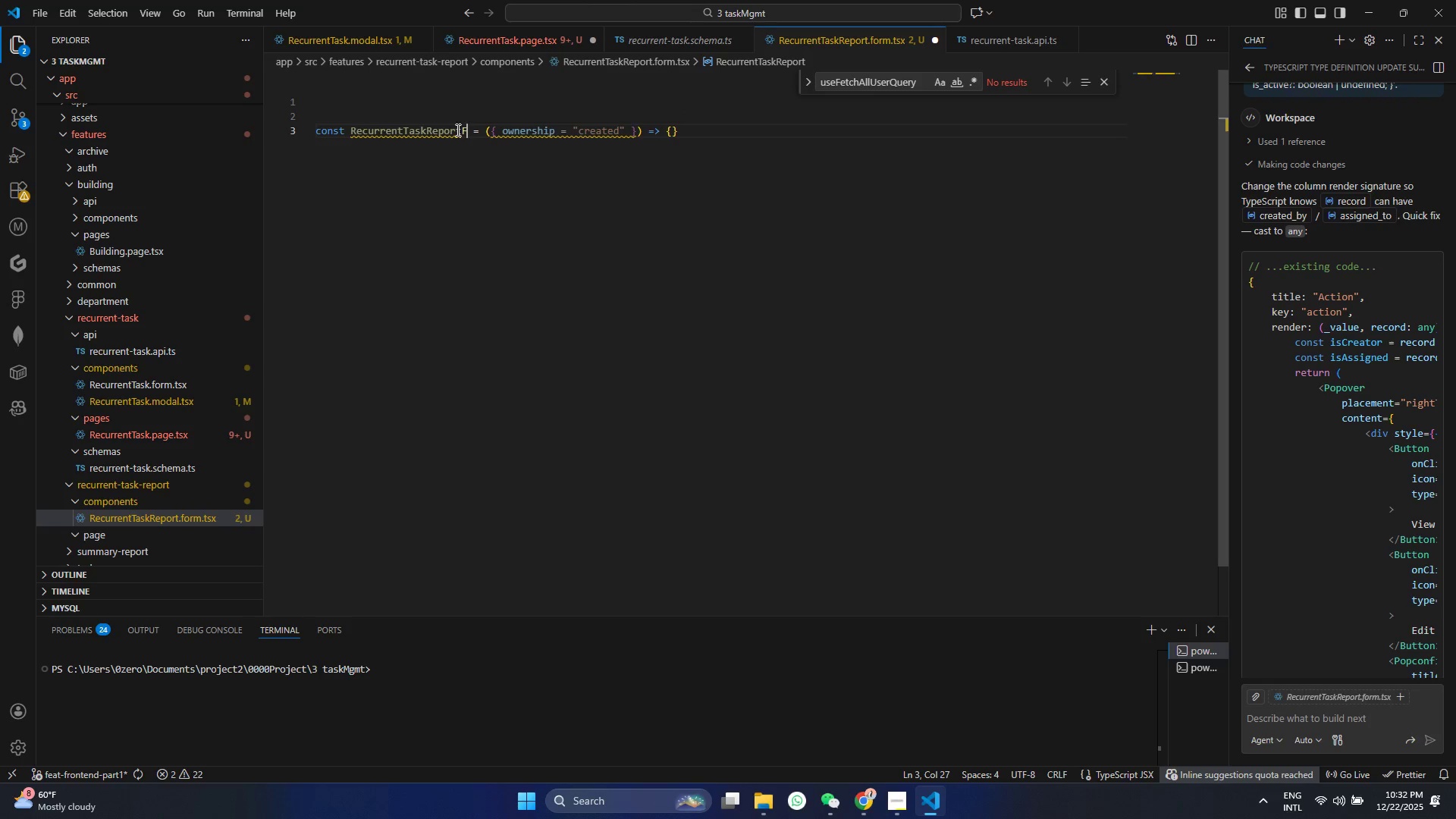 
key(Control+ControlLeft)
 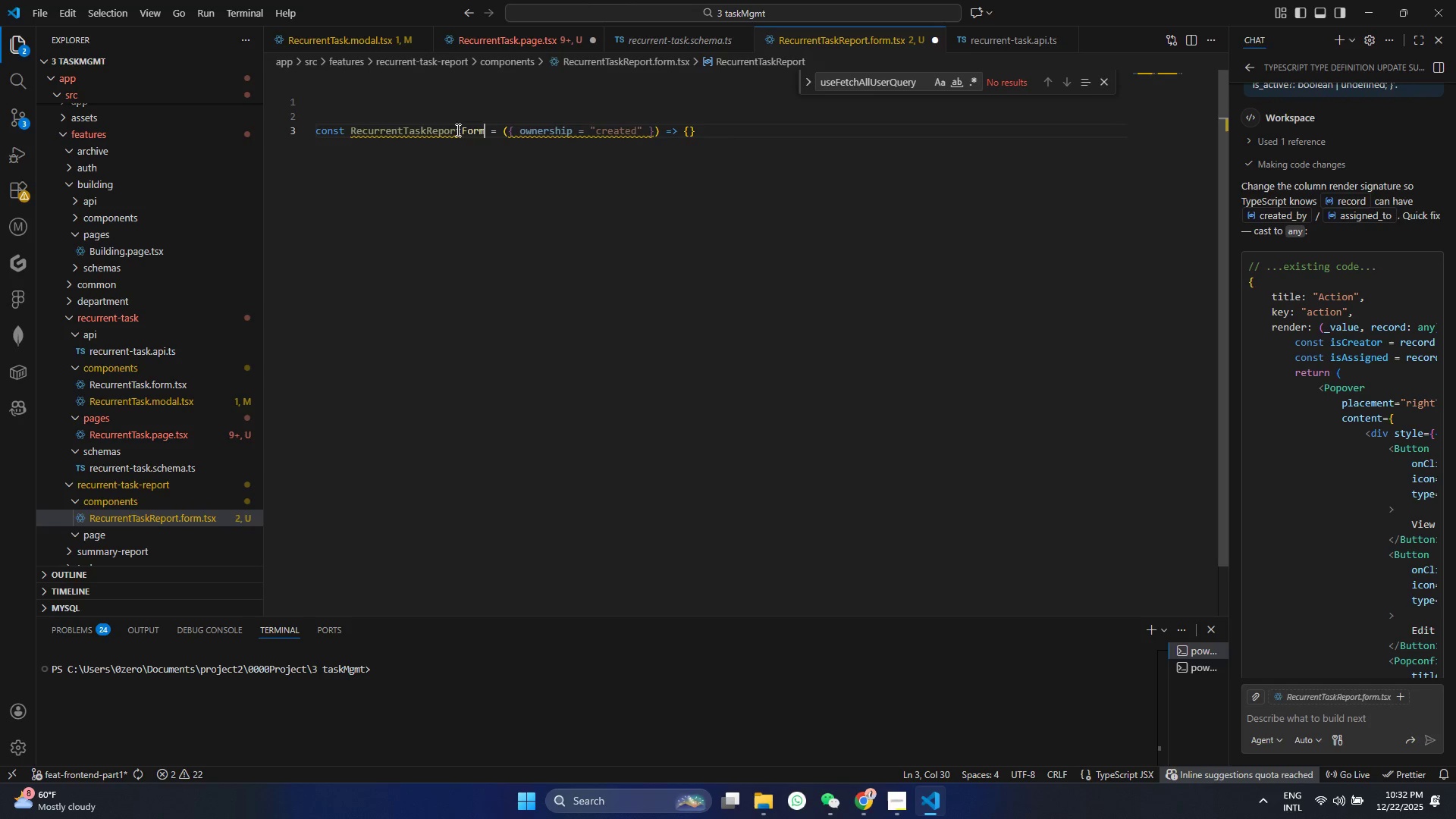 
key(Control+S)
 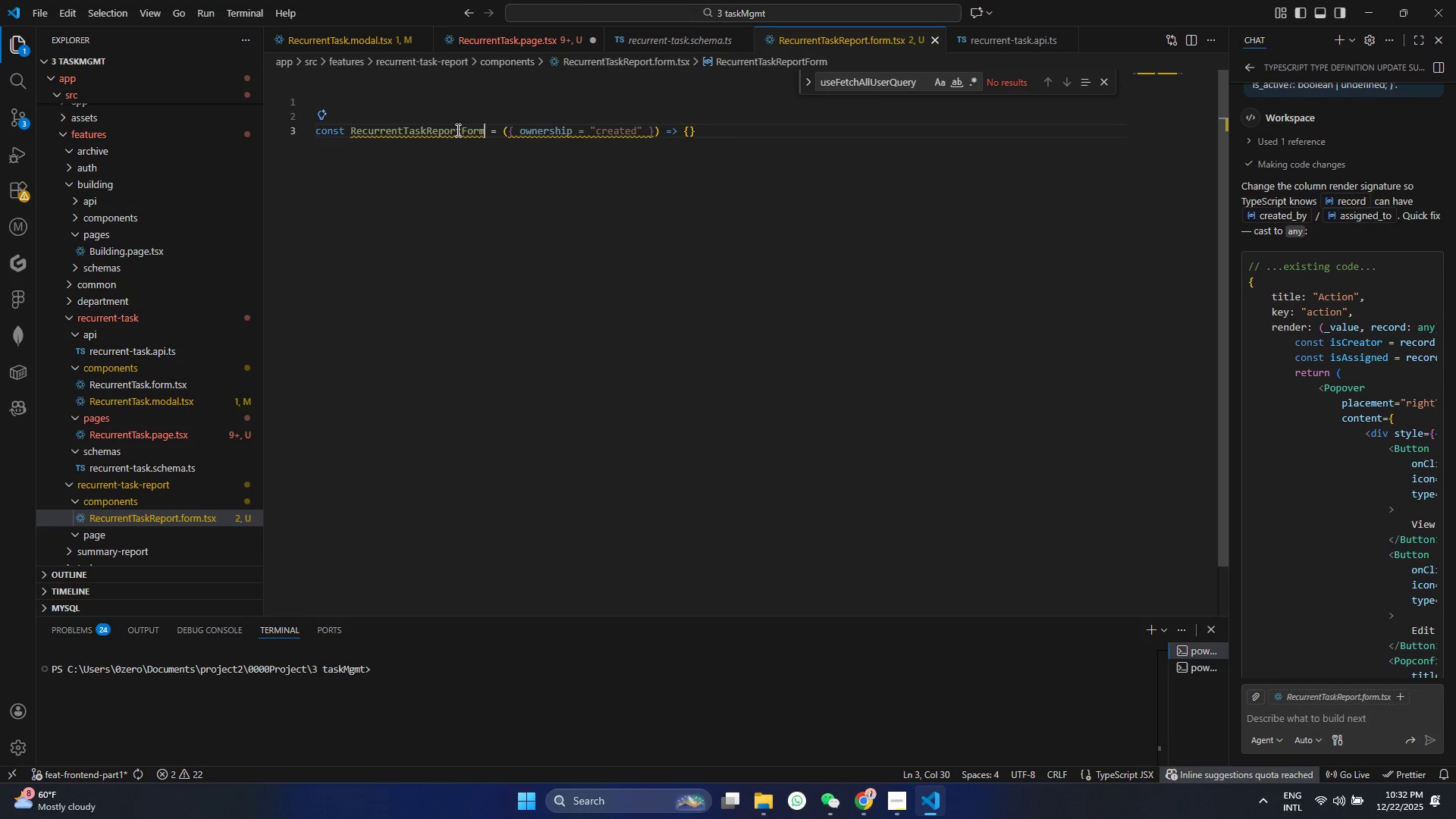 
double_click([457, 130])
 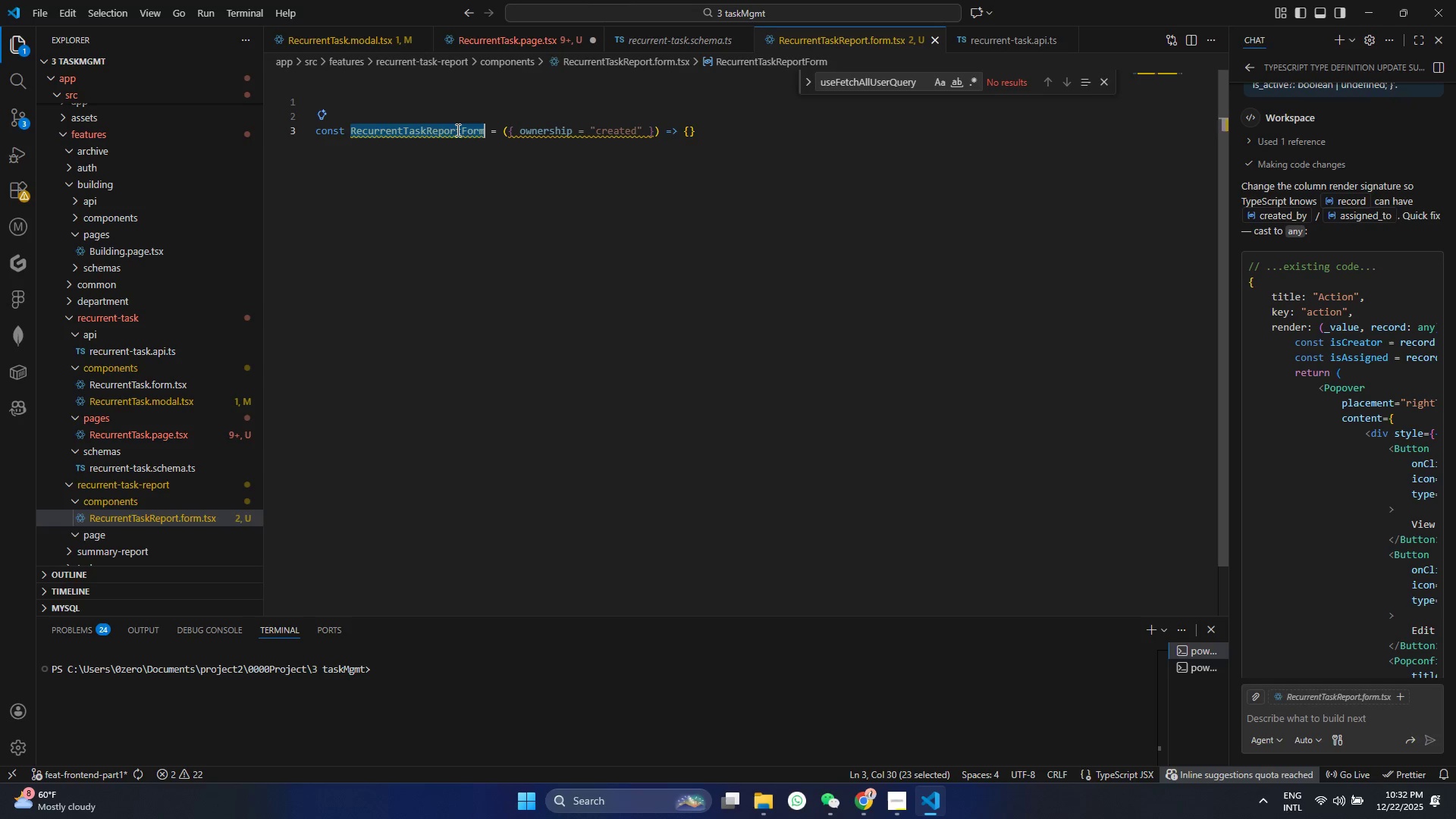 
key(Control+ControlLeft)
 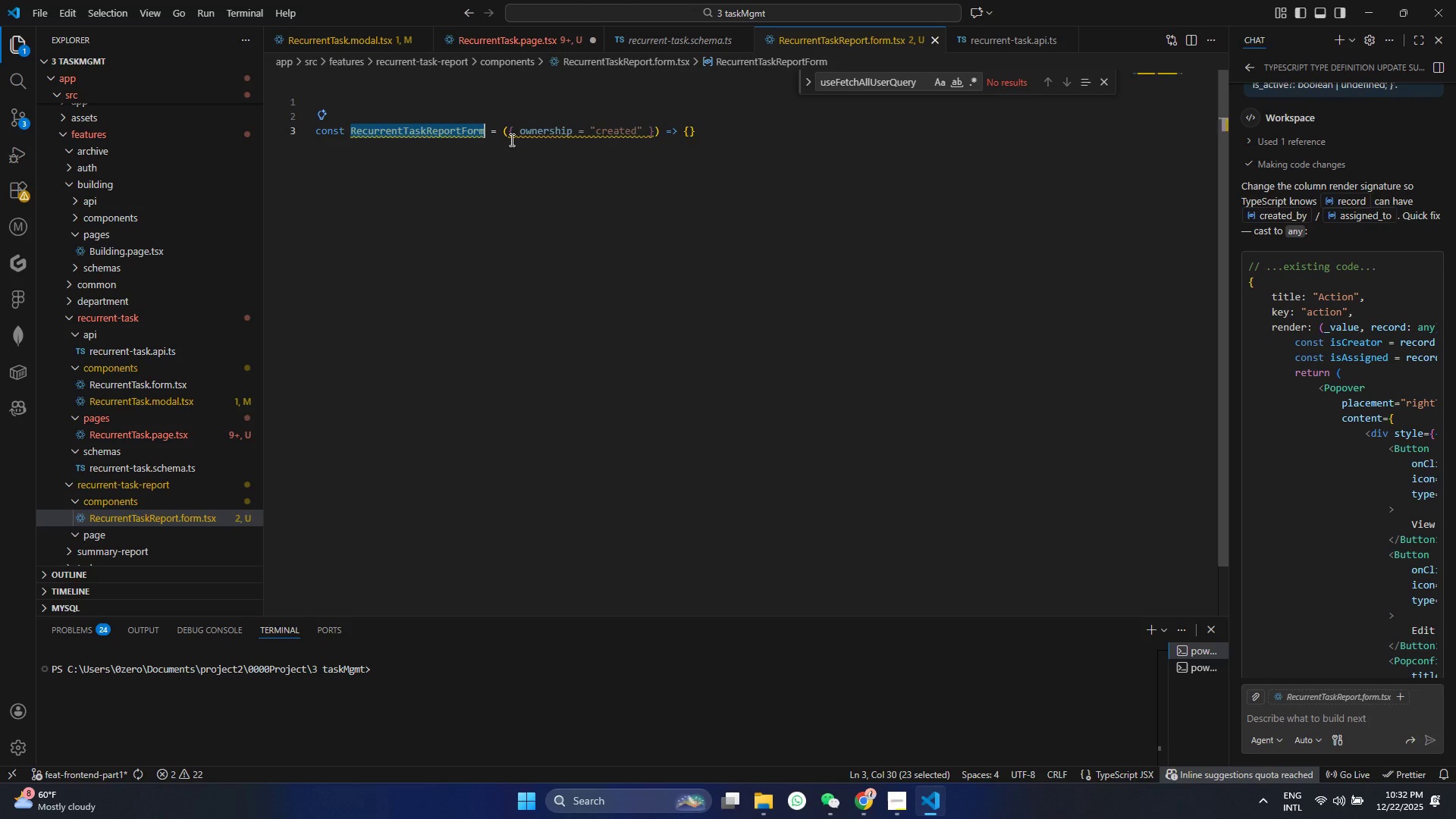 
key(Control+C)
 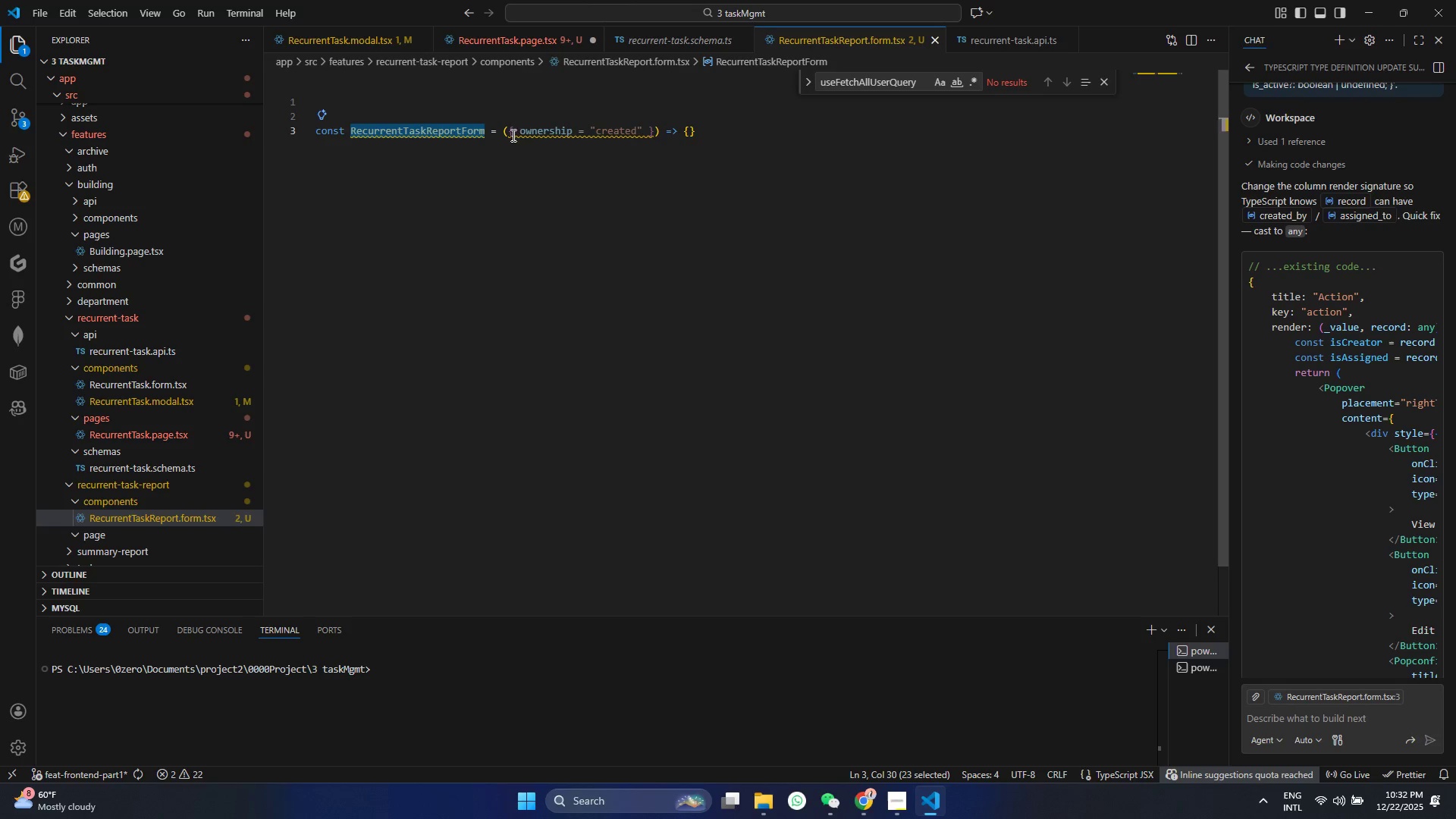 
left_click_drag(start_coordinate=[510, 139], to_coordinate=[649, 130])
 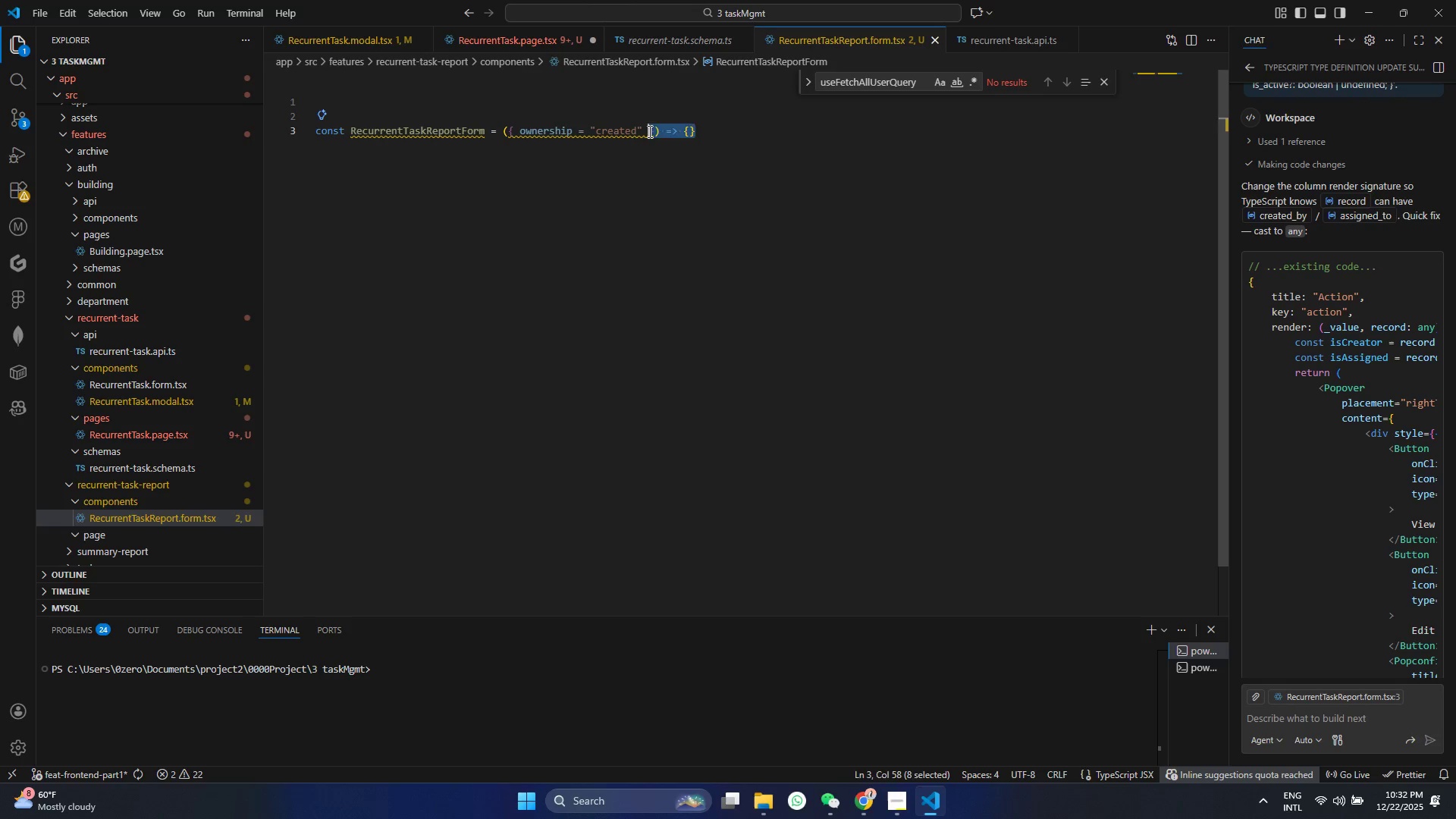 
left_click([648, 131])
 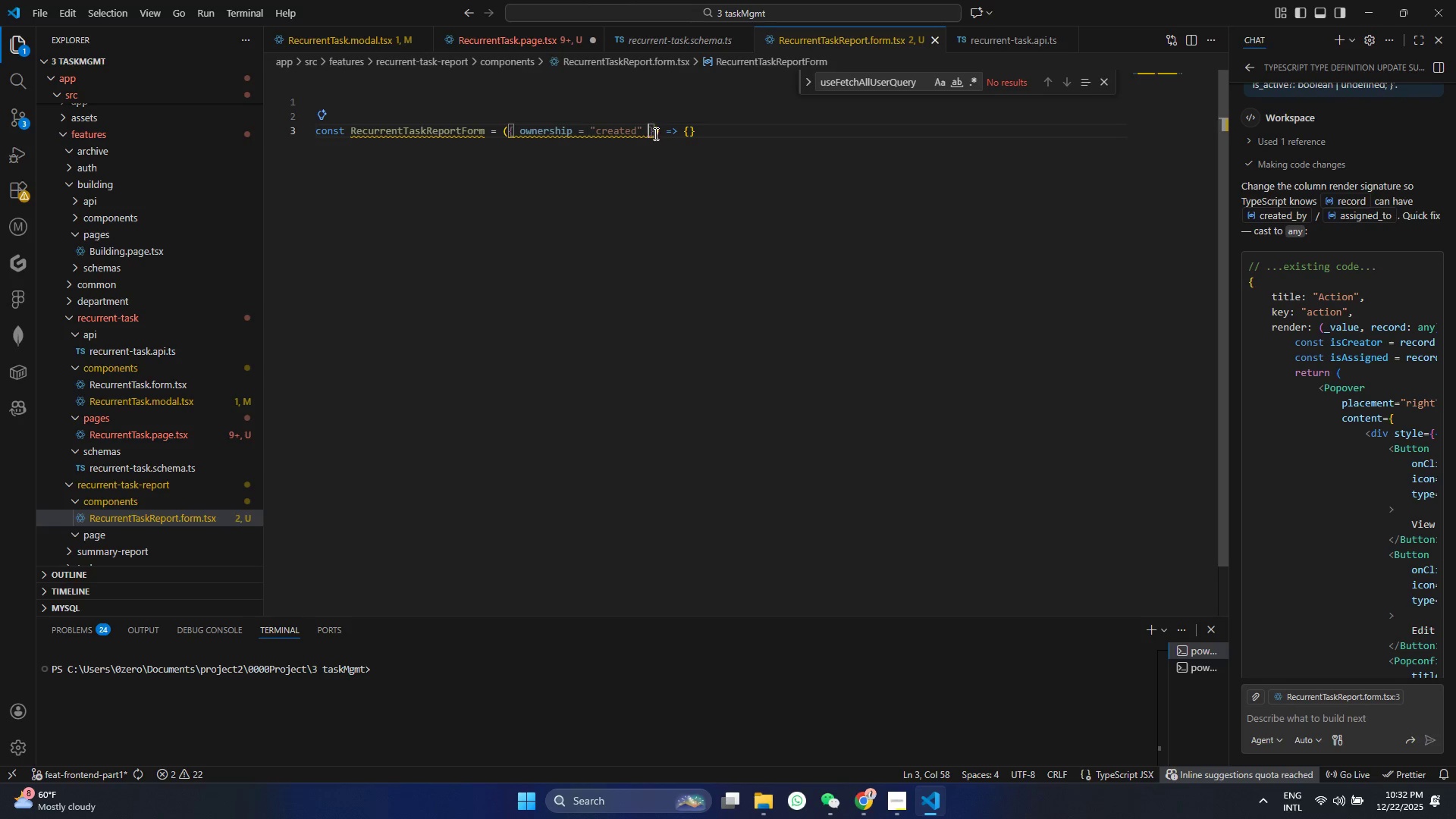 
left_click_drag(start_coordinate=[654, 133], to_coordinate=[509, 136])
 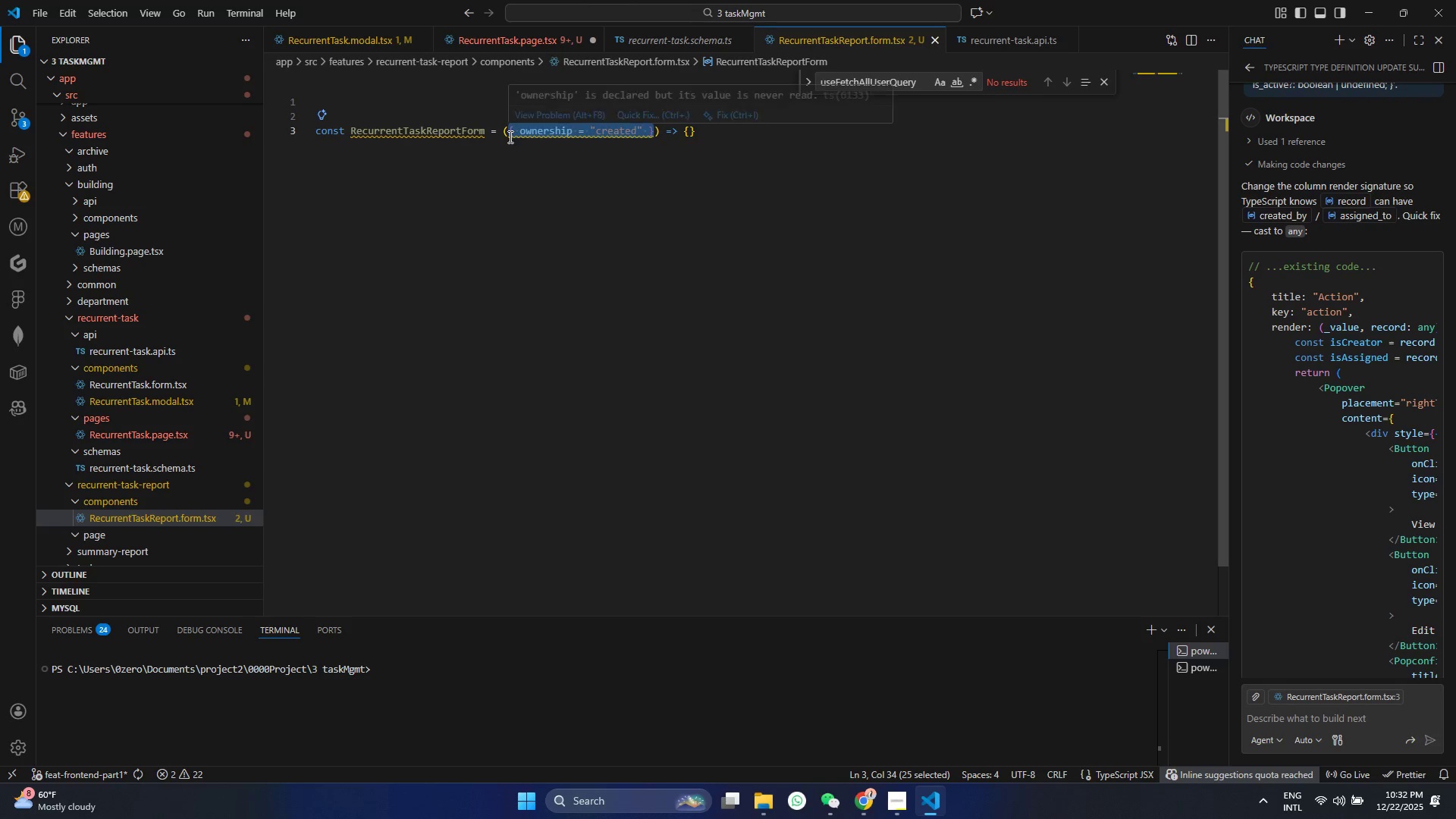 
key(Backspace)
 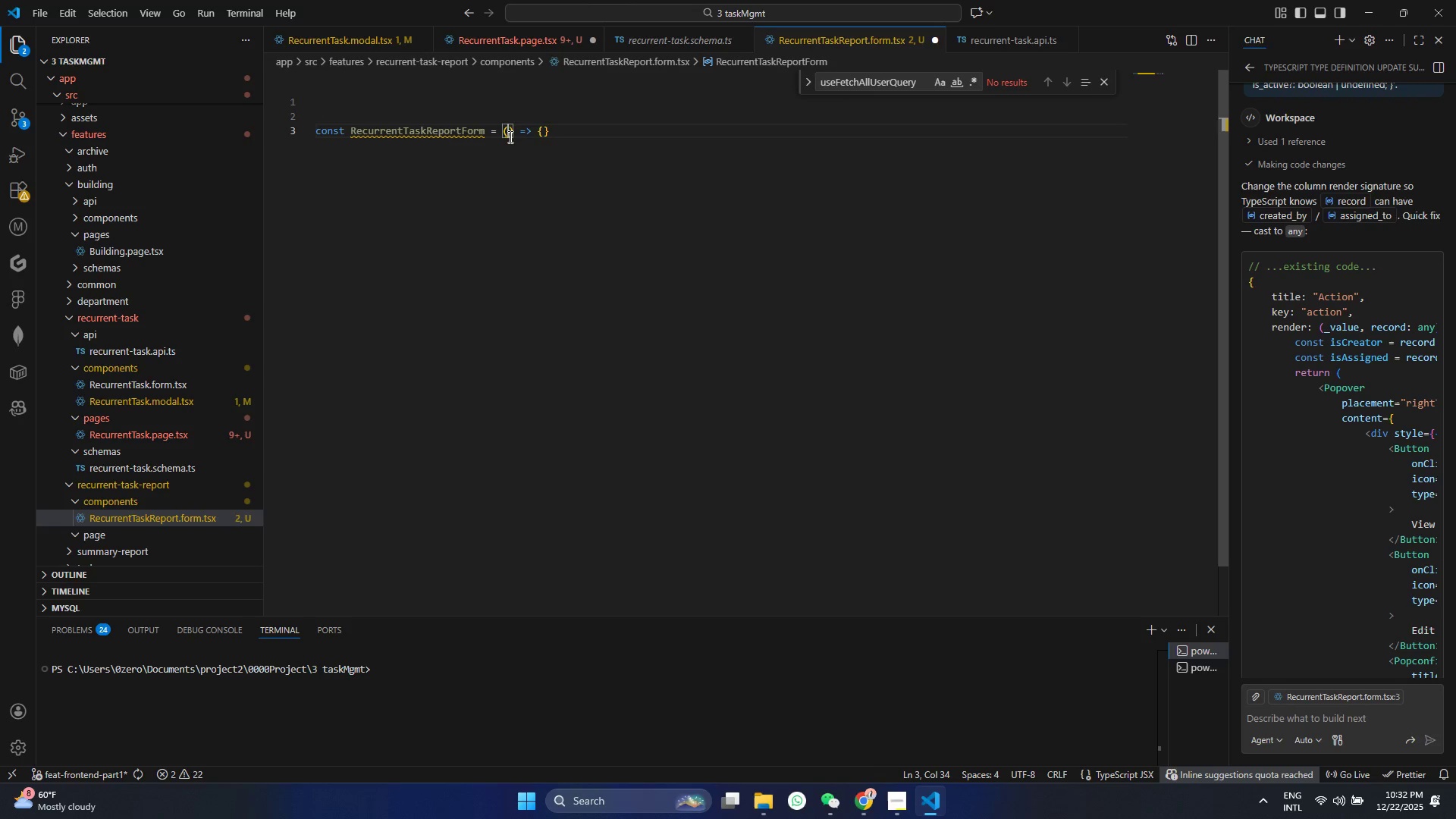 
key(Control+ControlLeft)
 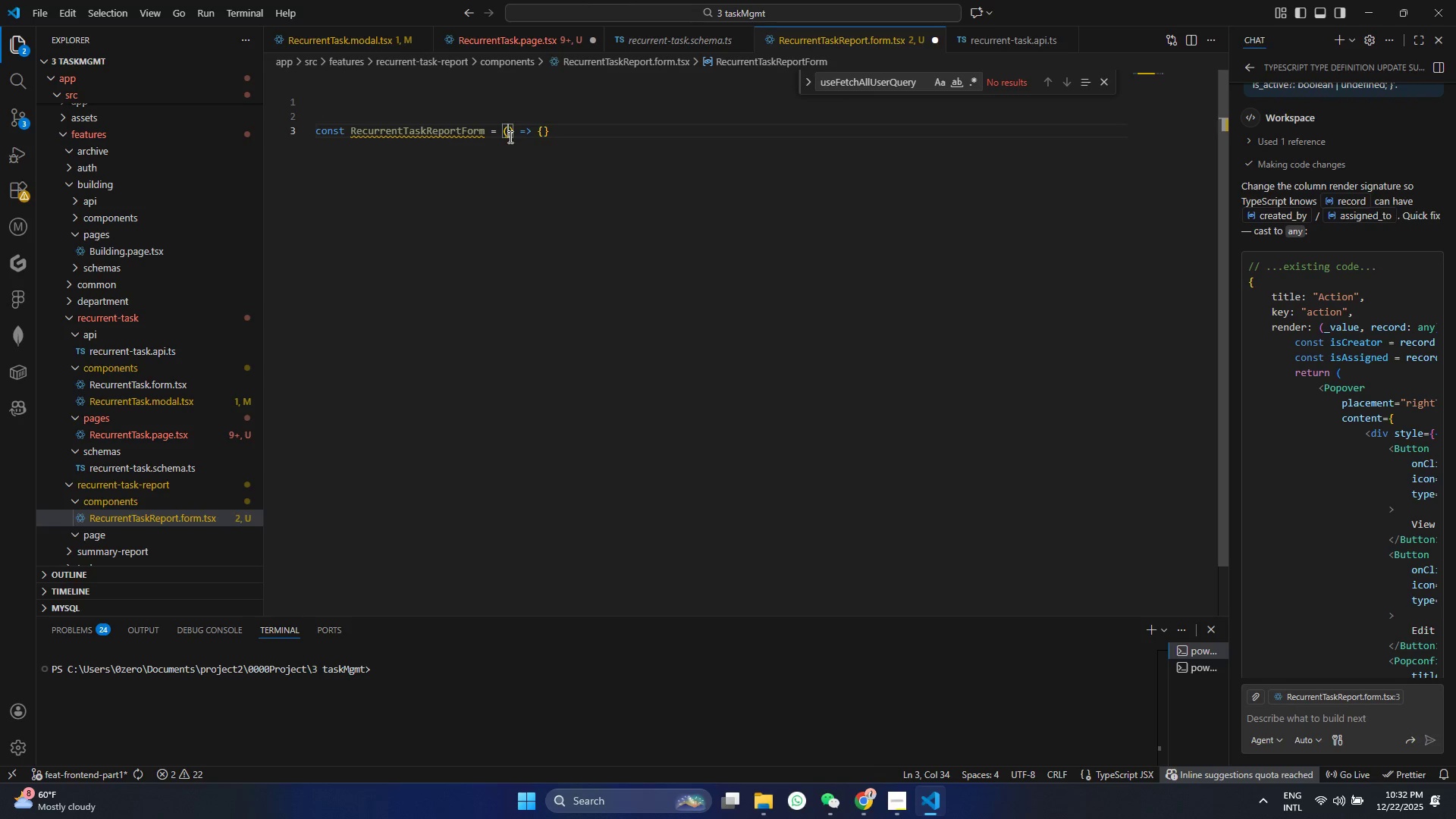 
key(Control+S)
 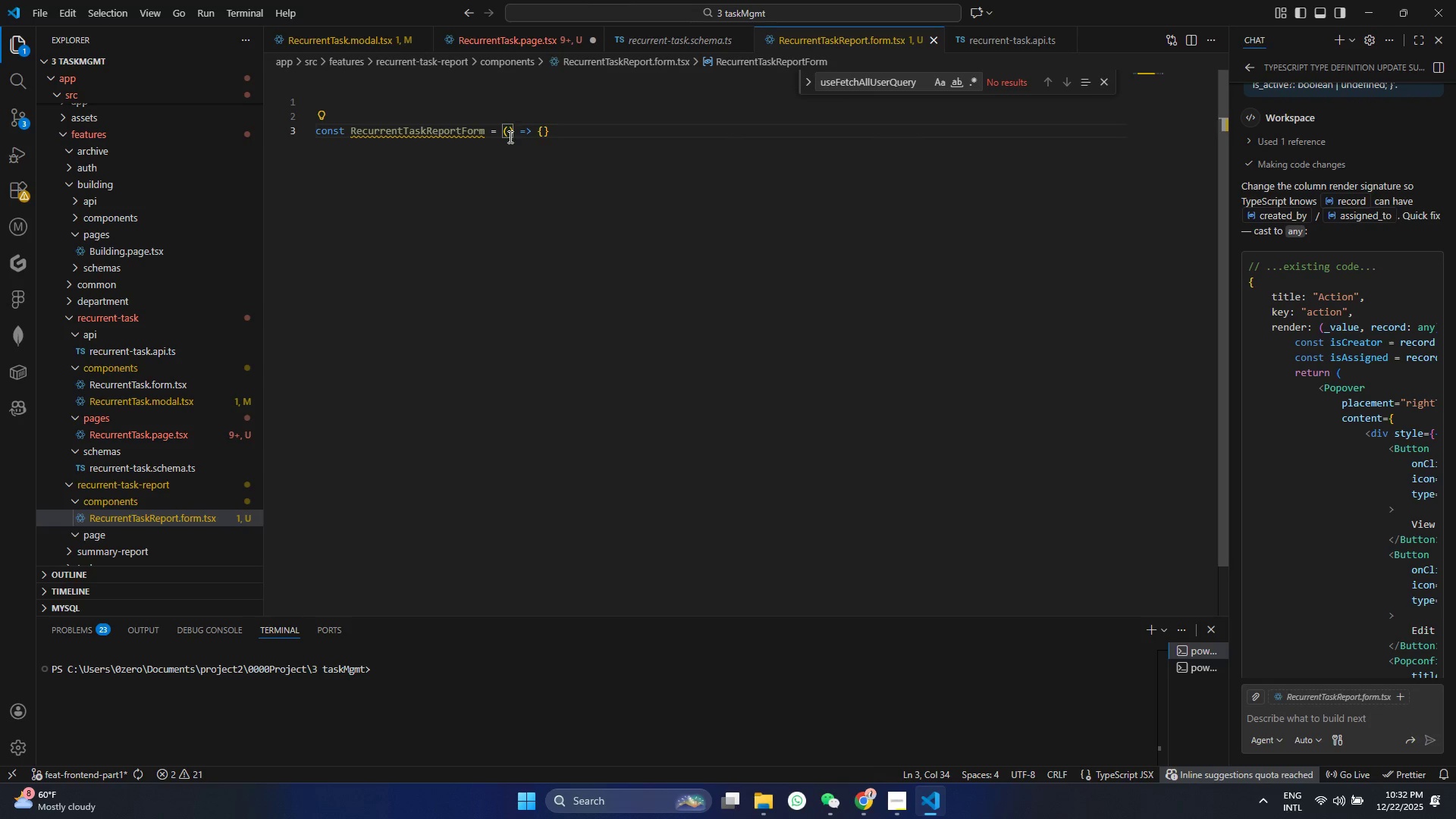 
left_click([105, 439])
 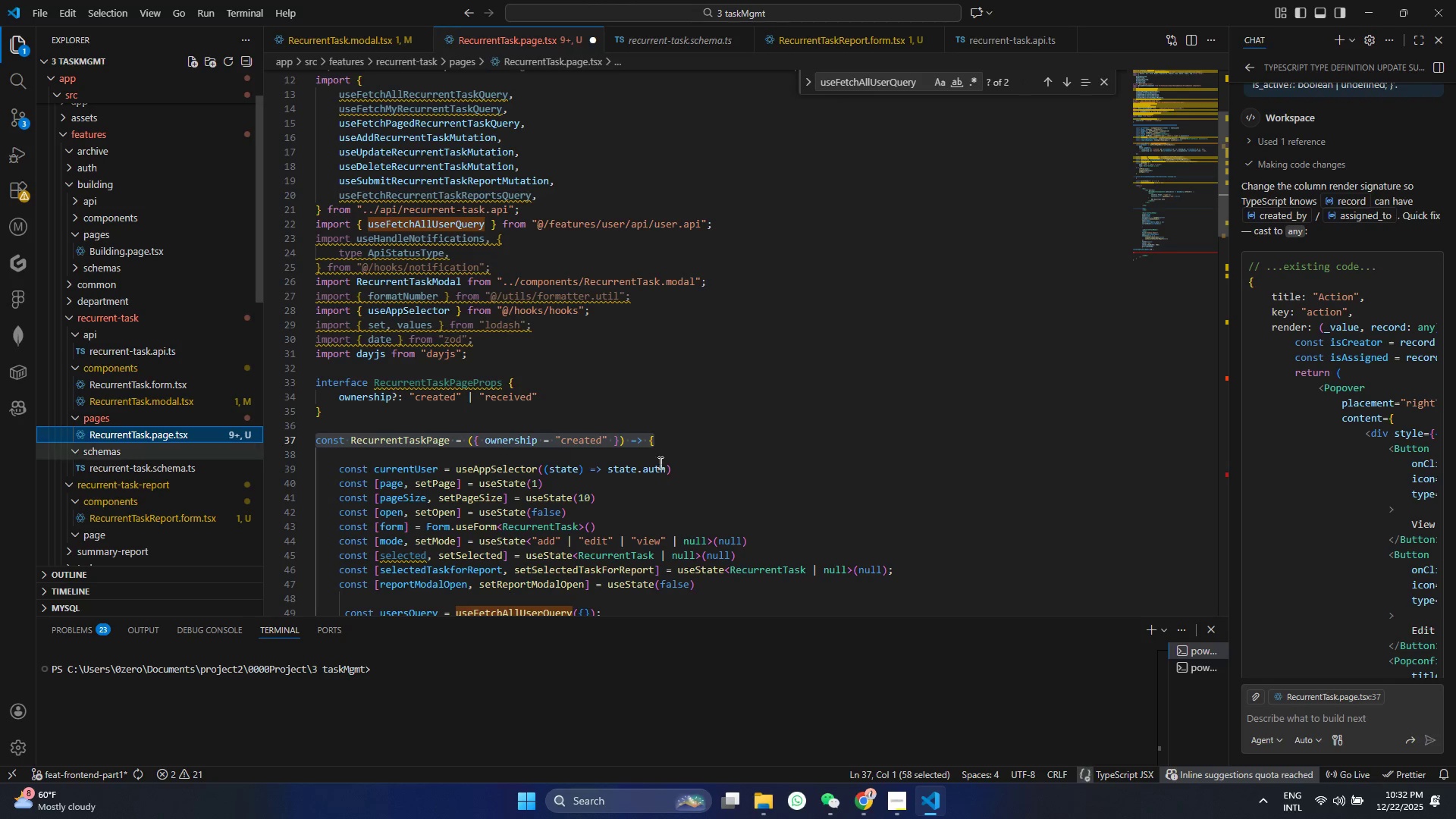 
scroll: coordinate [645, 440], scroll_direction: up, amount: 14.0
 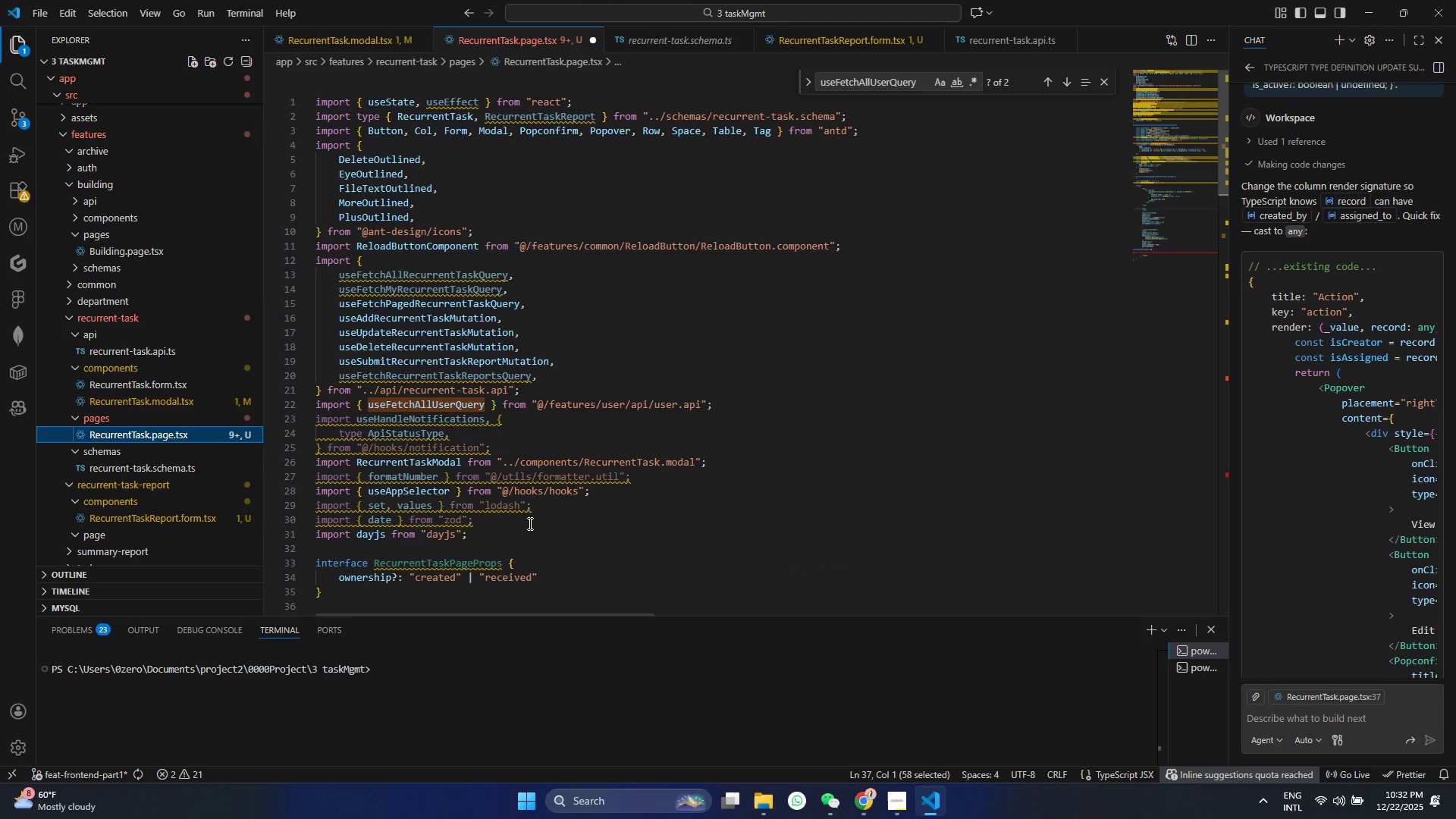 
left_click([518, 538])
 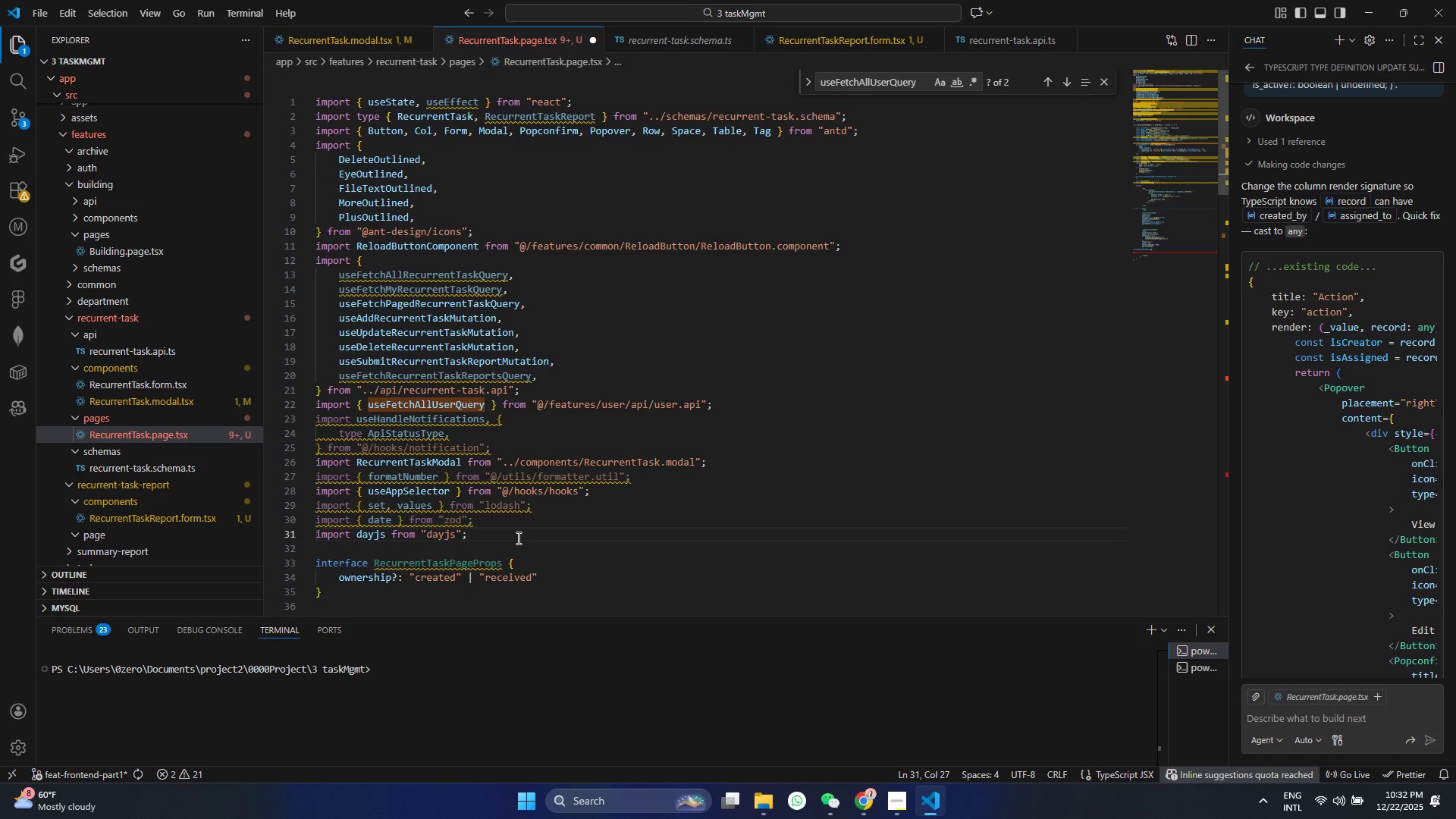 
key(Enter)
 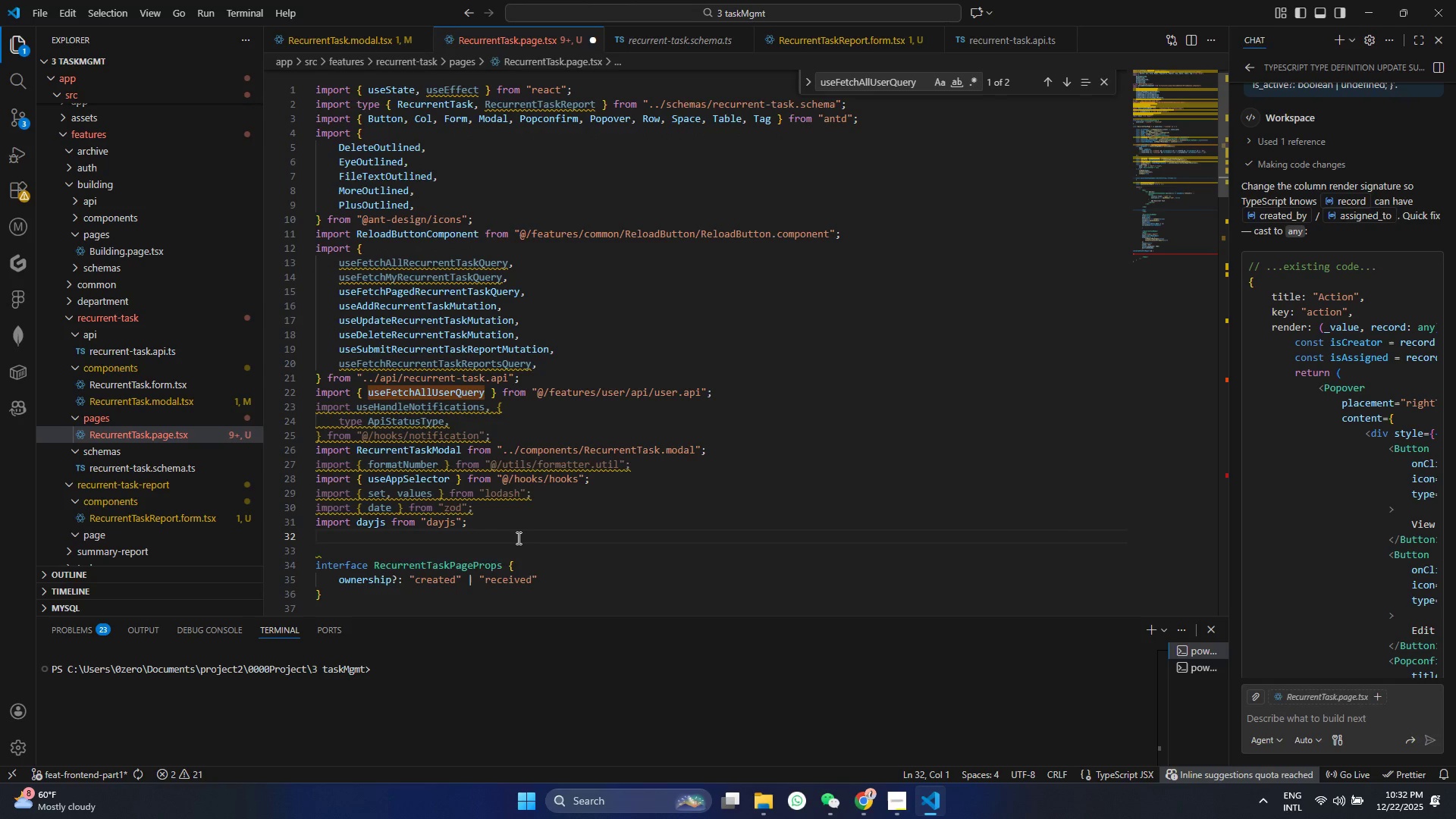 
type(import )
 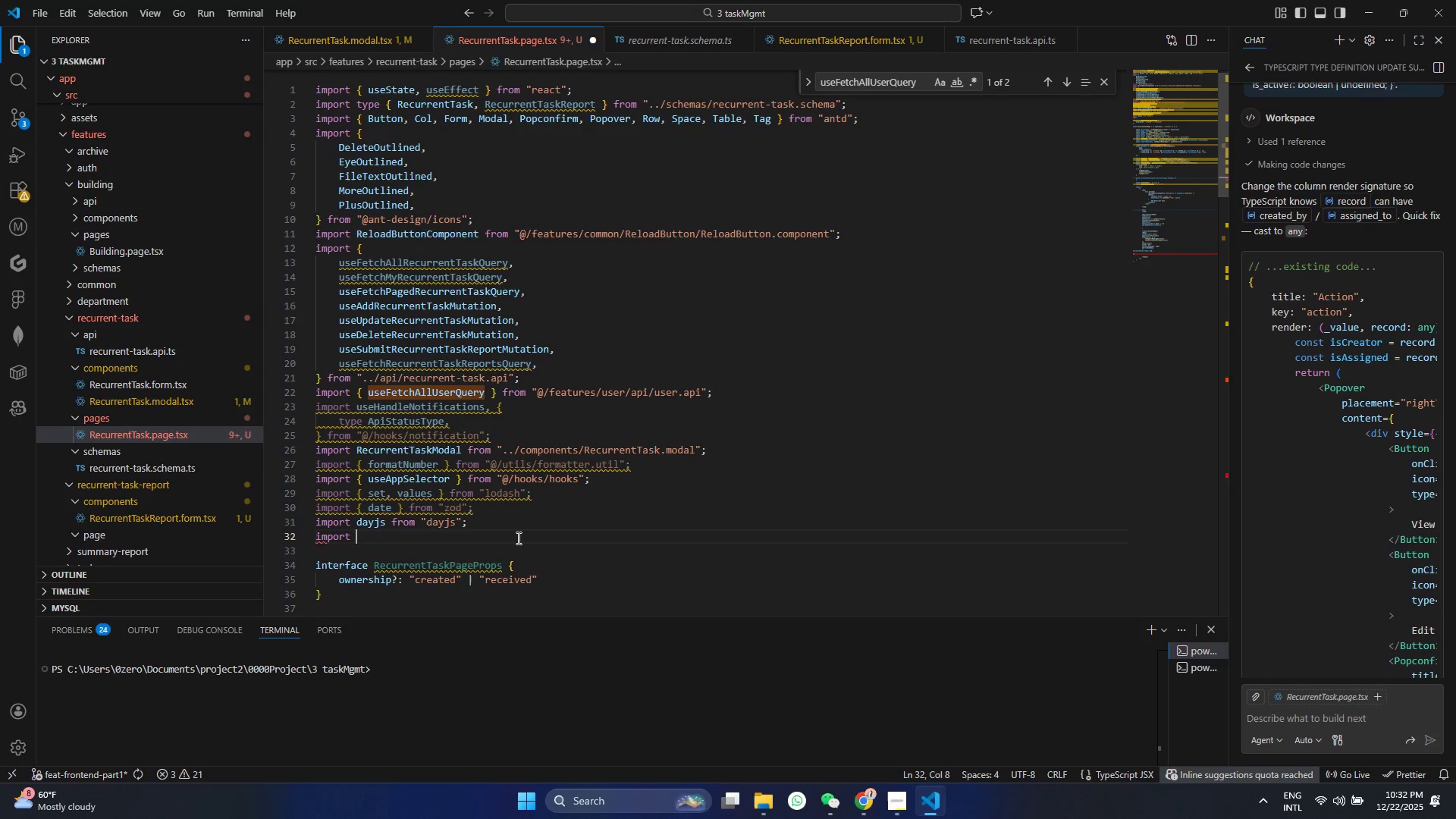 
key(Control+ControlLeft)
 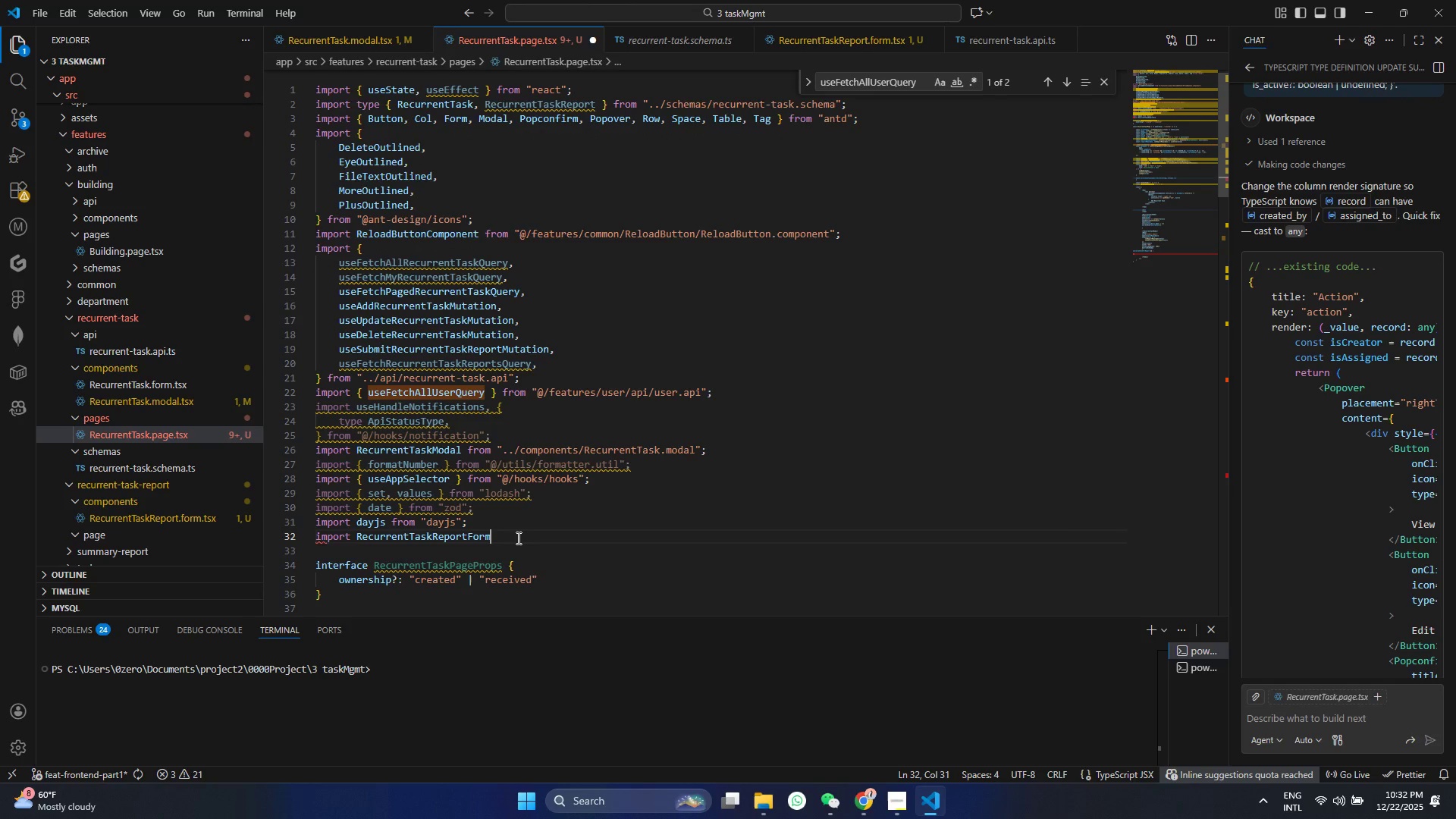 
key(Control+V)
 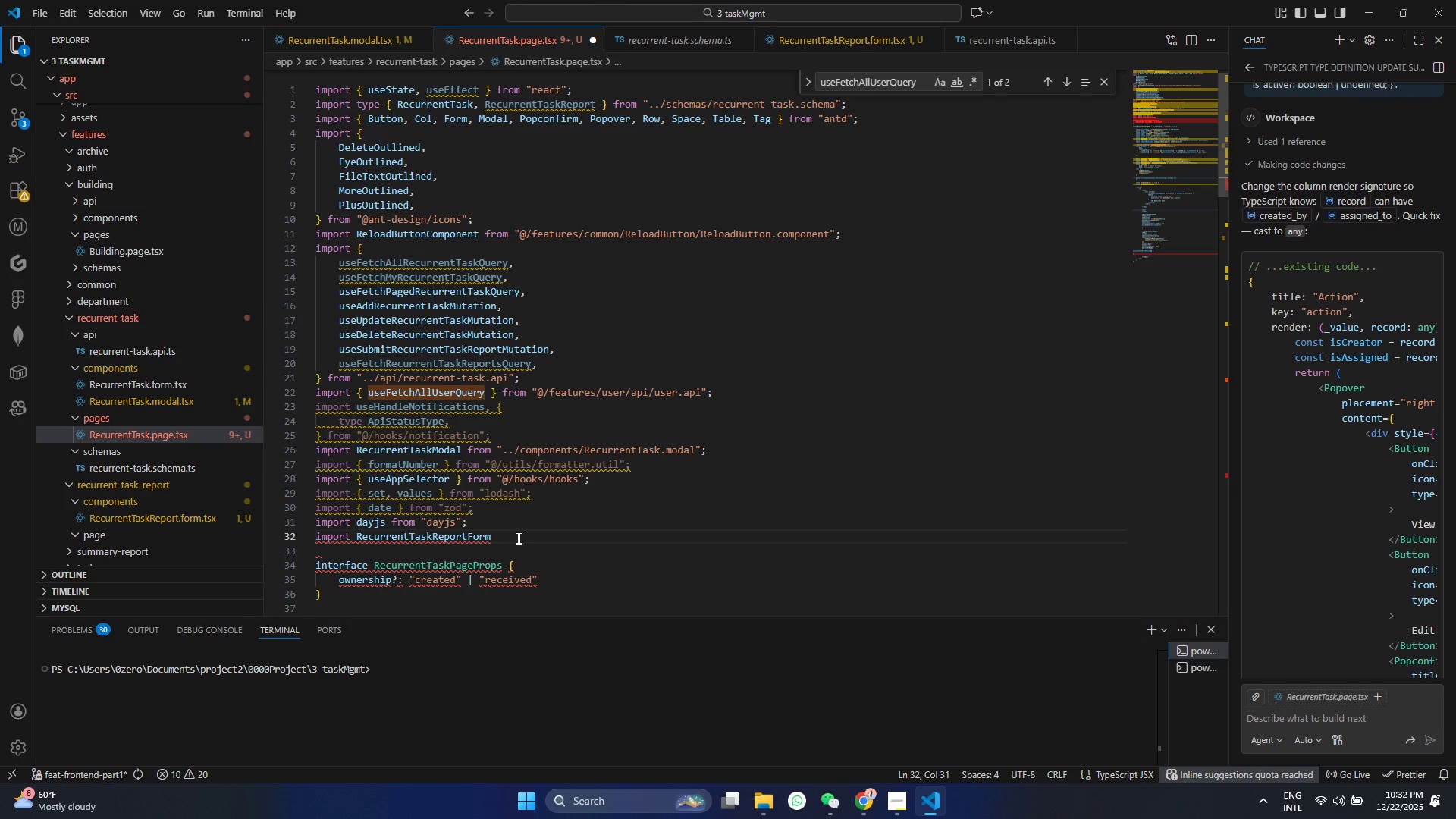 
type( form)
 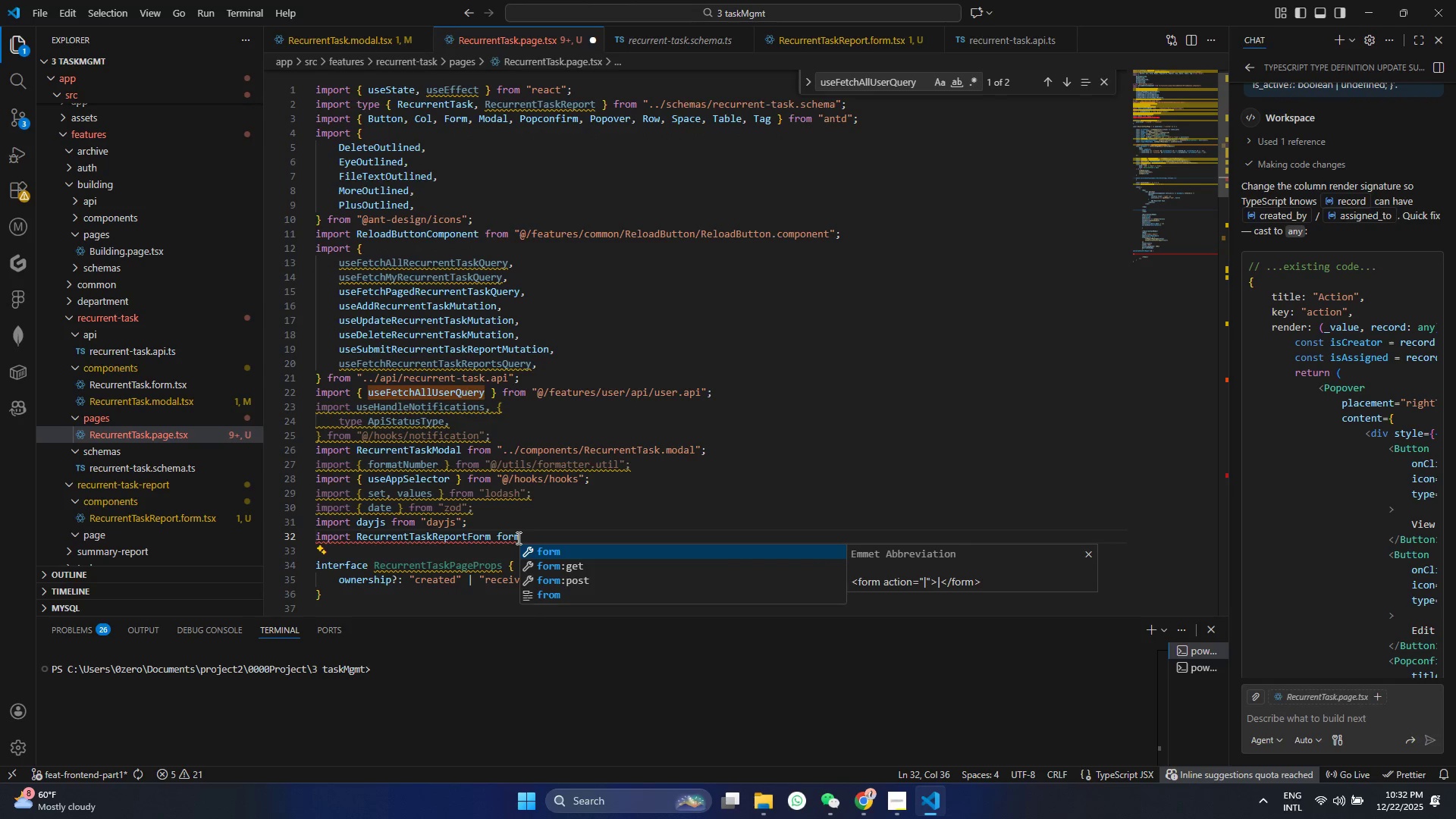 
key(Control+Z)
 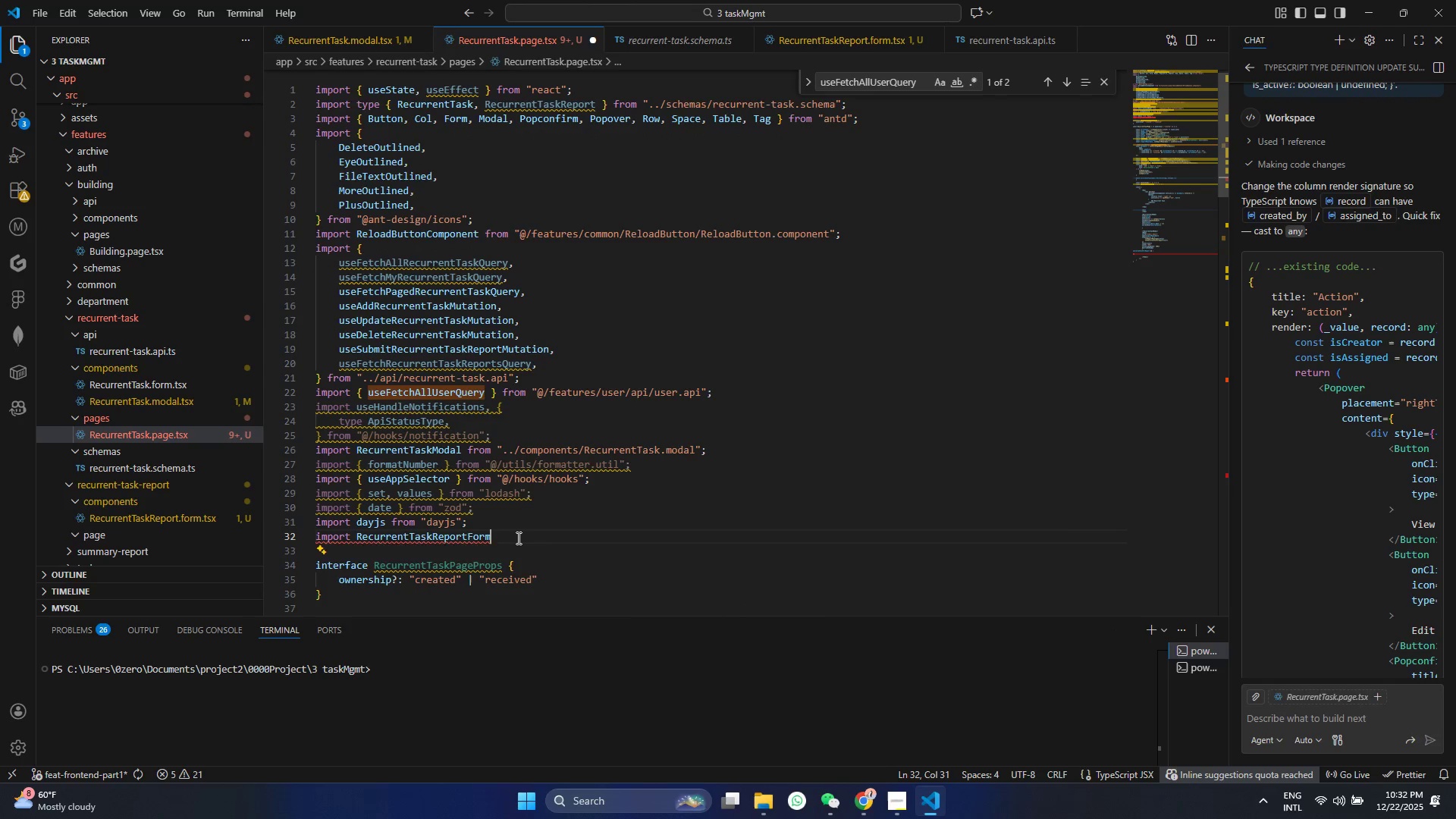 
key(Control+Z)
 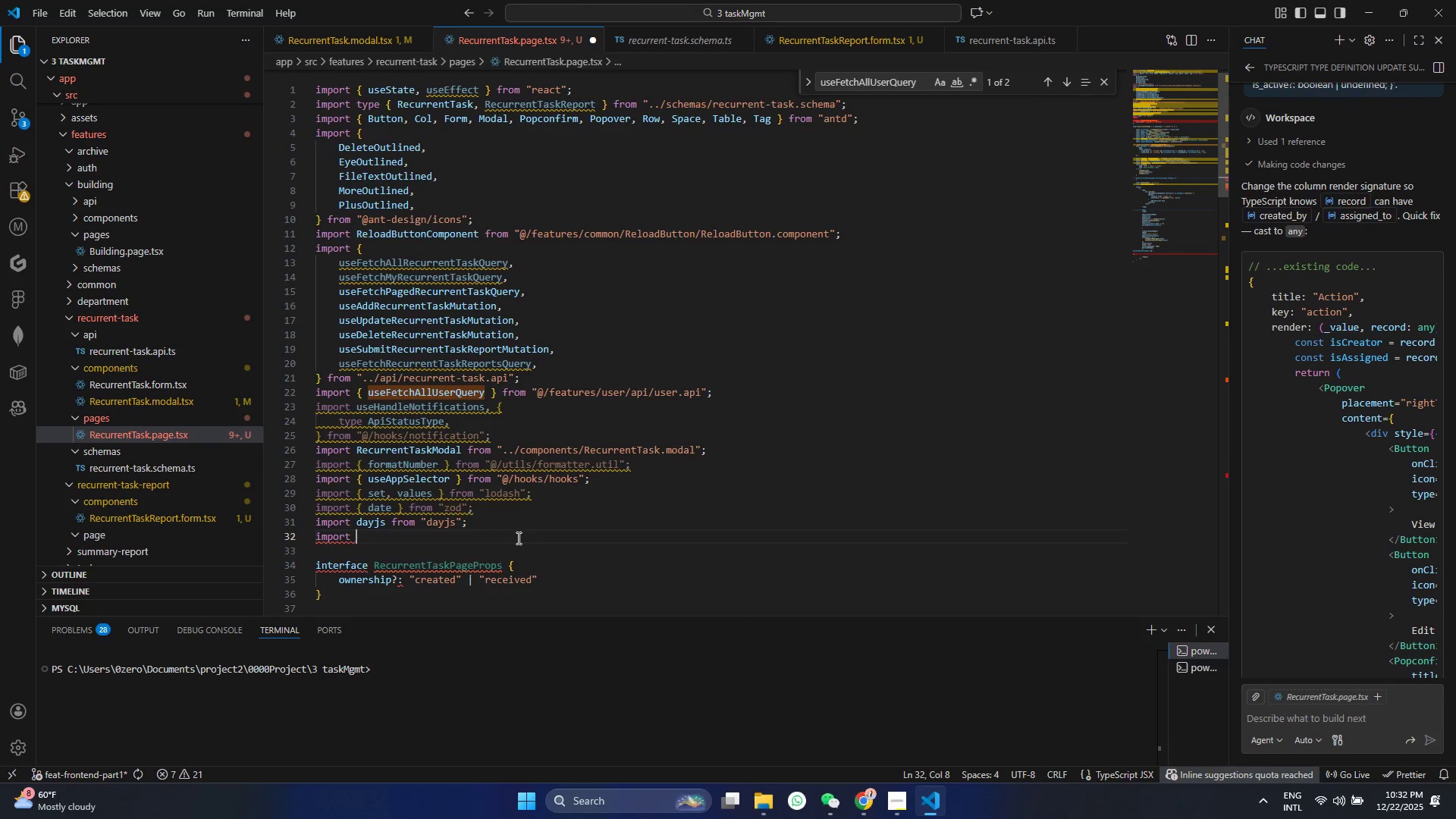 
key(Shift+BracketLeft)
 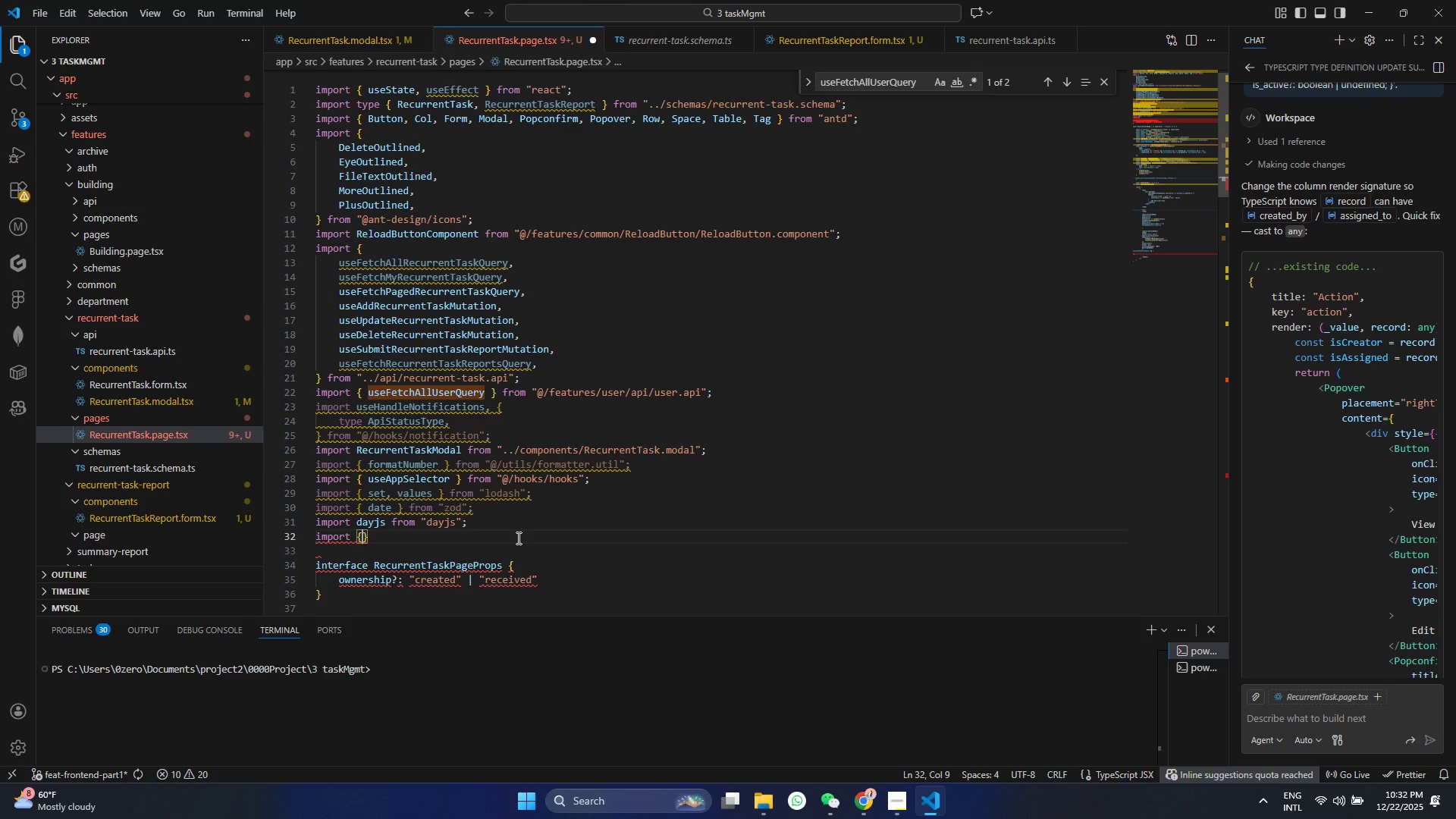 
key(Control+V)
 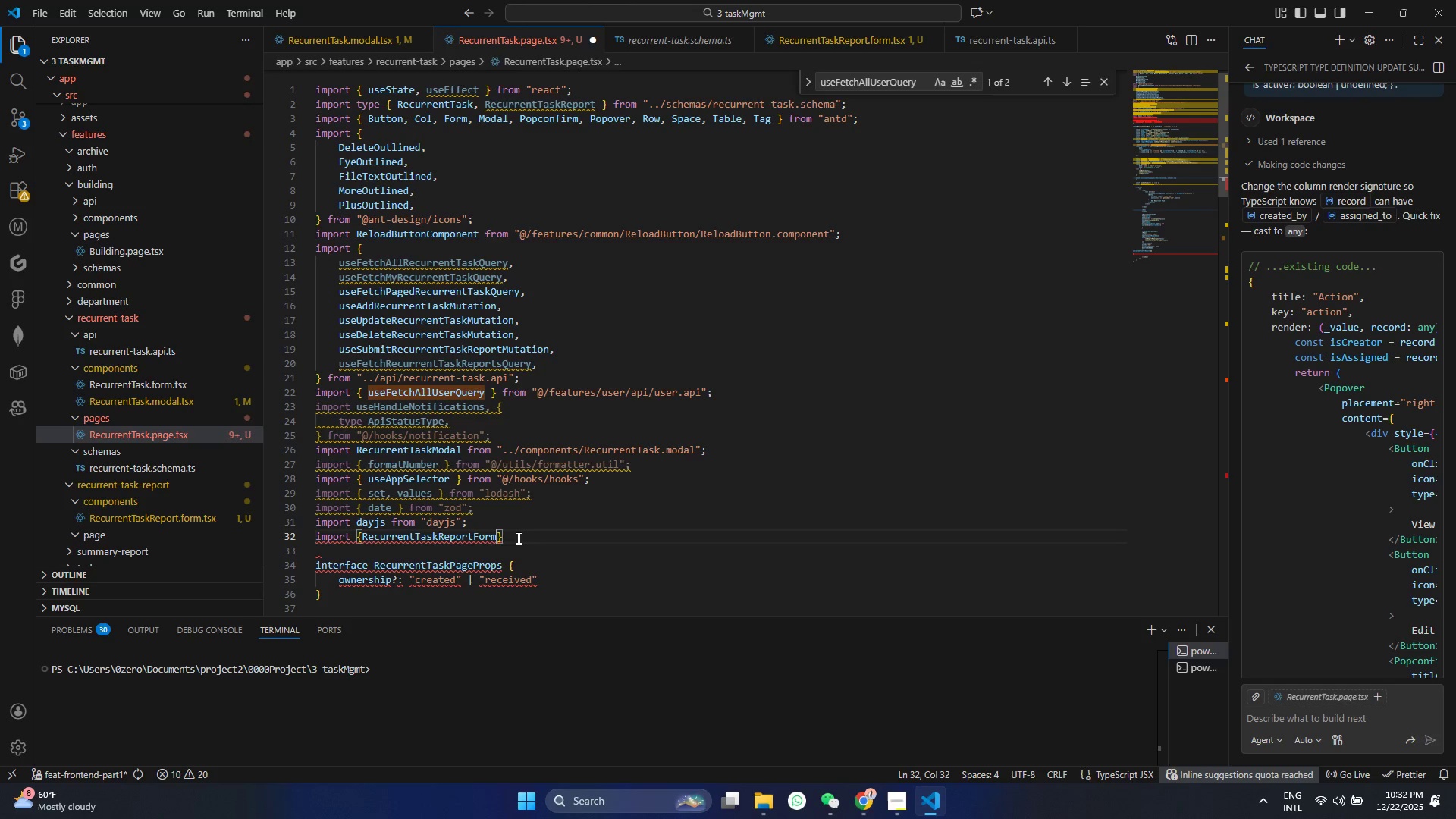 
key(Control+ArrowRight)
 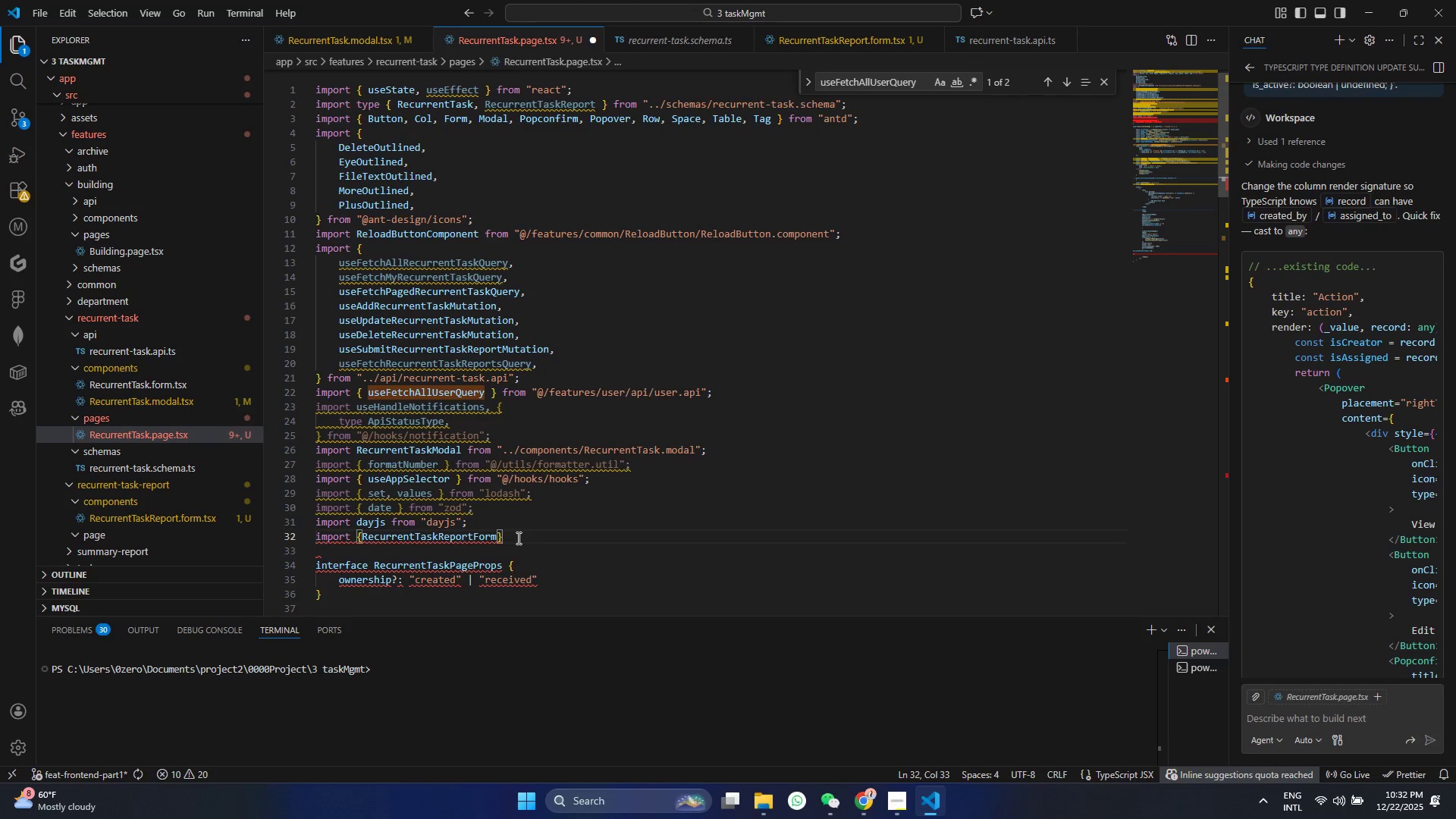 
type( from "")
 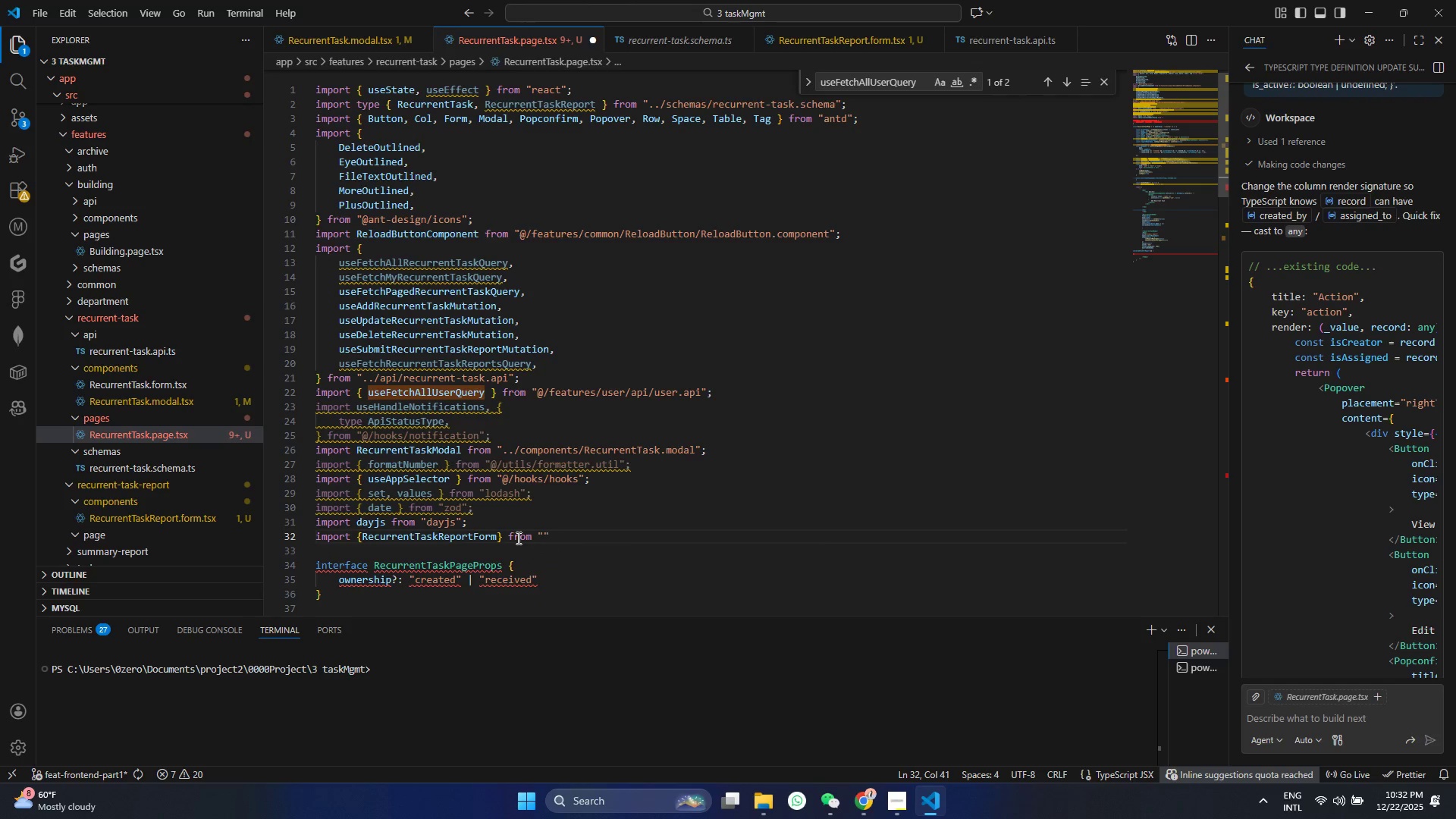 
key(ArrowLeft)
 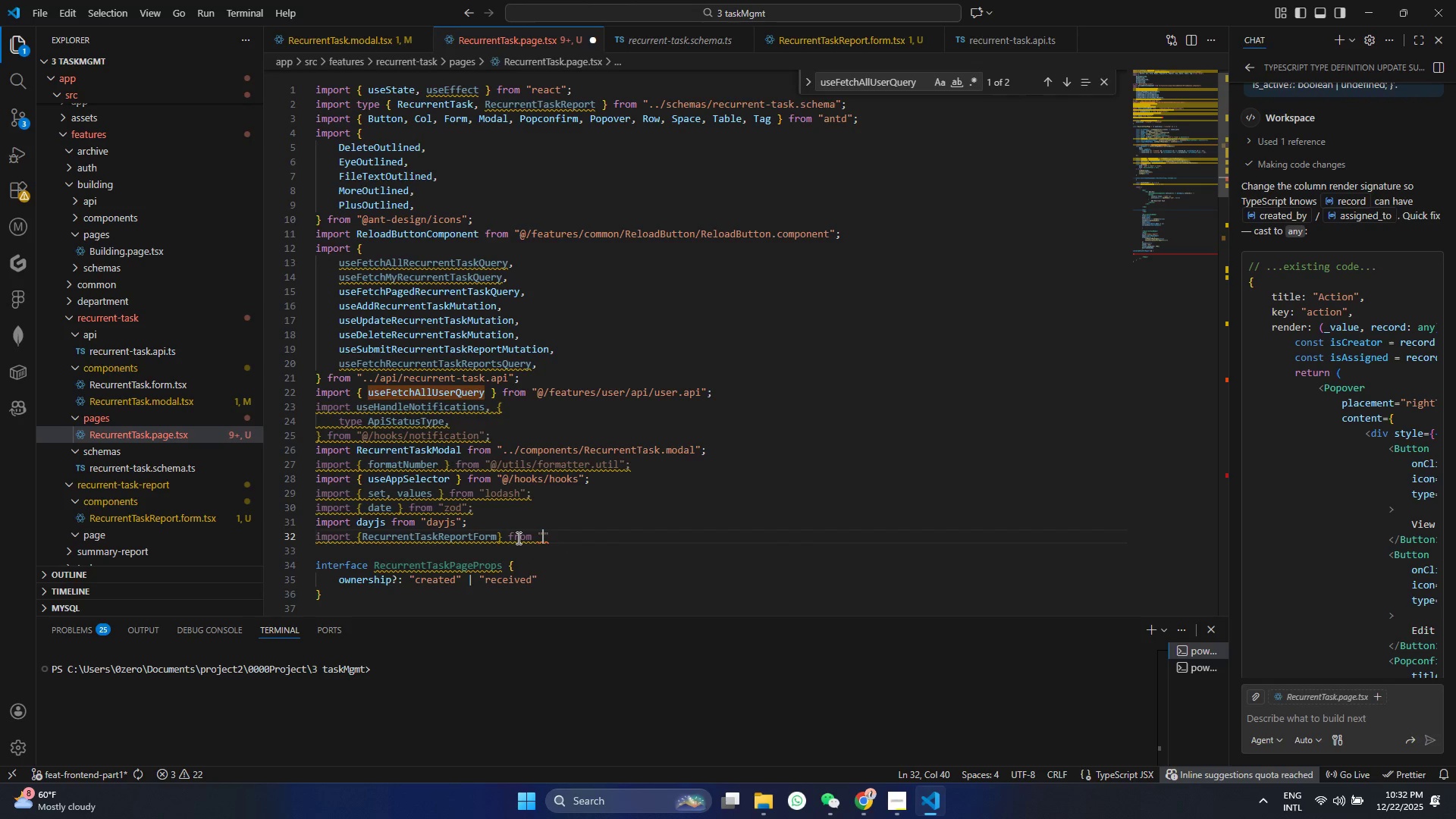 
key(Period)
 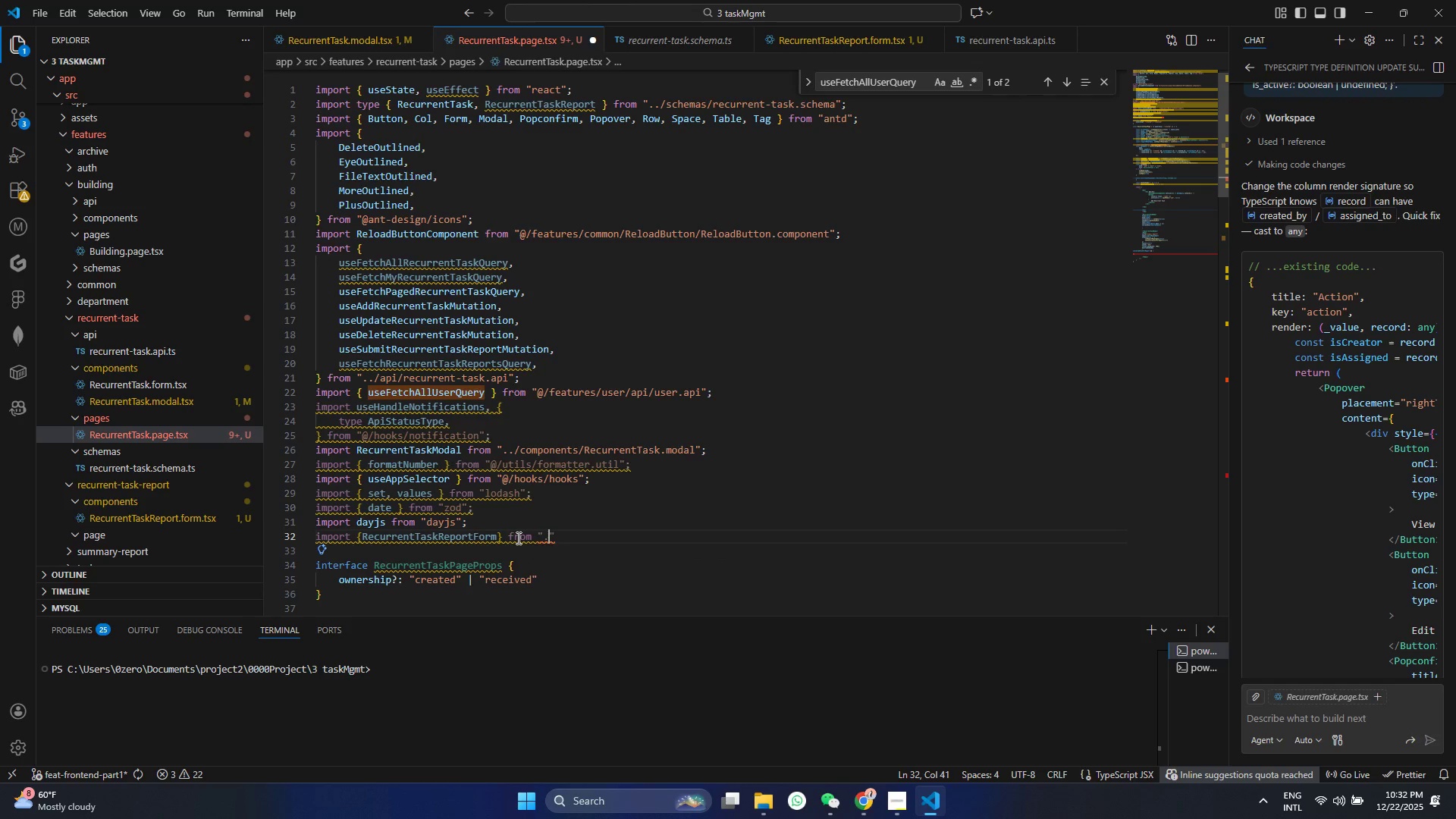 
key(Period)
 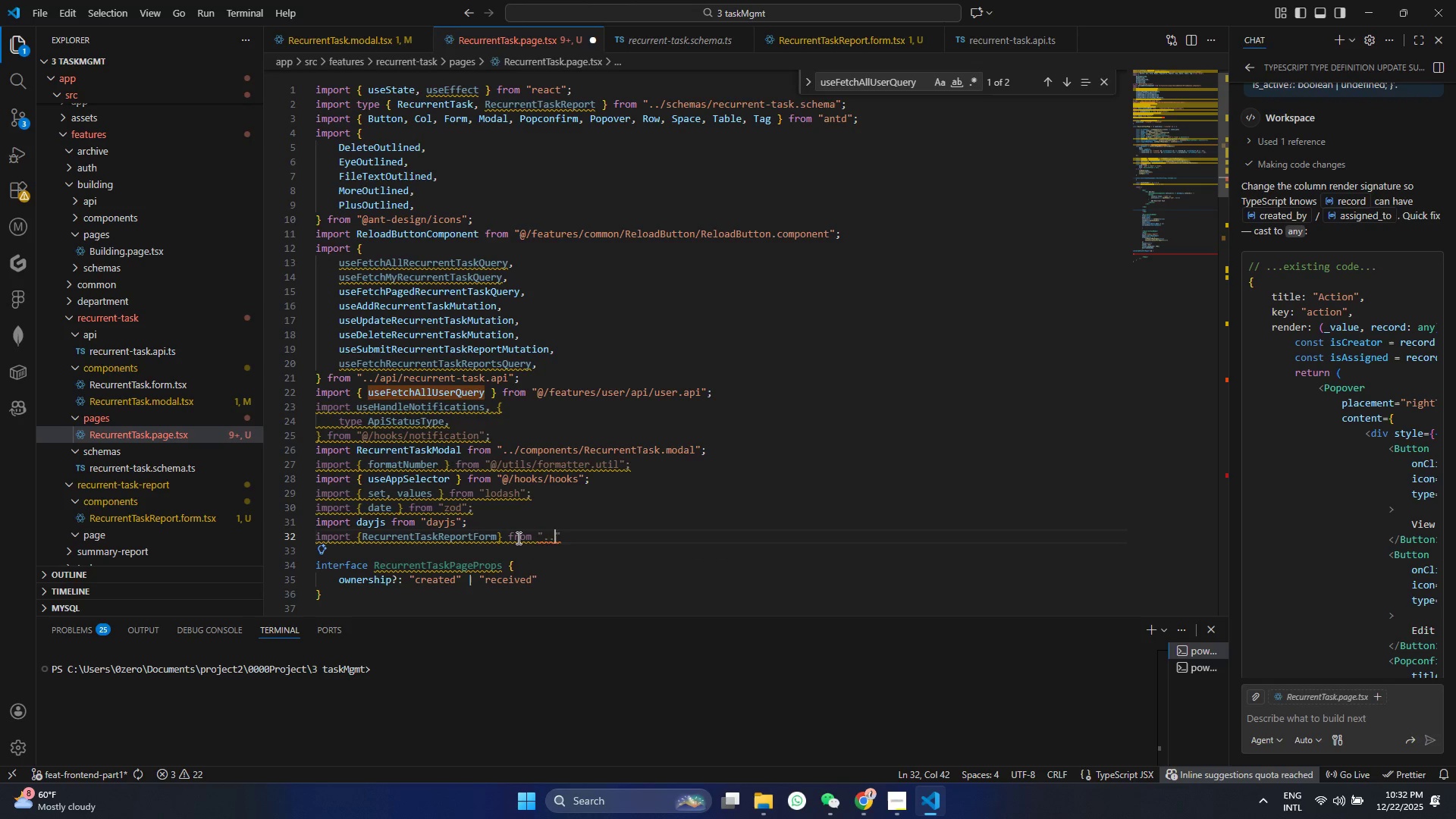 
key(Slash)
 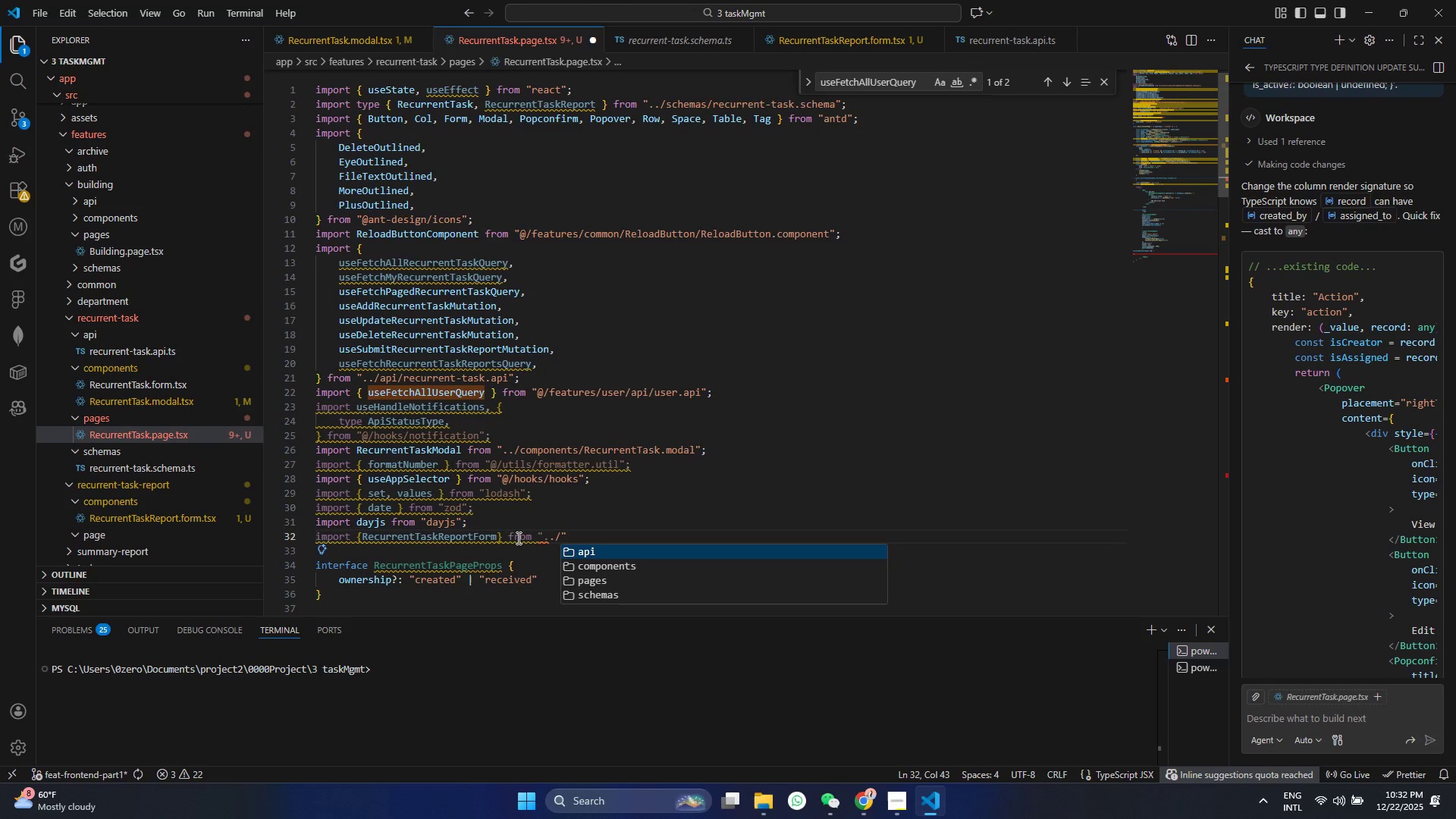 
key(Period)
 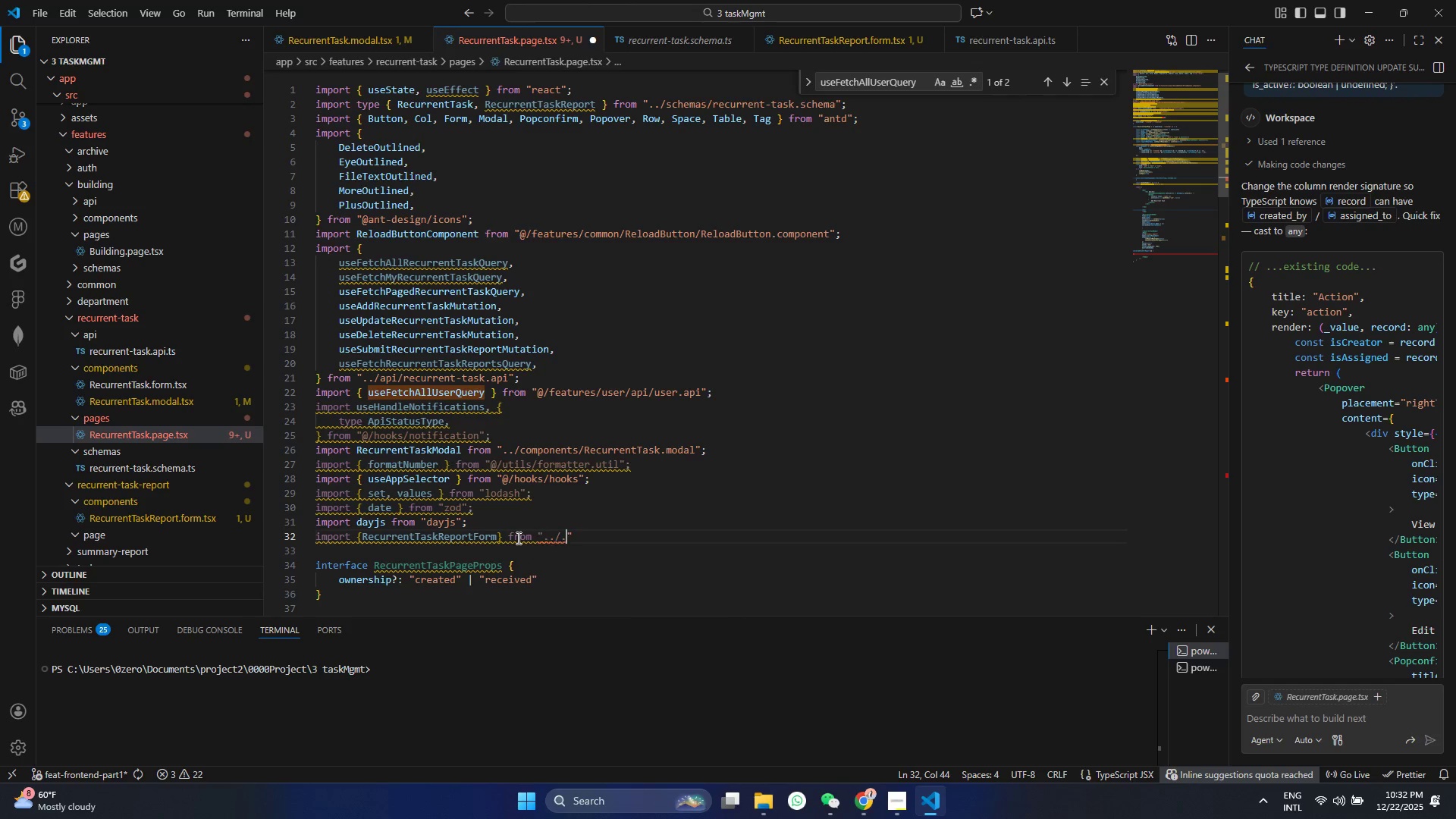 
key(Period)
 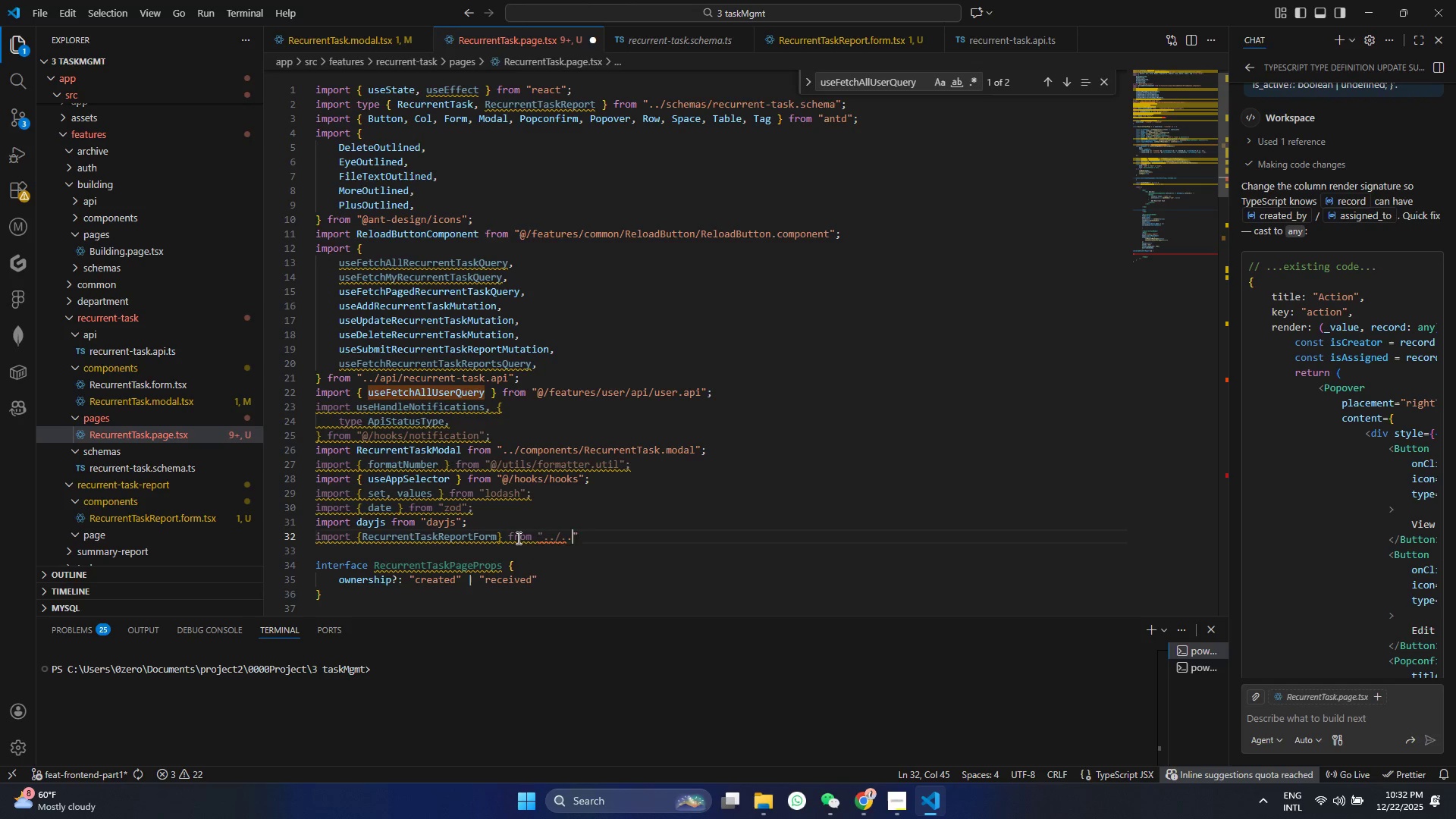 
key(Slash)
 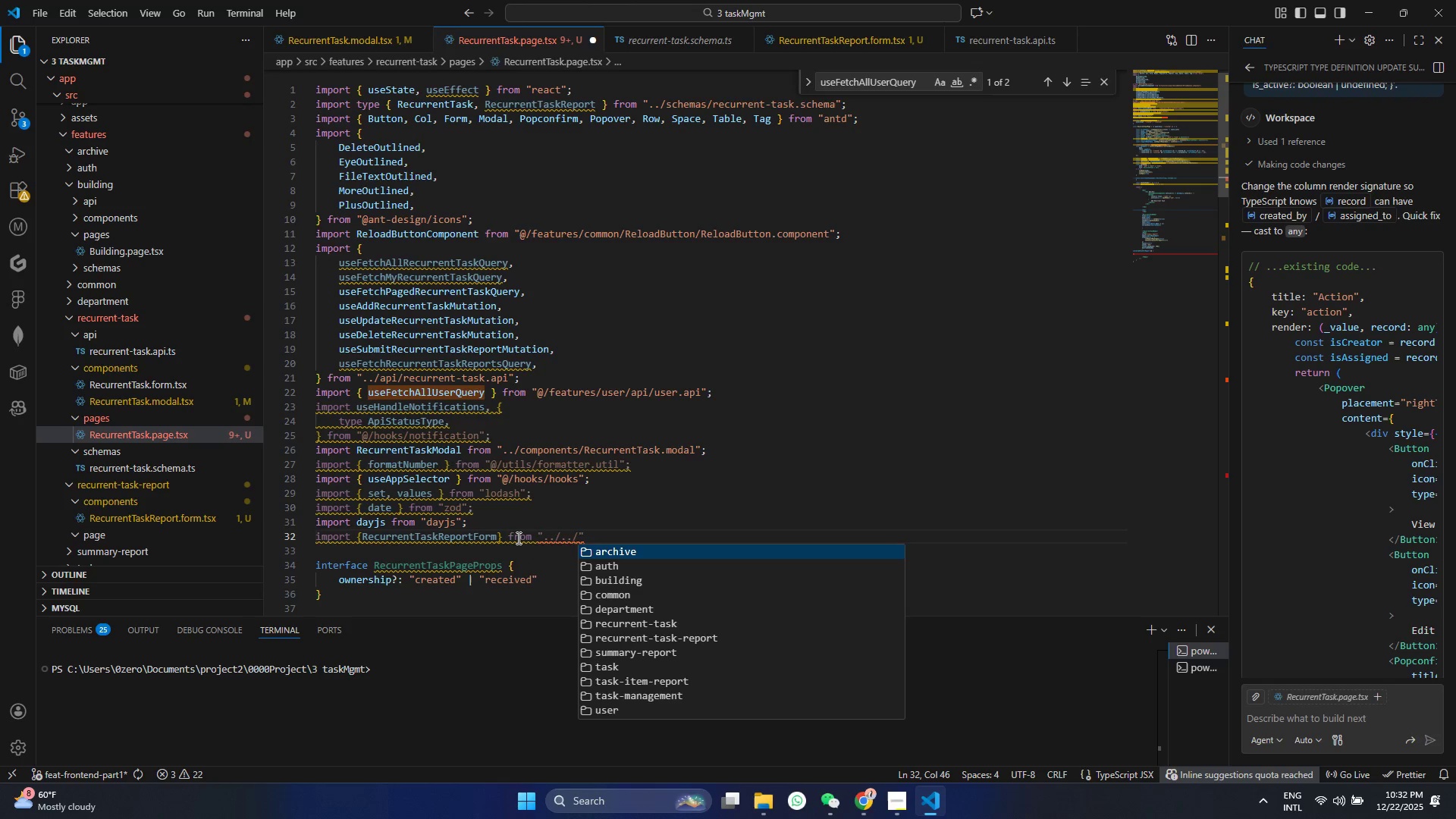 
key(ArrowDown)
 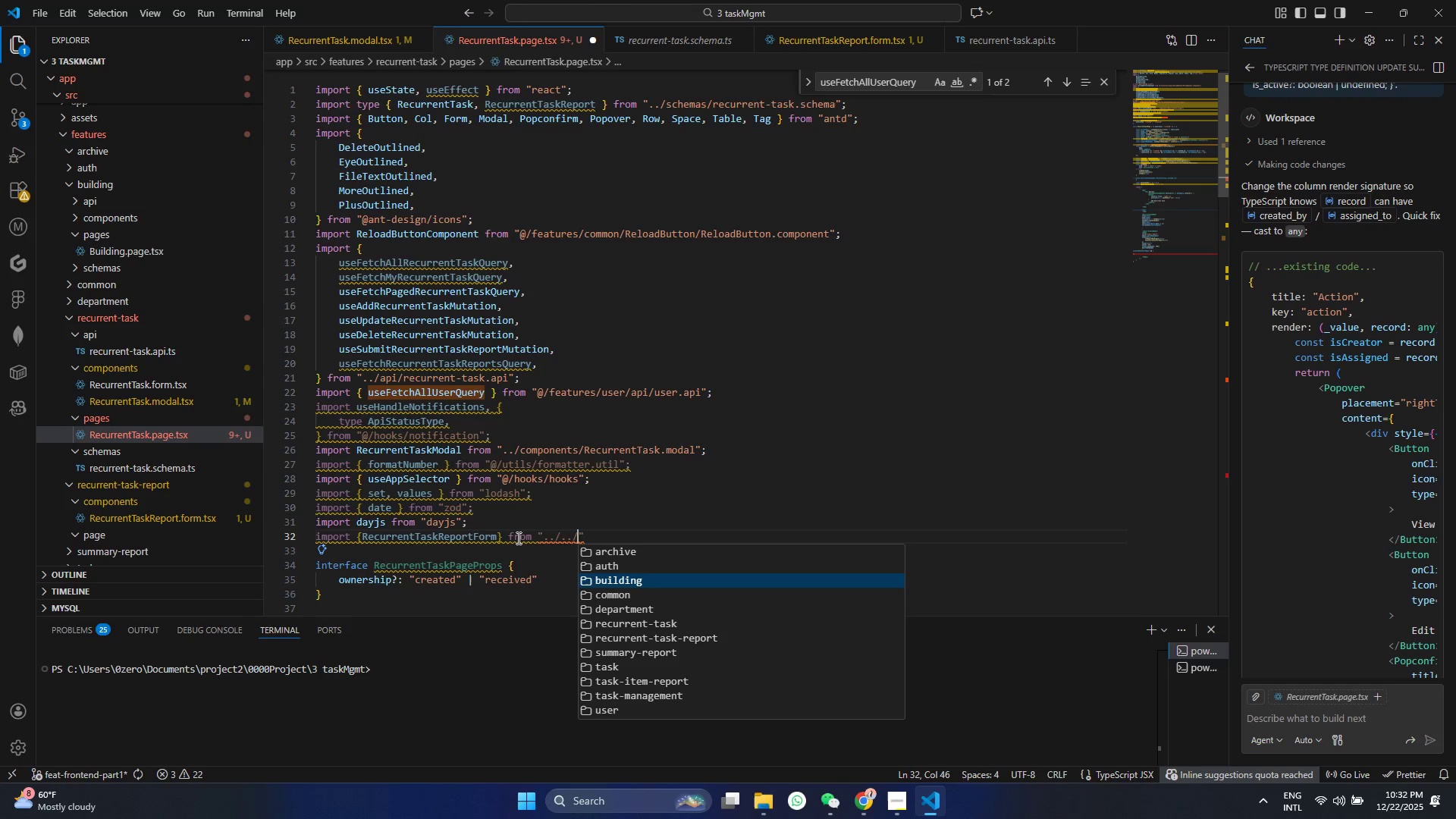 
key(ArrowDown)
 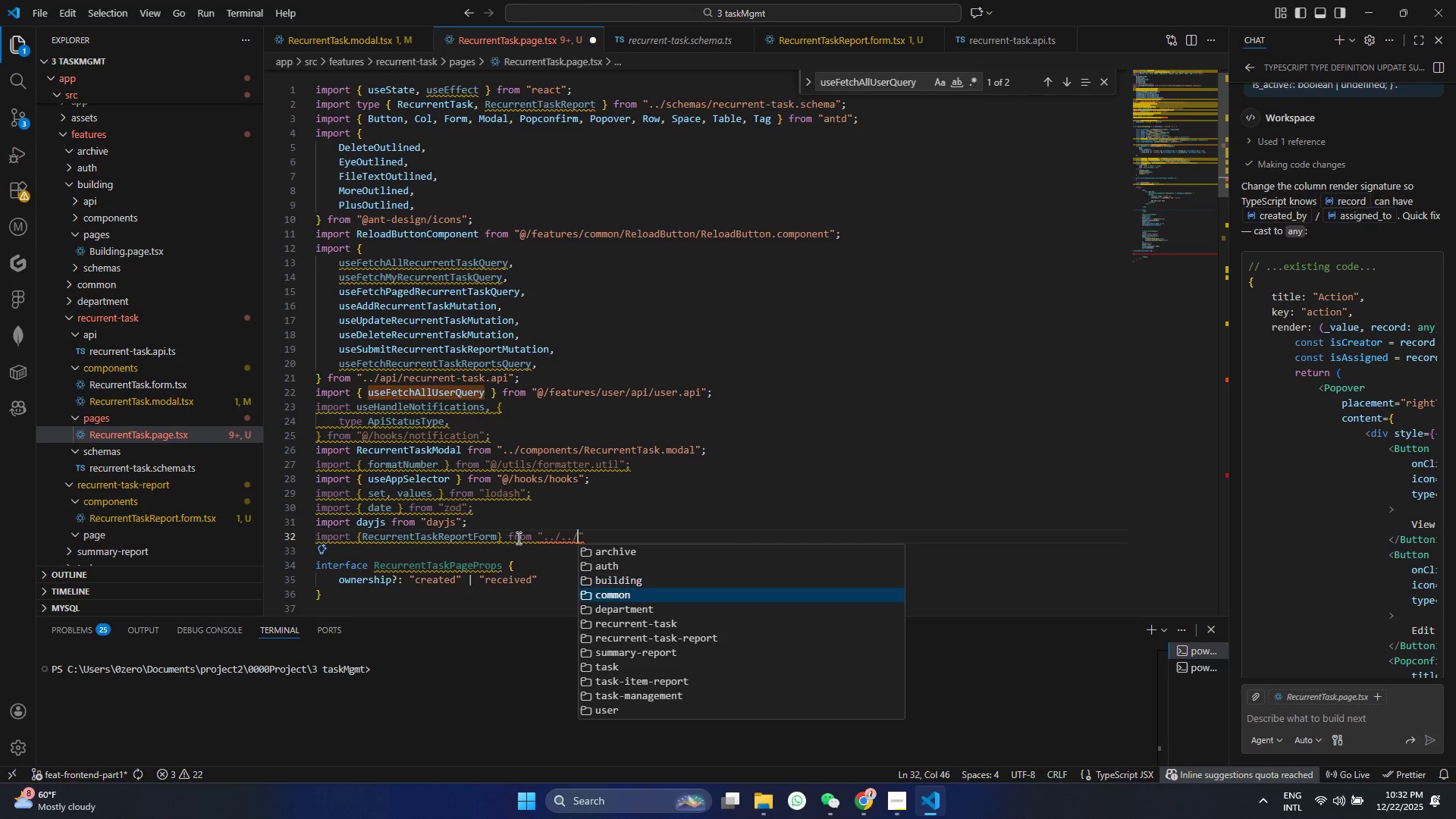 
key(ArrowDown)
 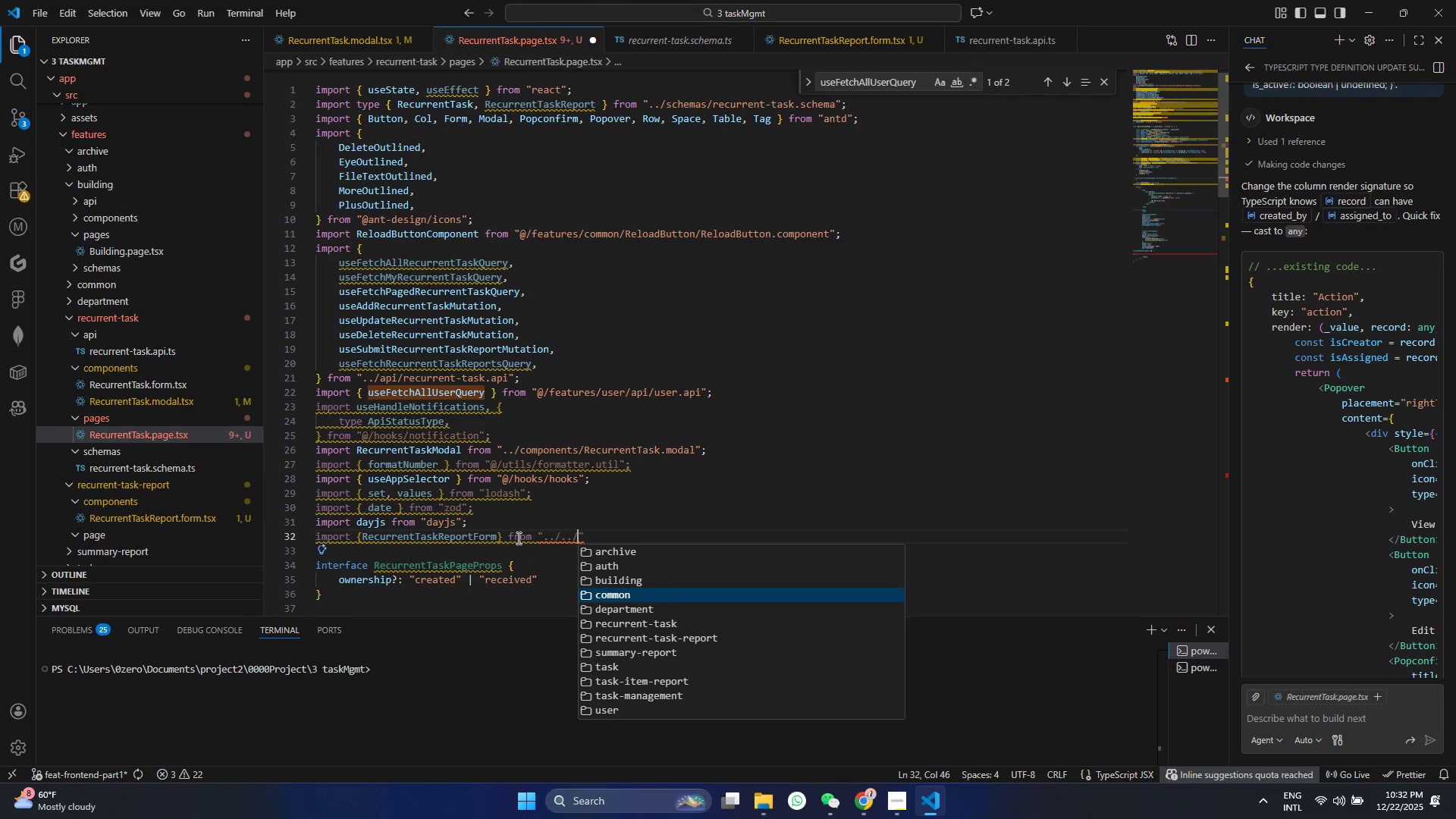 
key(ArrowDown)
 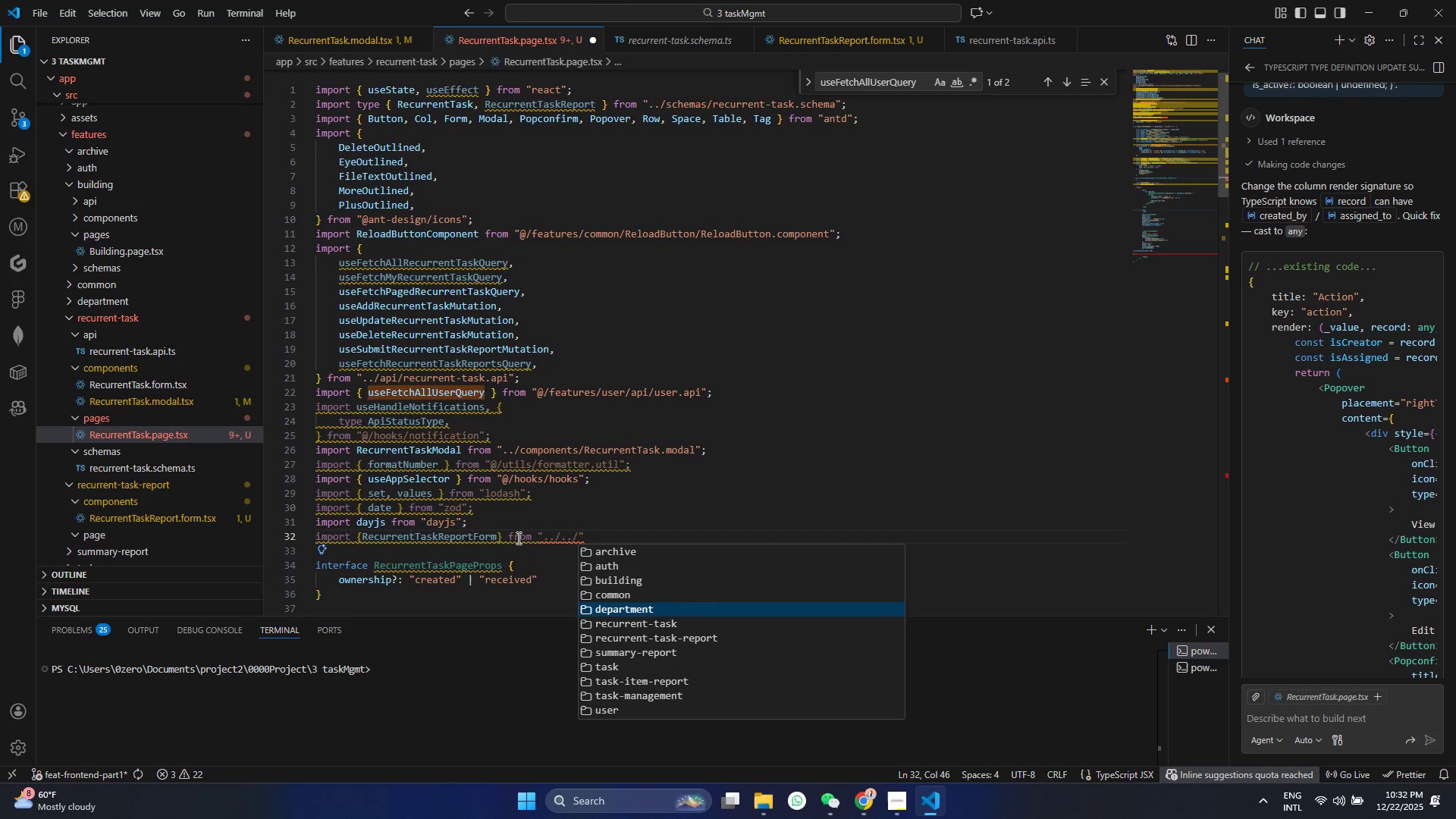 
key(ArrowDown)
 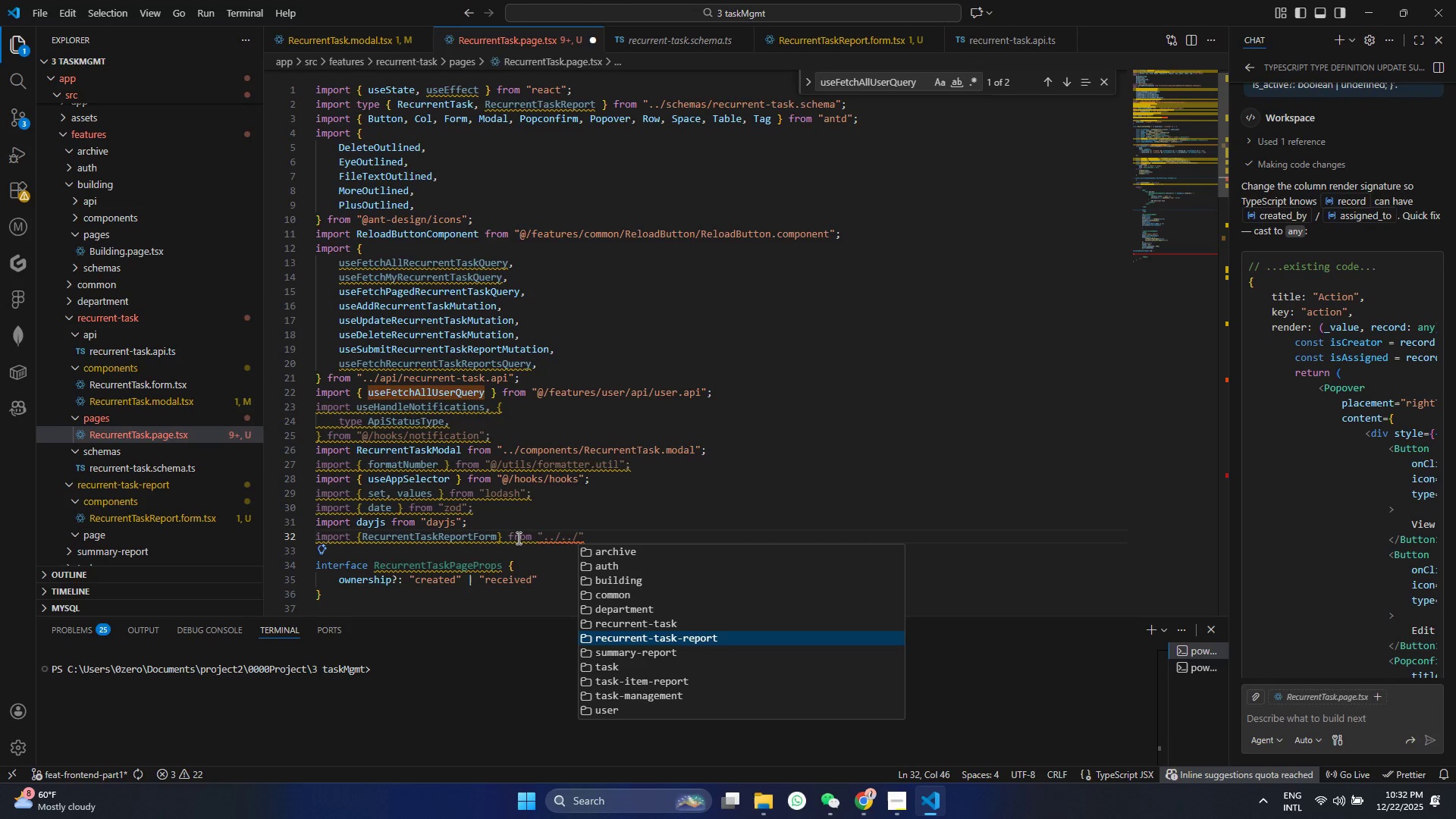 
key(ArrowDown)
 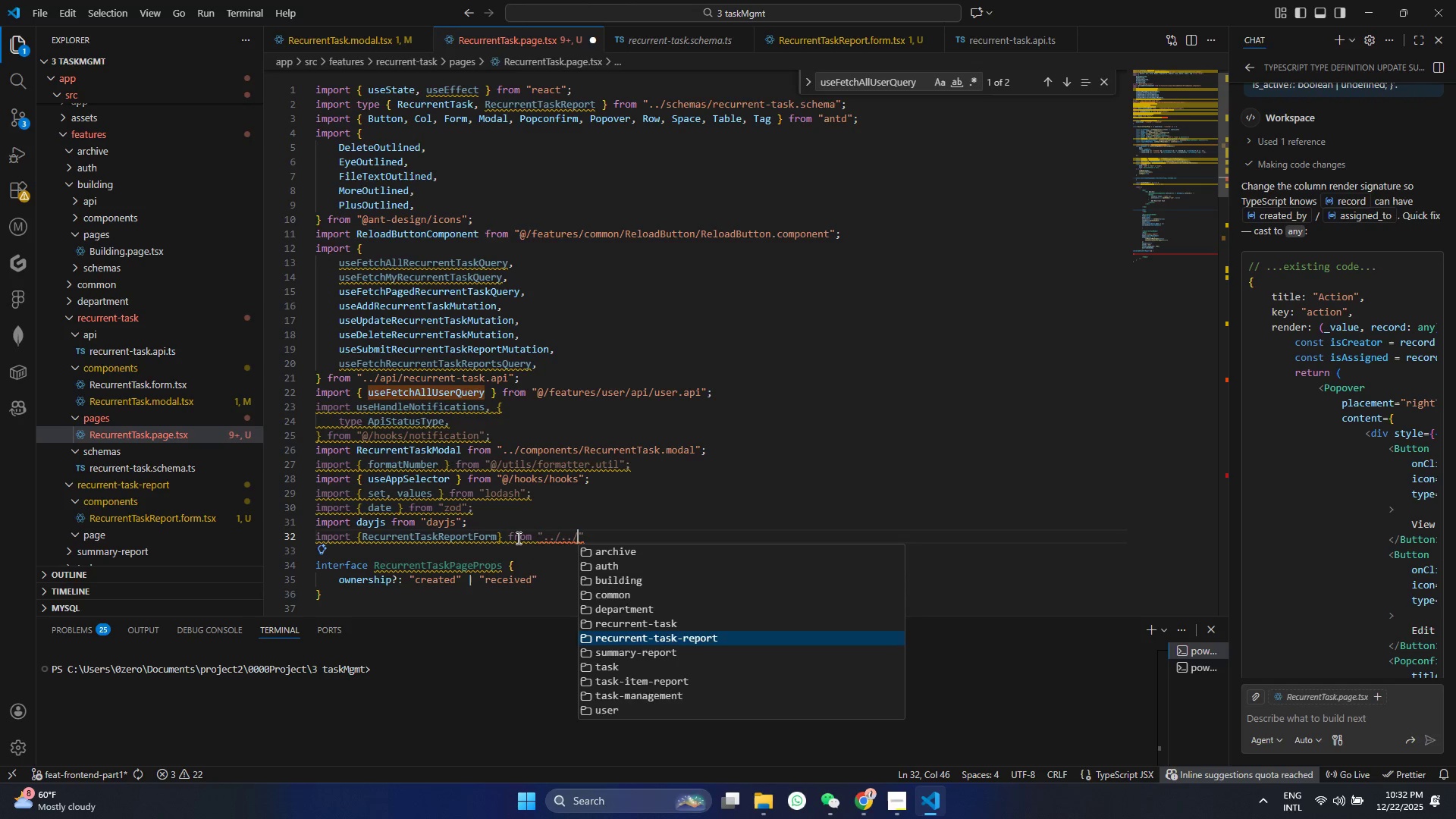 
key(Enter)
 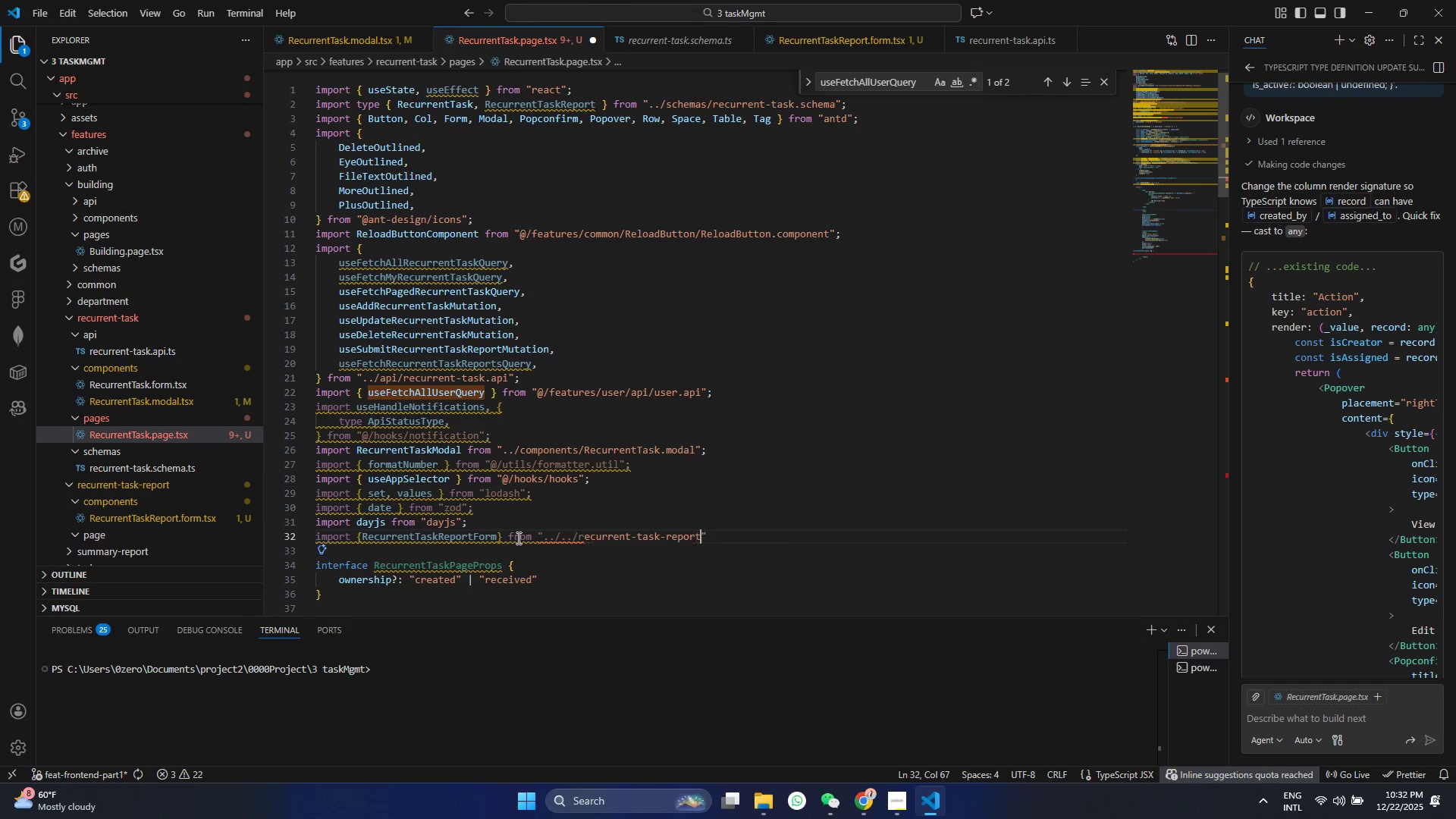 
key(Slash)
 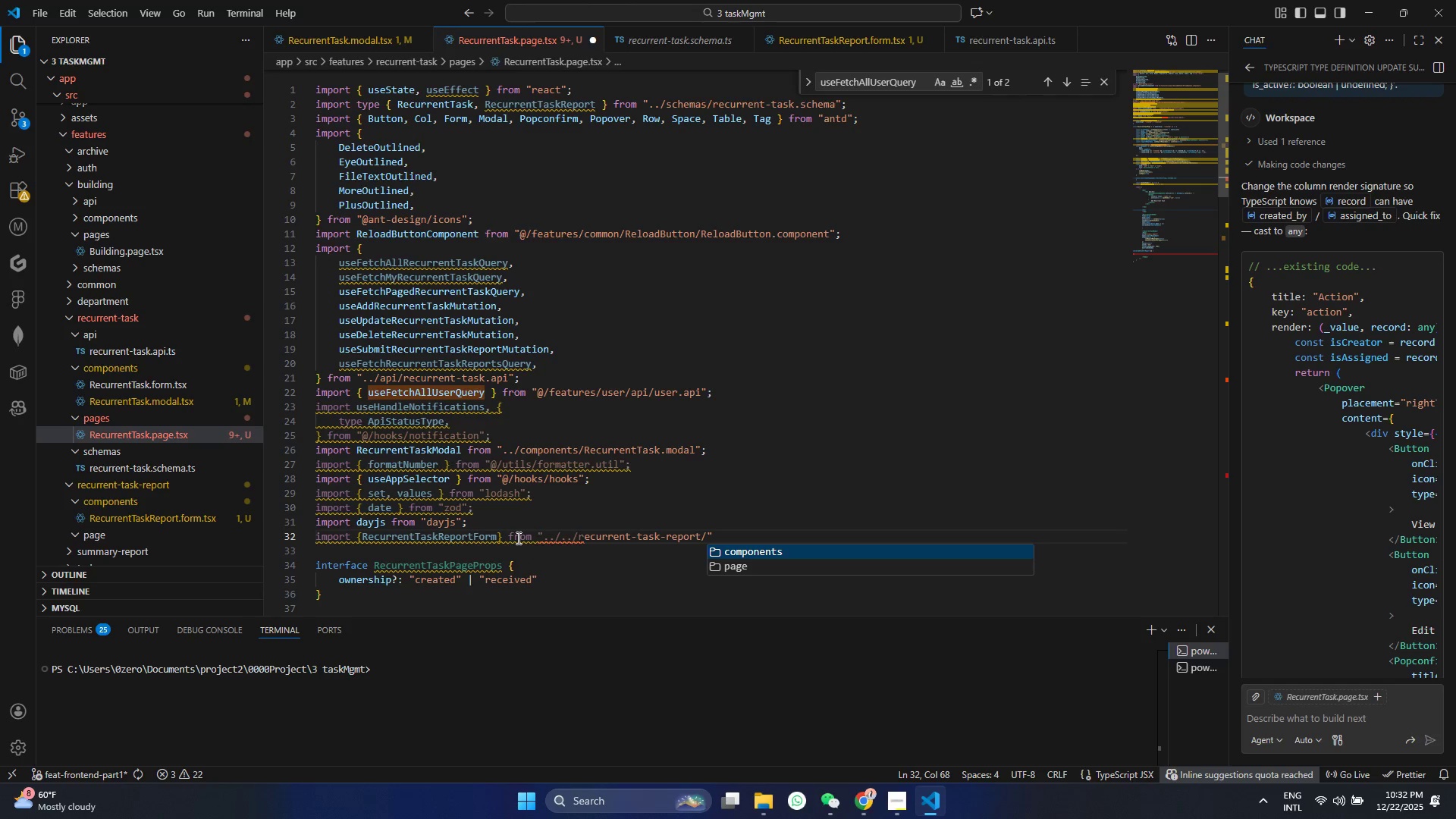 
key(Enter)
 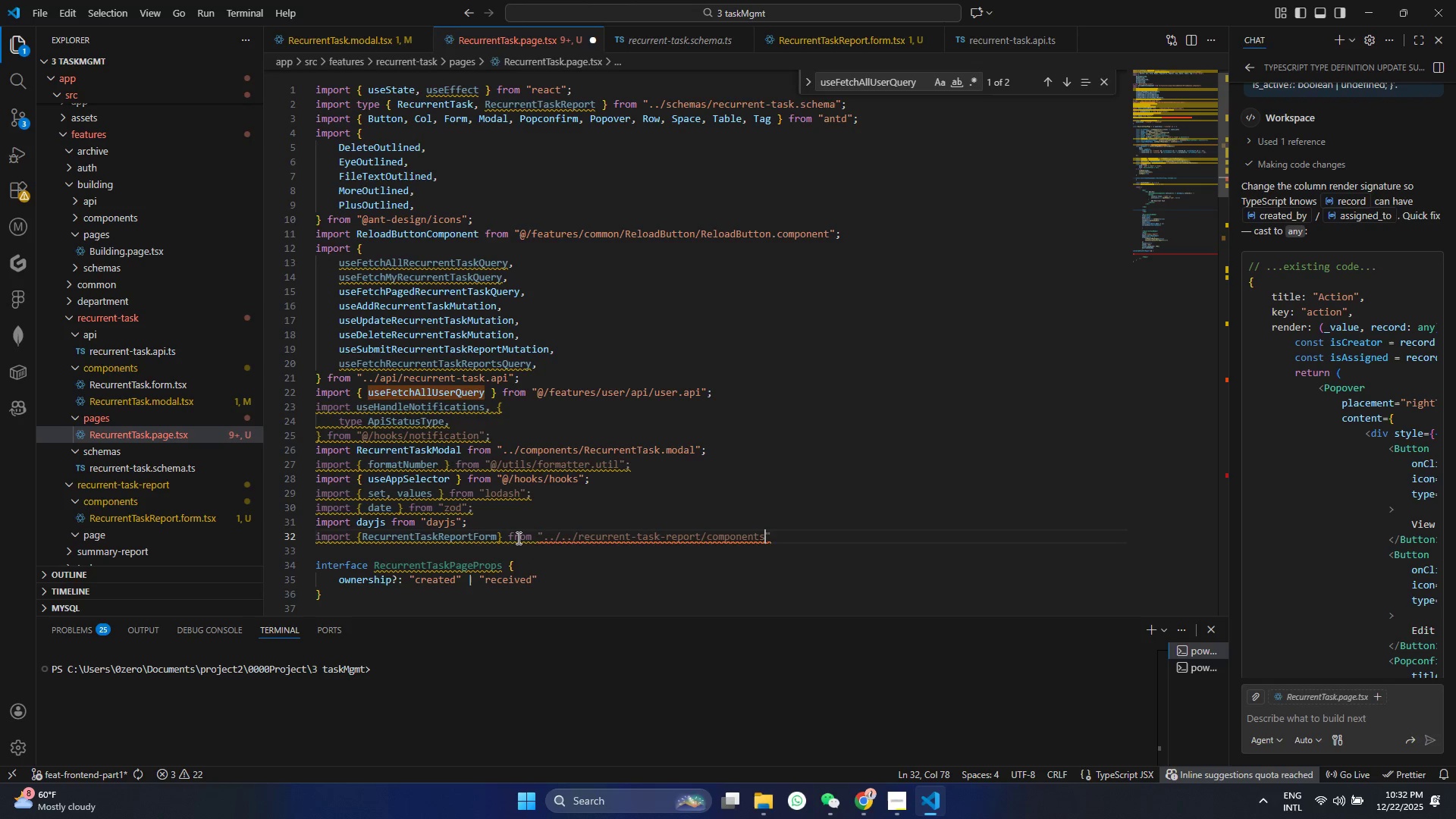 
key(Slash)
 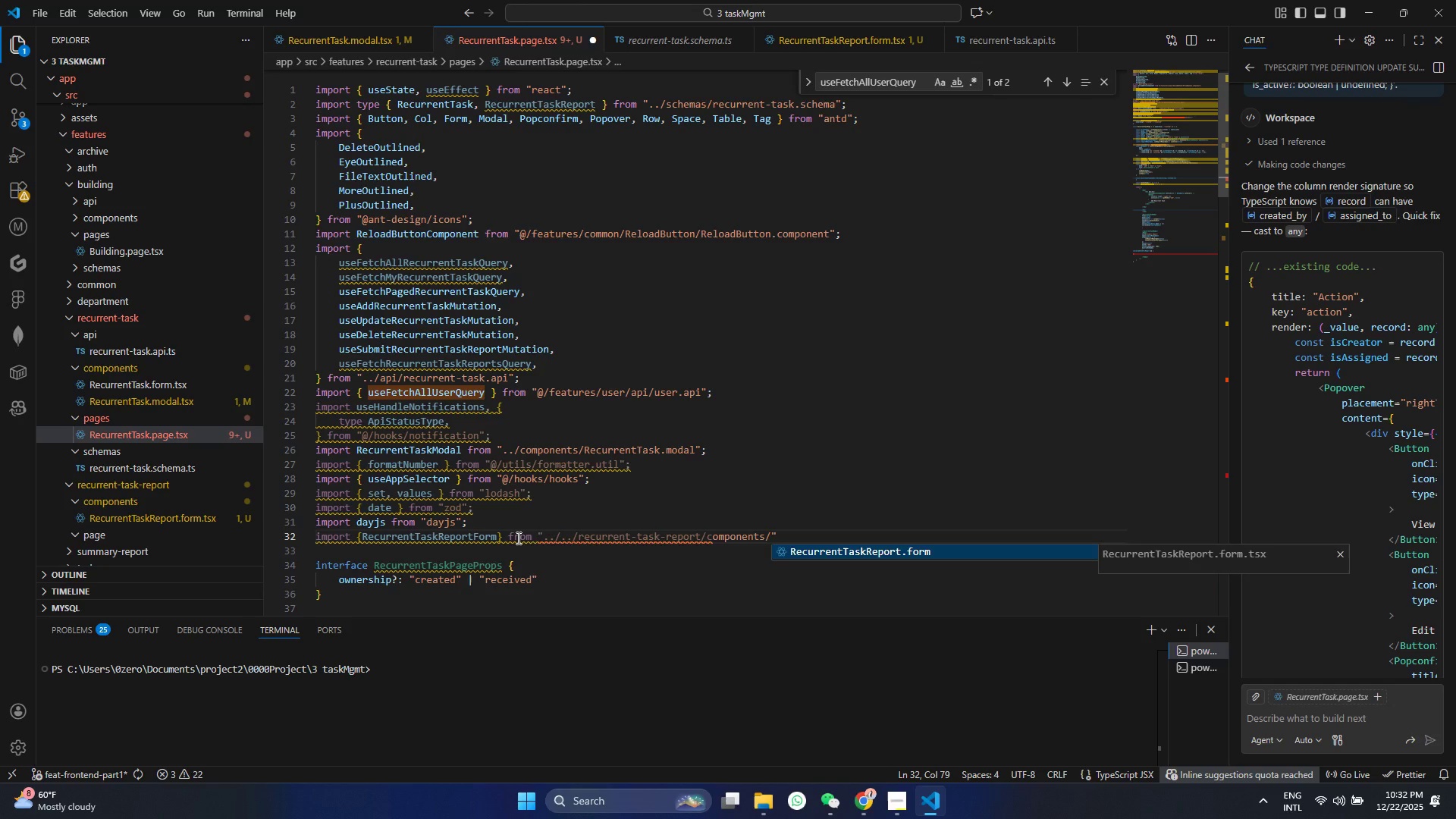 
key(Enter)
 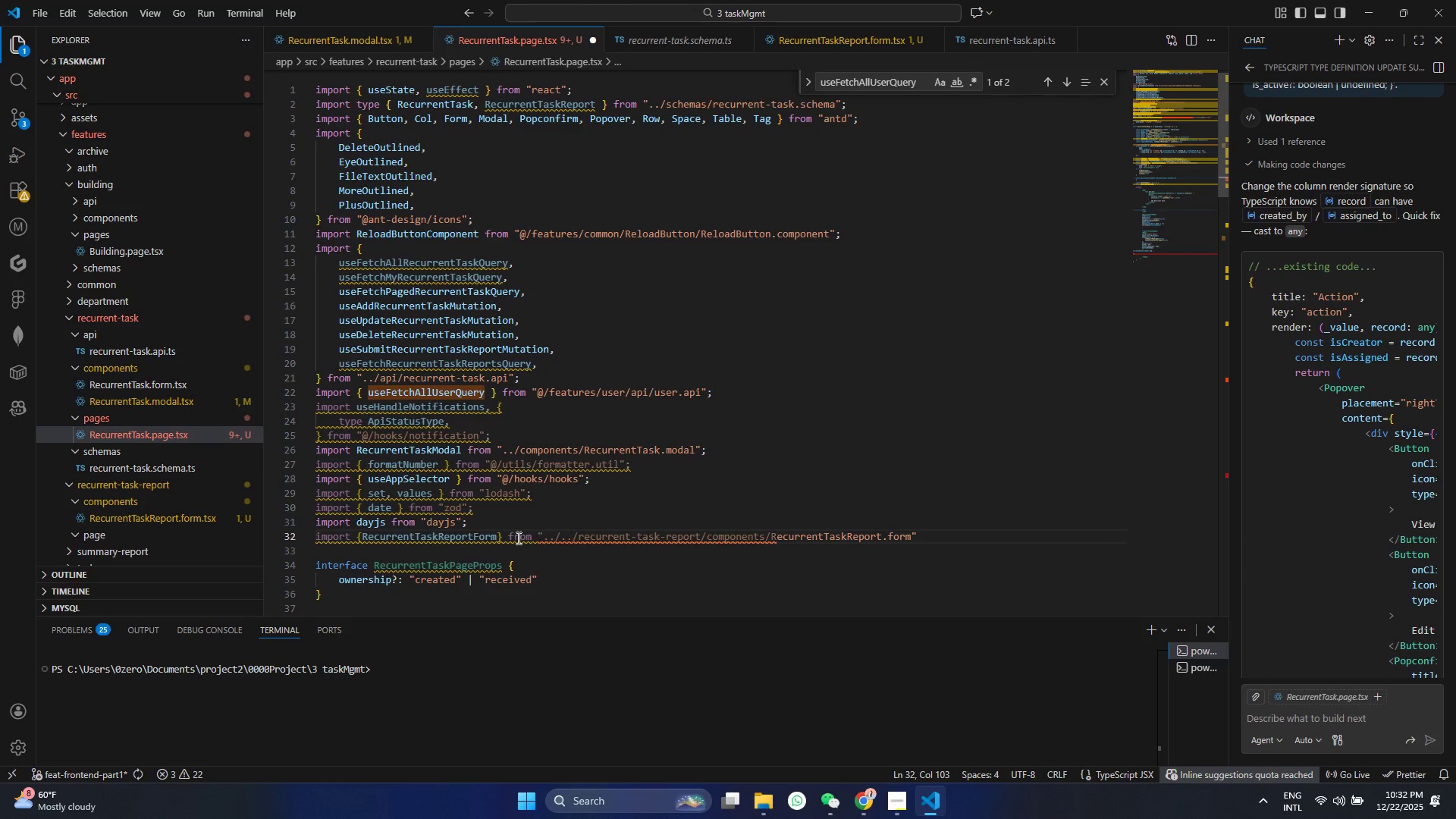 
key(Control+S)
 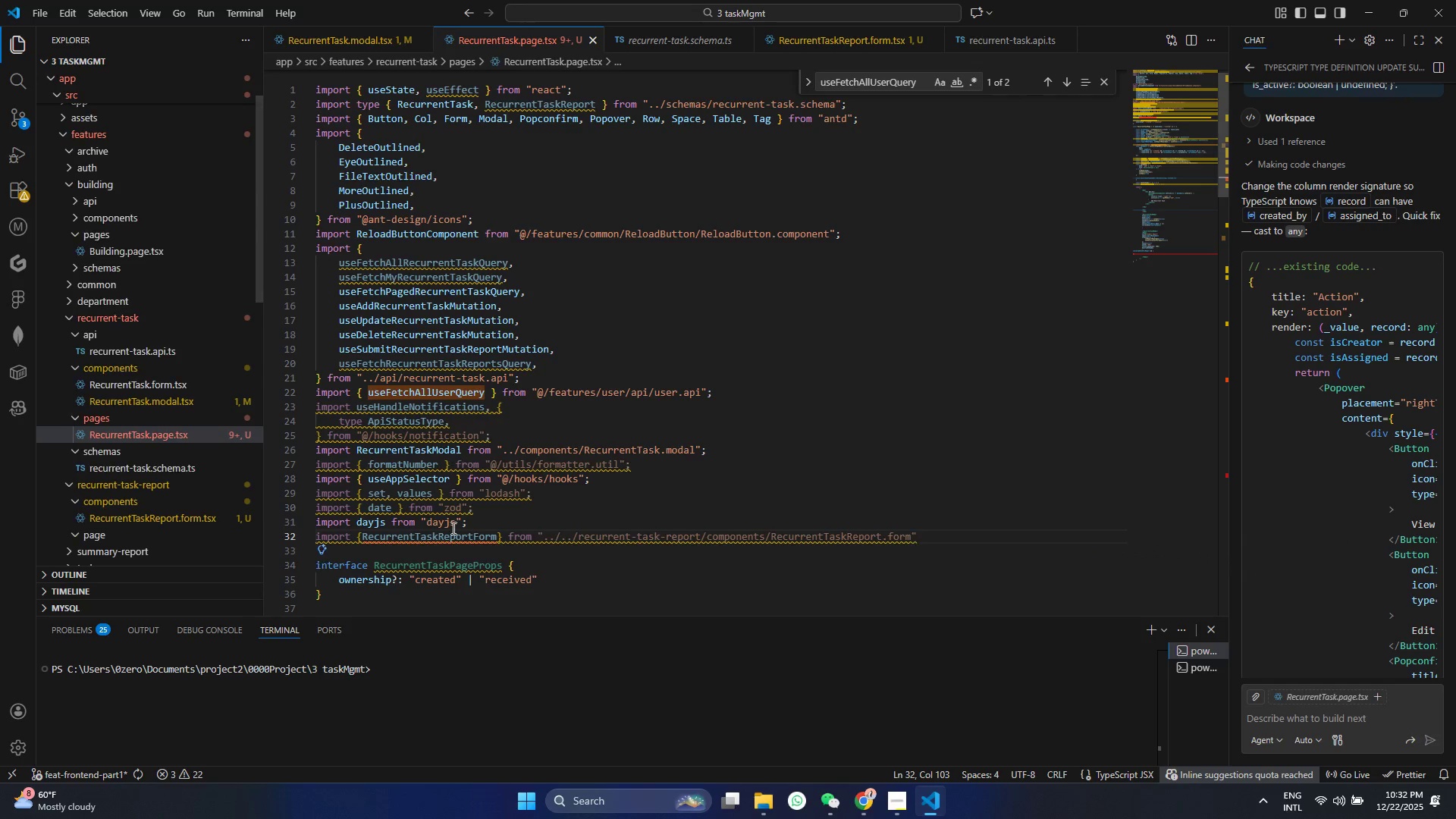 
left_click([443, 530])
 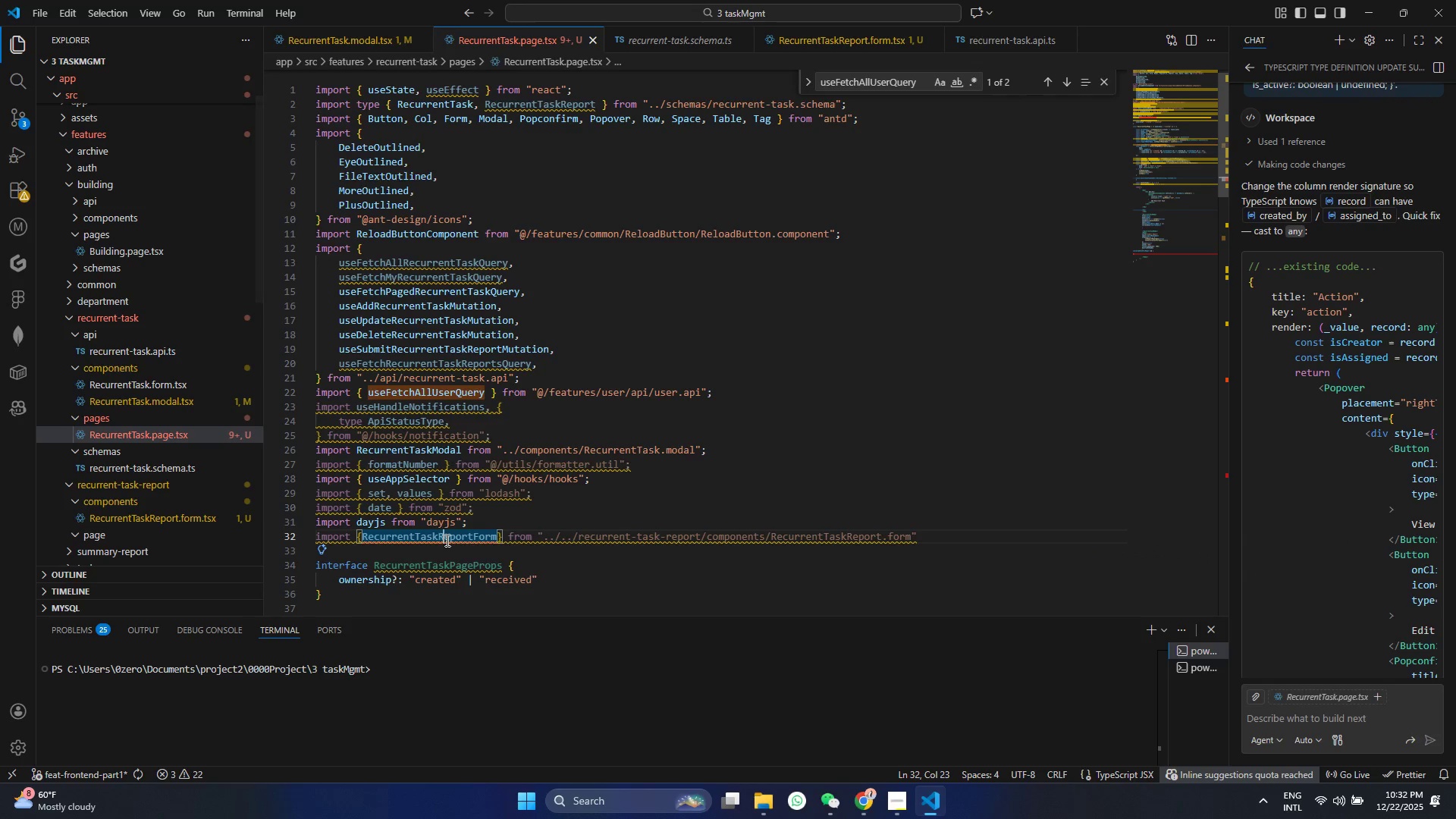 
hold_key(key=ControlLeft, duration=1.5)
 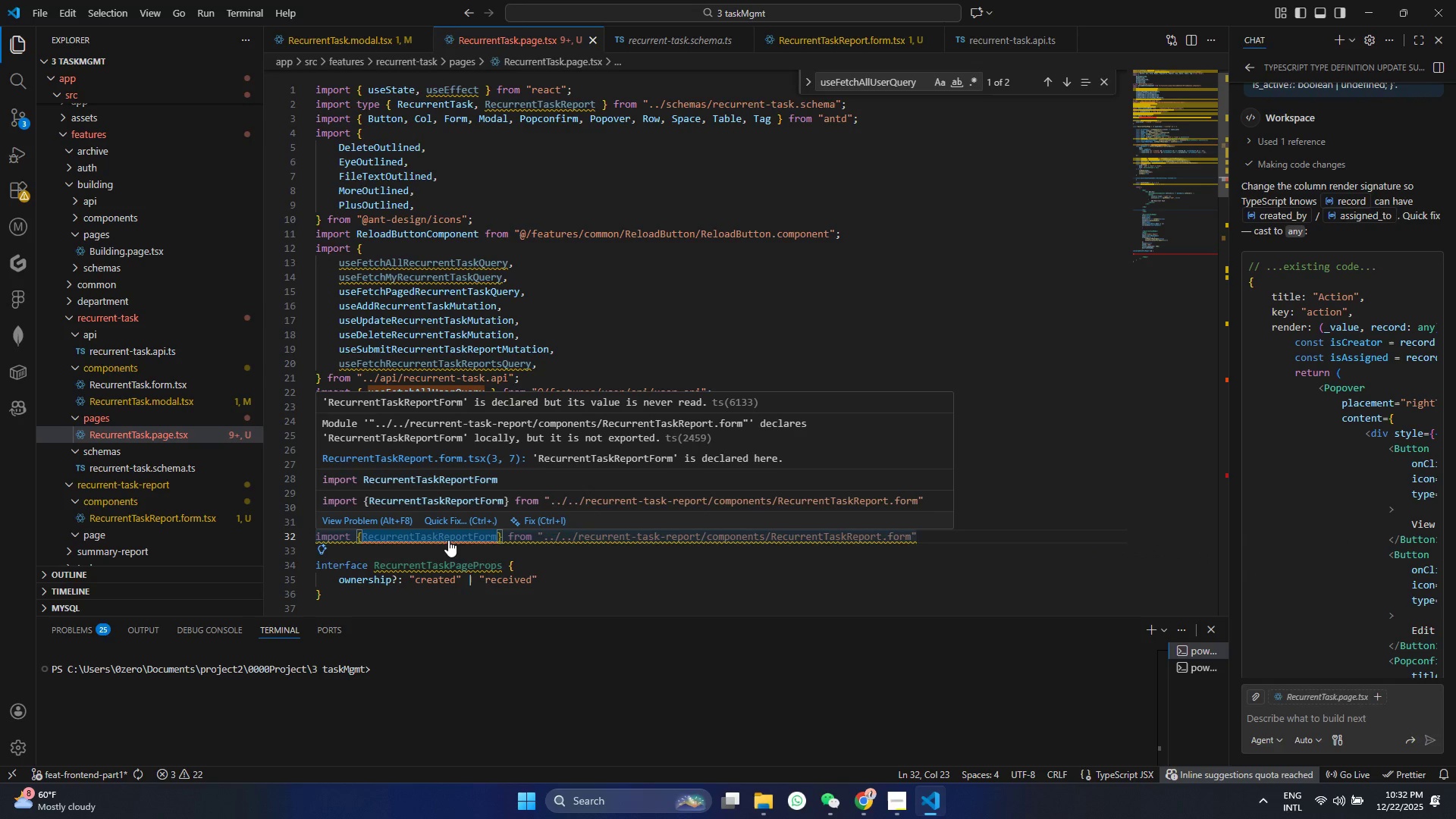 
hold_key(key=ControlLeft, duration=1.38)
 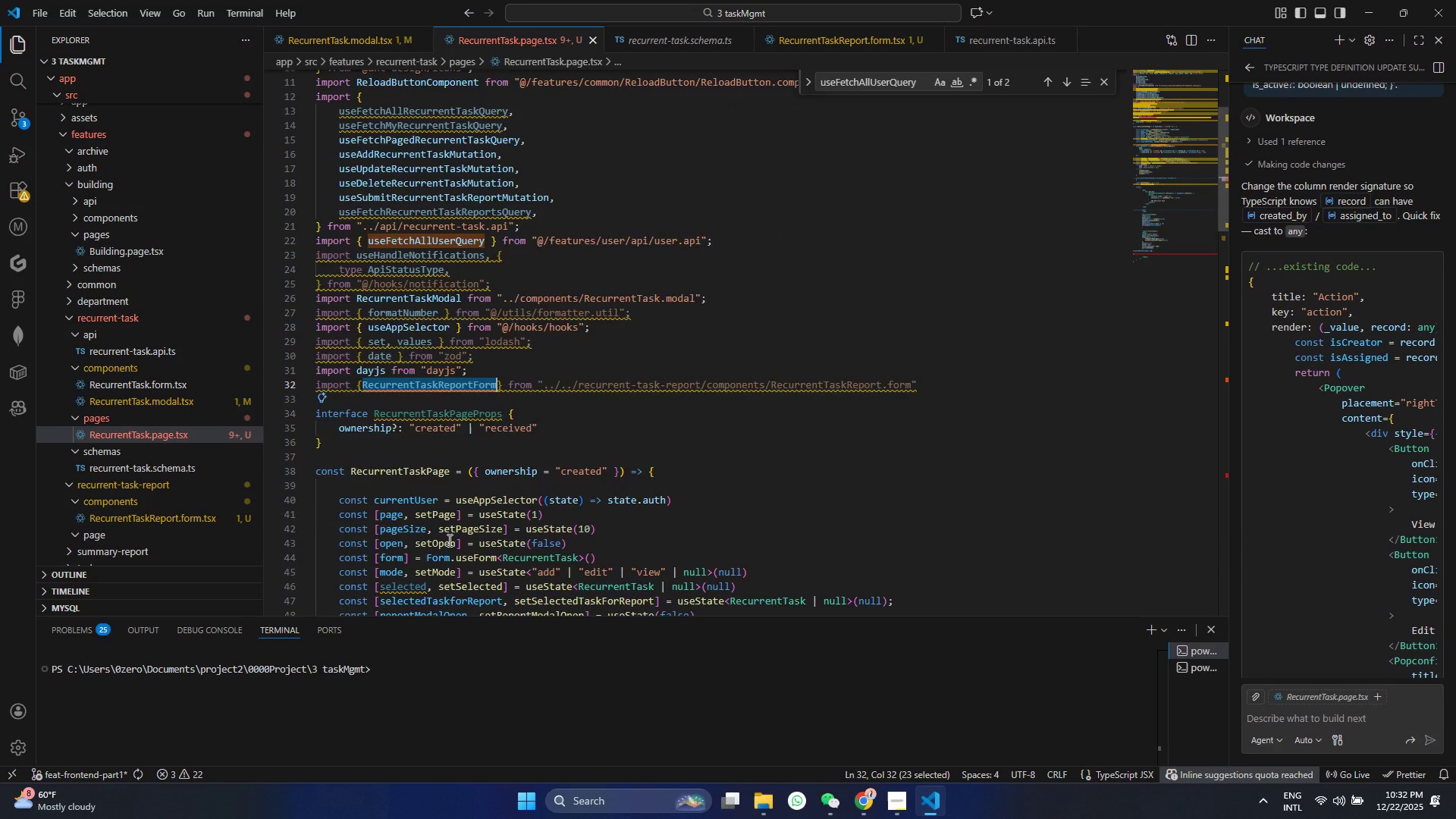 
hold_key(key=ControlLeft, duration=0.58)
double_click([448, 540])
 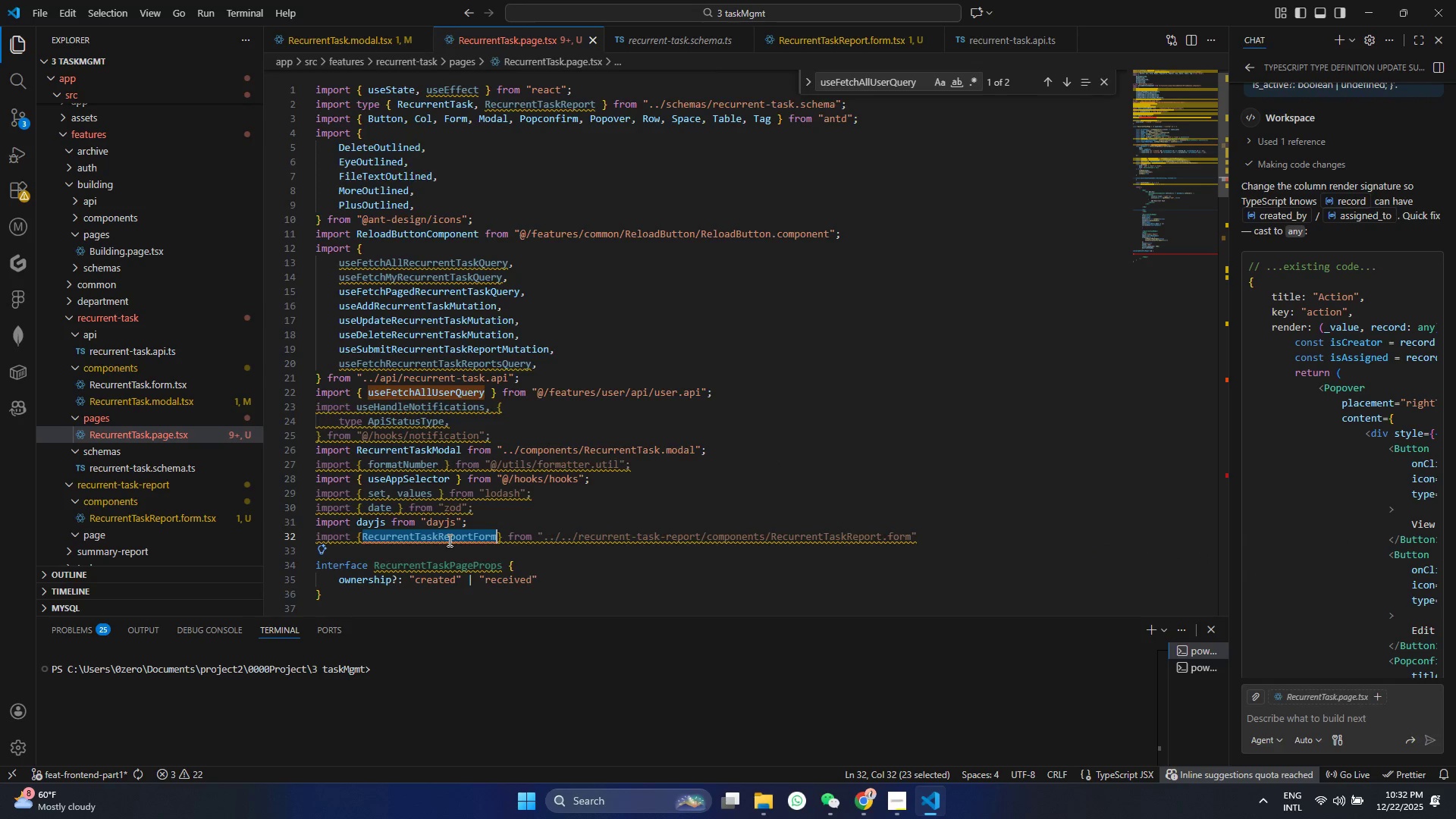 
key(C)
 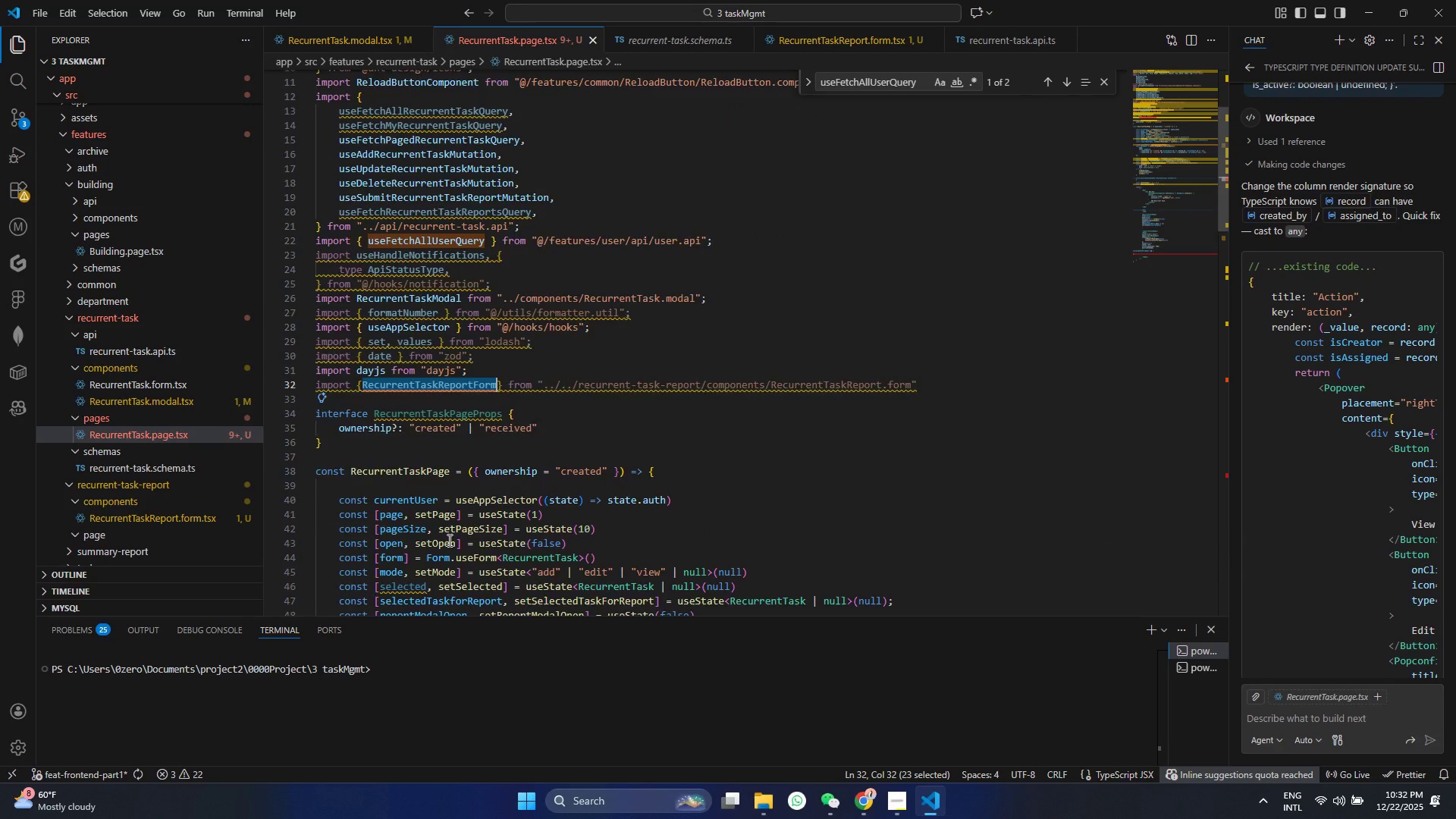 
scroll: coordinate [448, 540], scroll_direction: down, amount: 34.0
 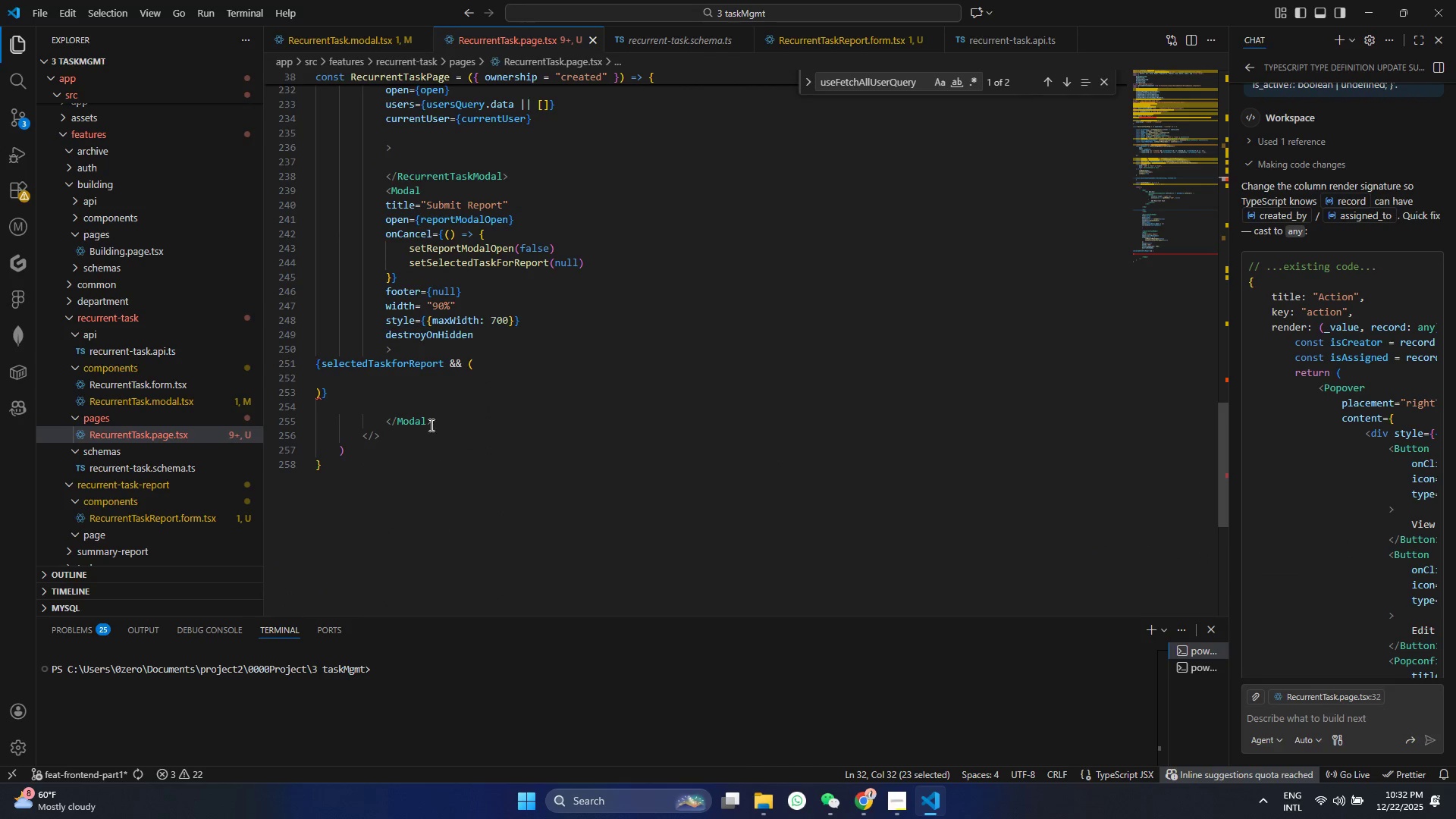 
left_click([432, 386])
 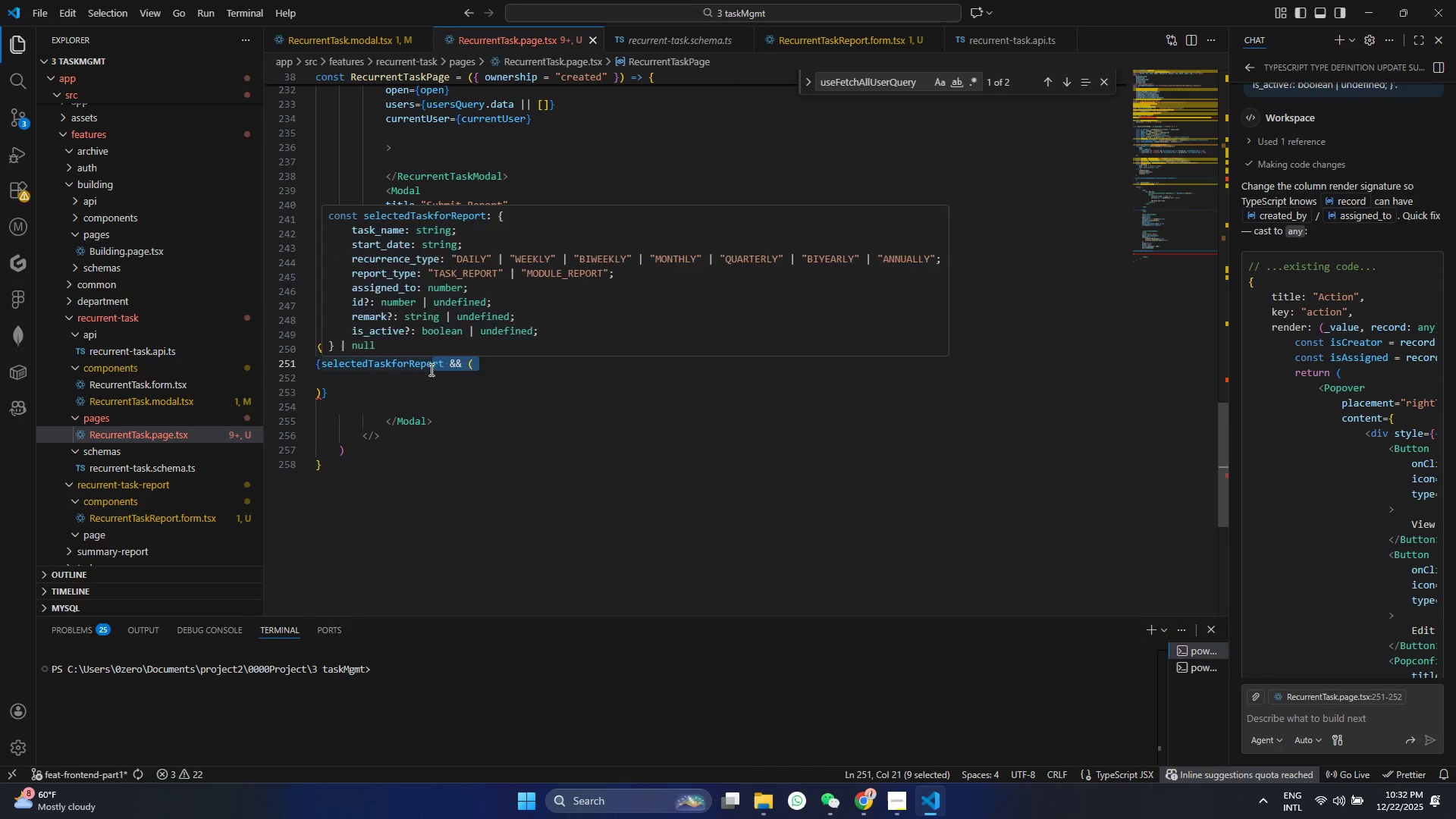 
double_click([389, 373])
 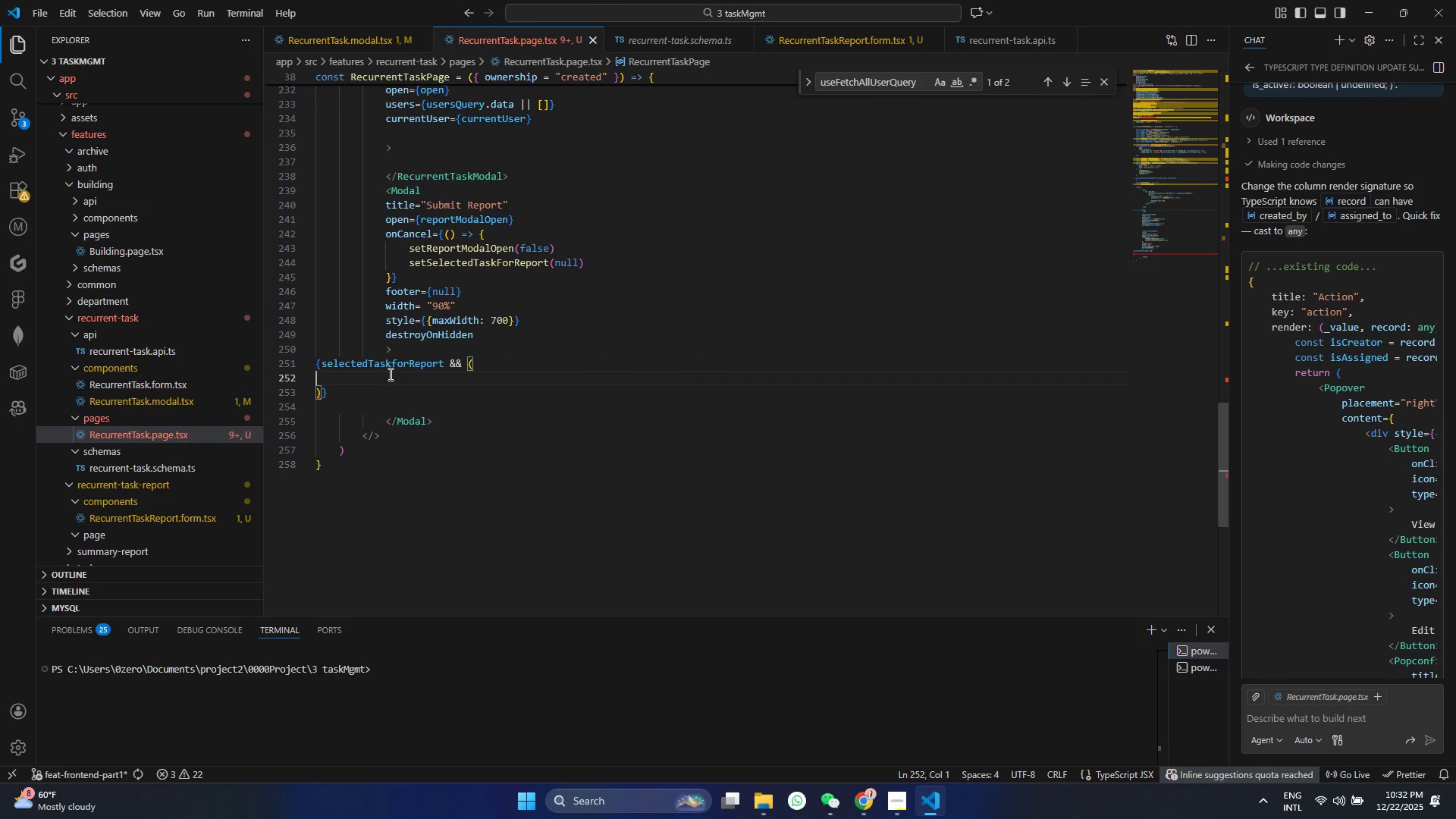 
key(Shift+ShiftRight)
 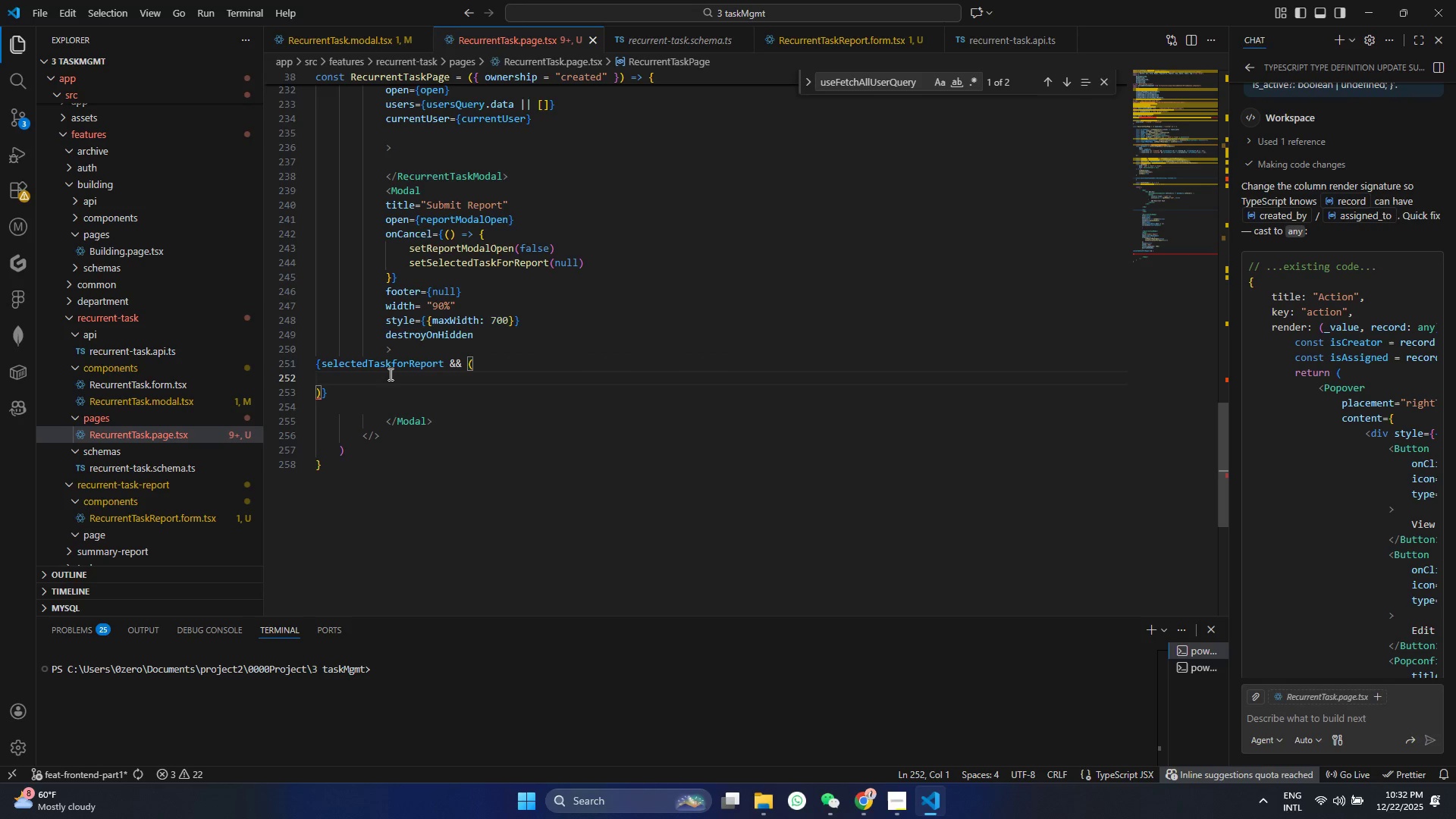 
key(Shift+Comma)
 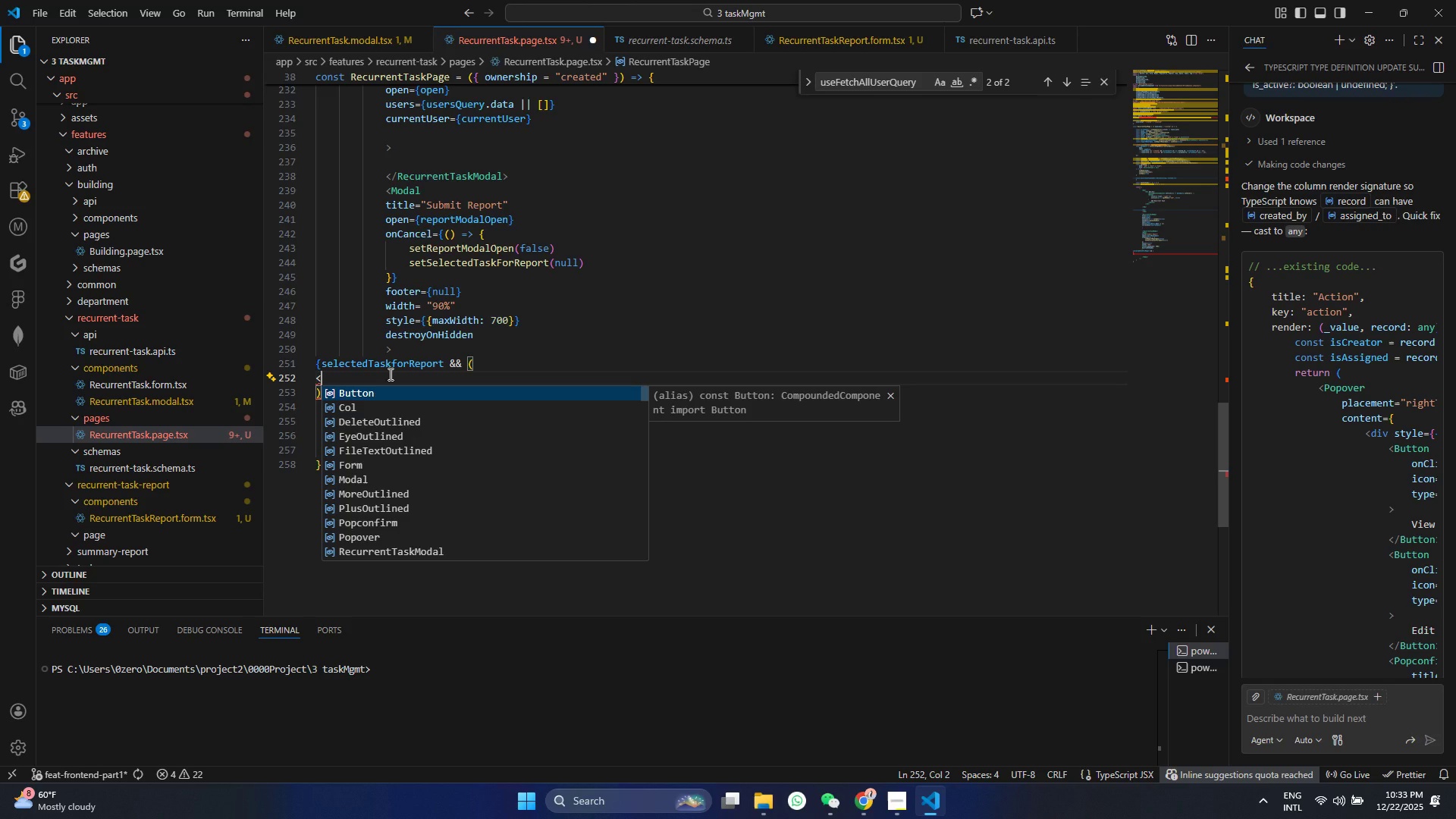 
wait(18.69)
 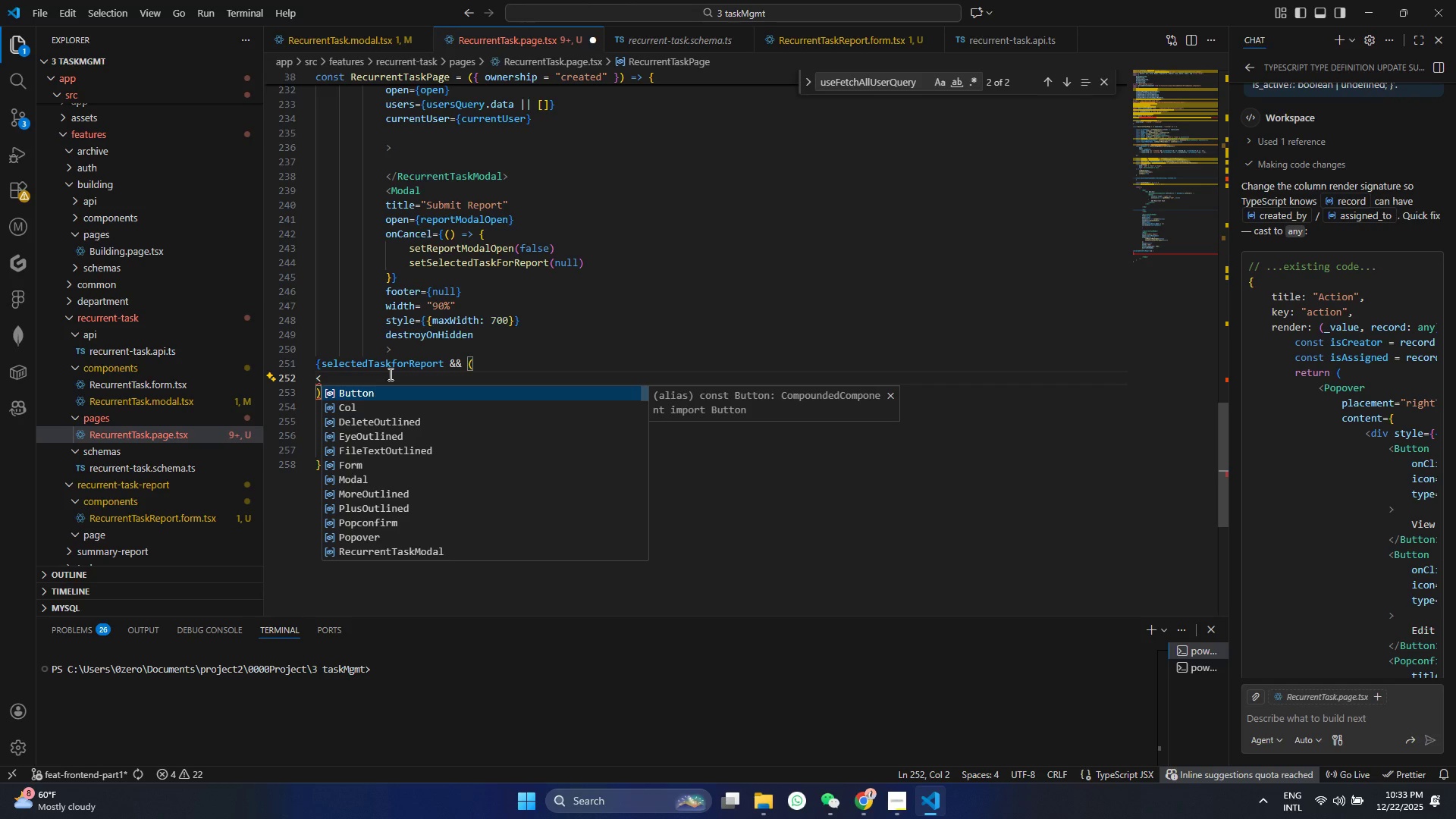 
key(Control+V)
 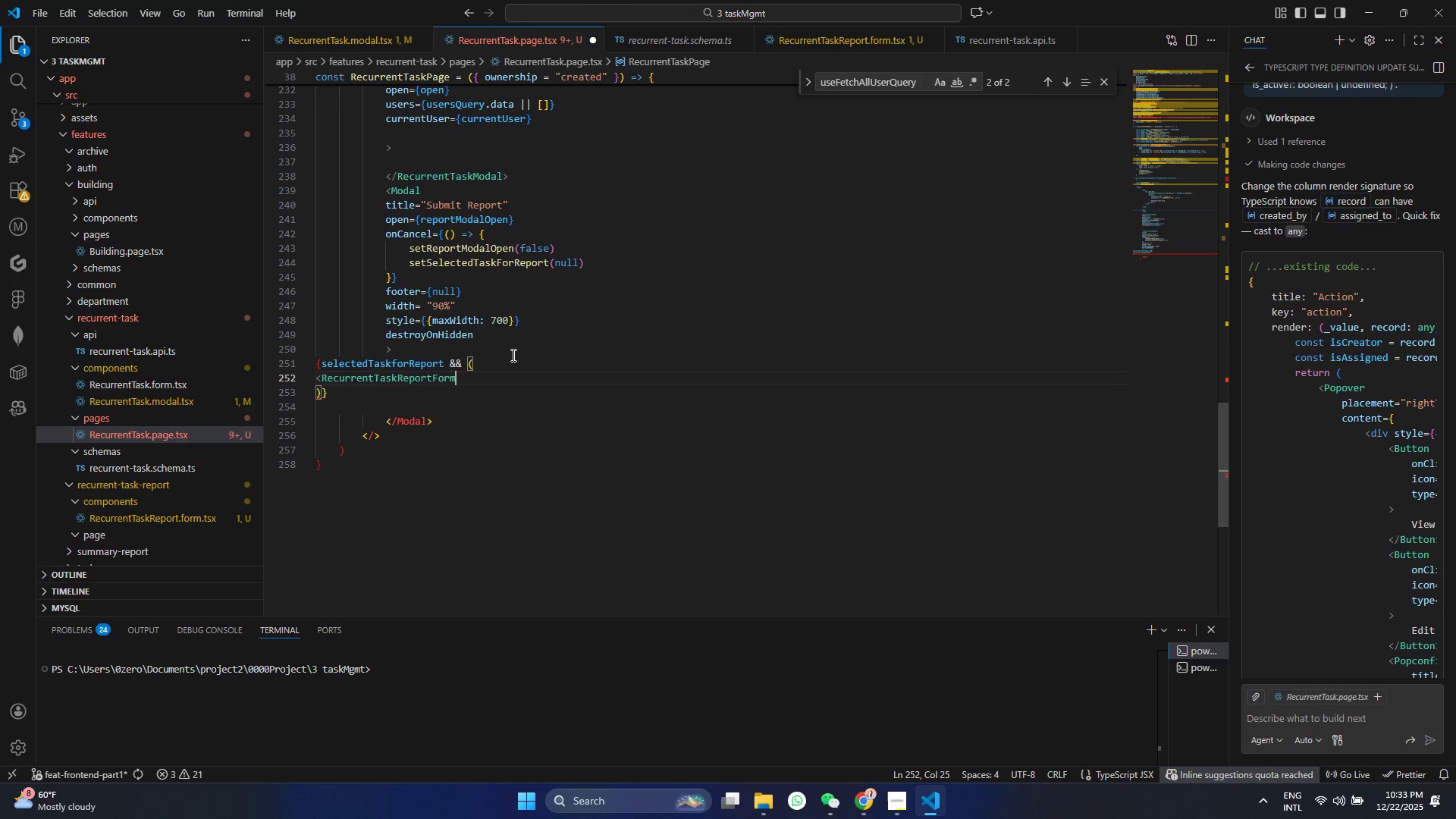 
key(Slash)
 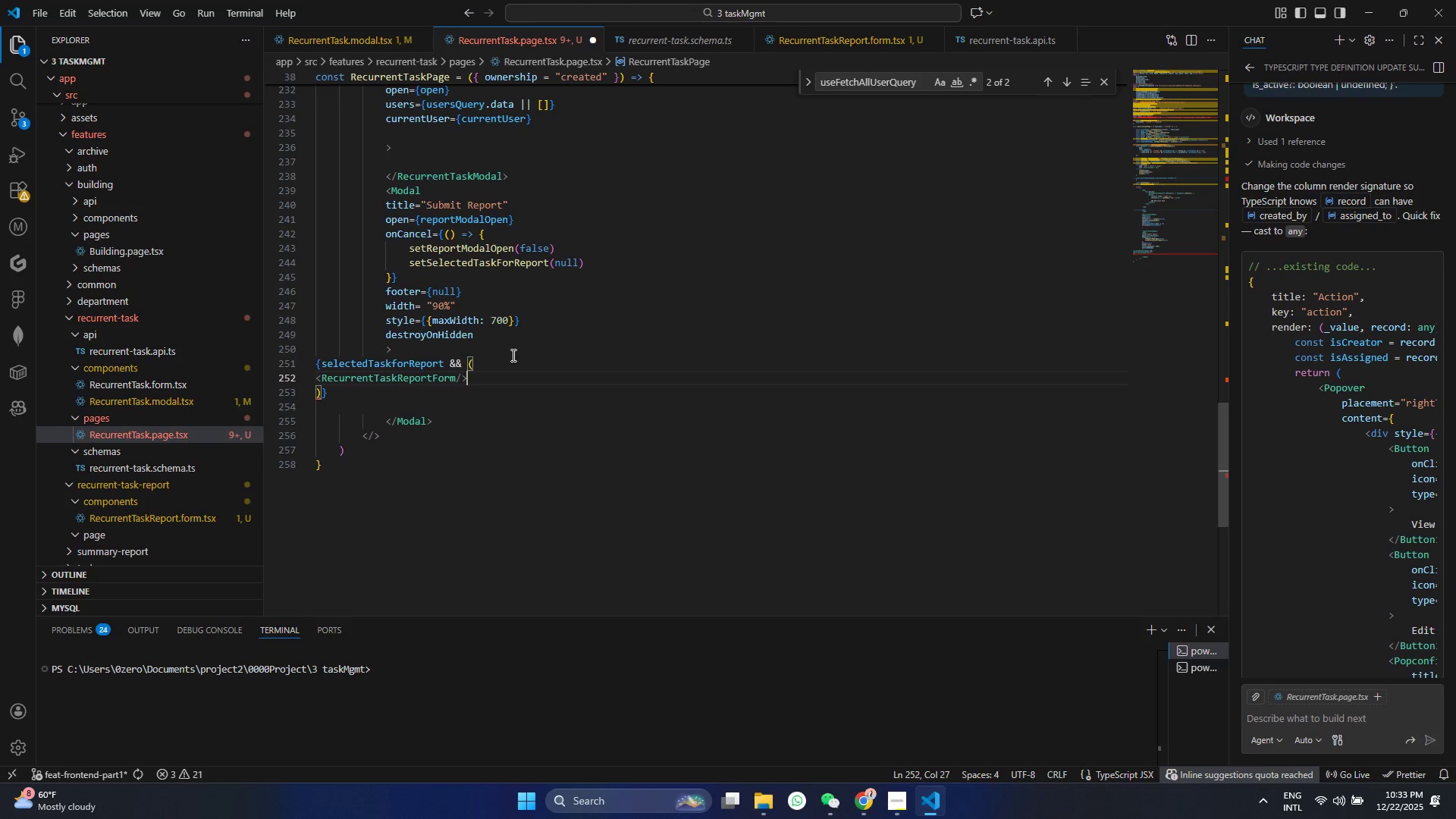 
key(Shift+Period)
 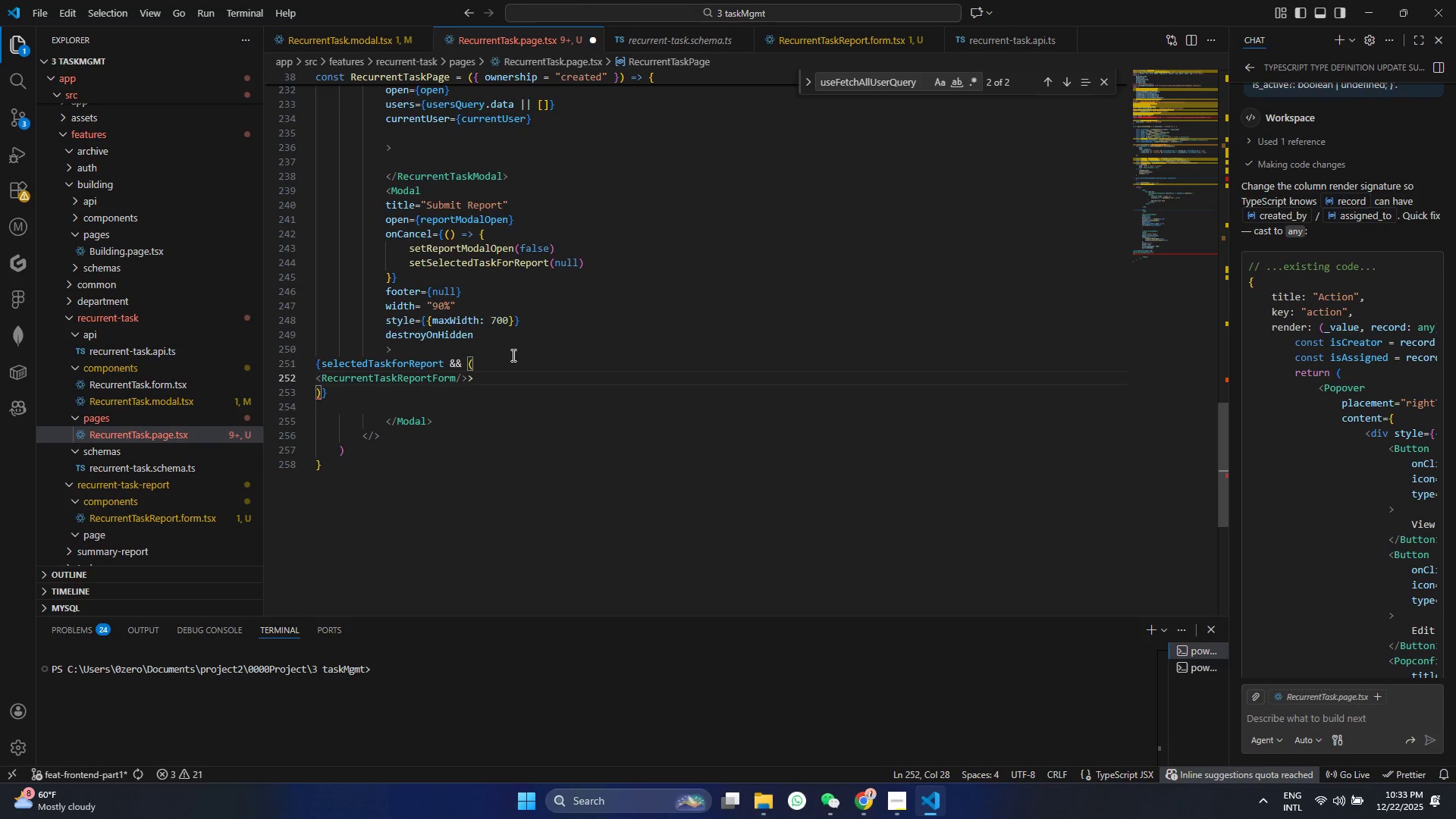 
key(Shift+Backspace)
 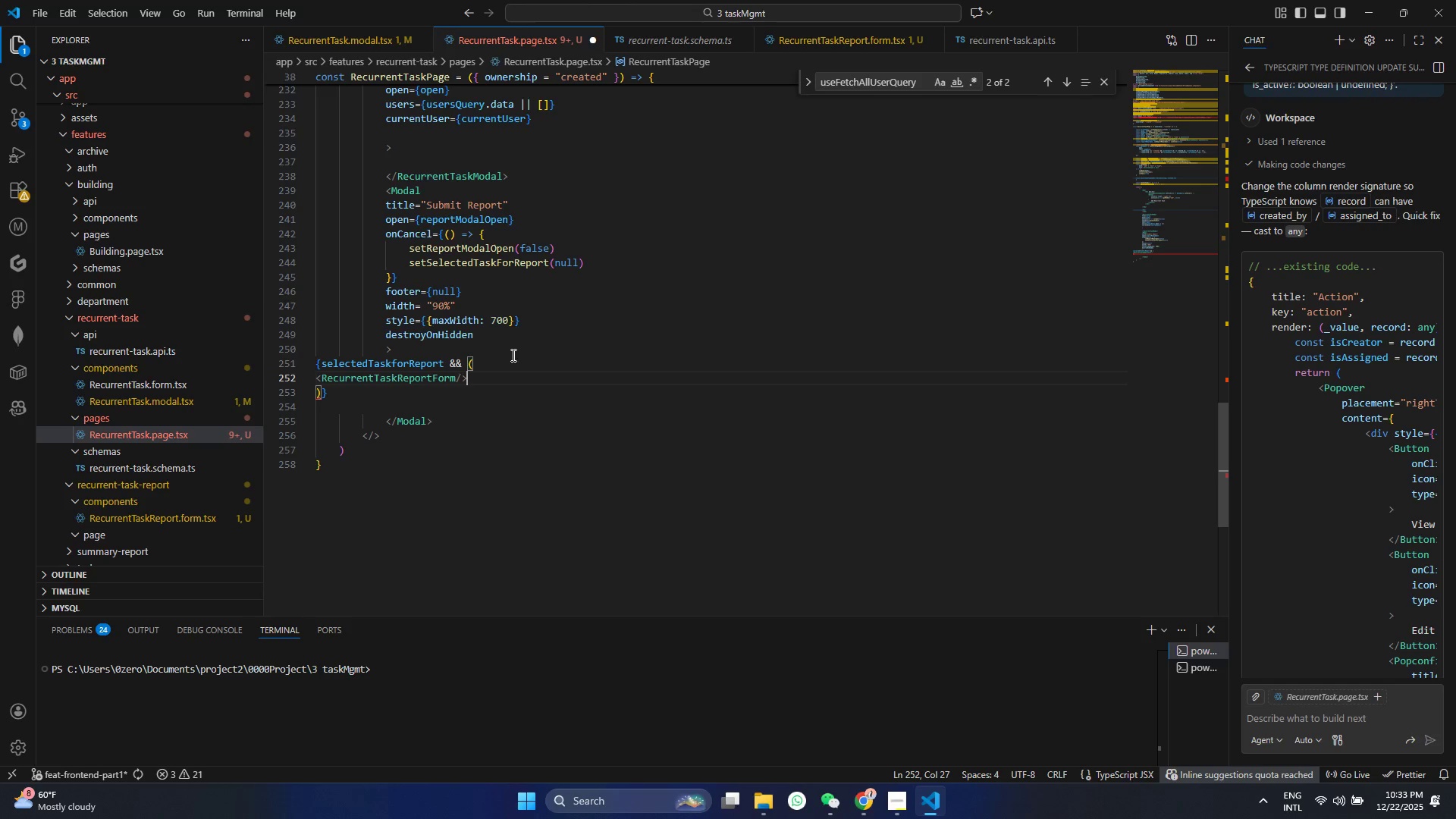 
key(ArrowLeft)
 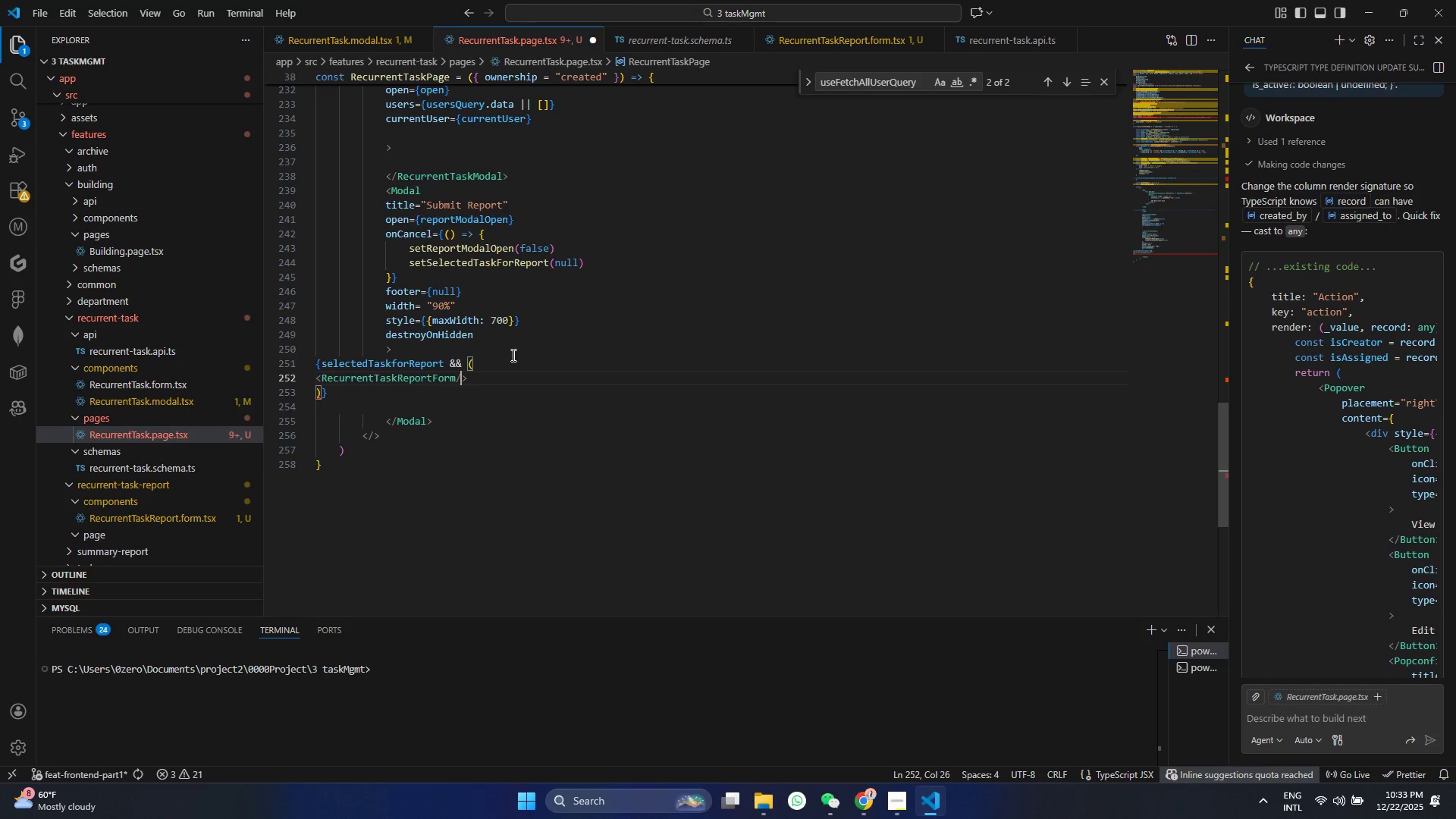 
key(ArrowLeft)
 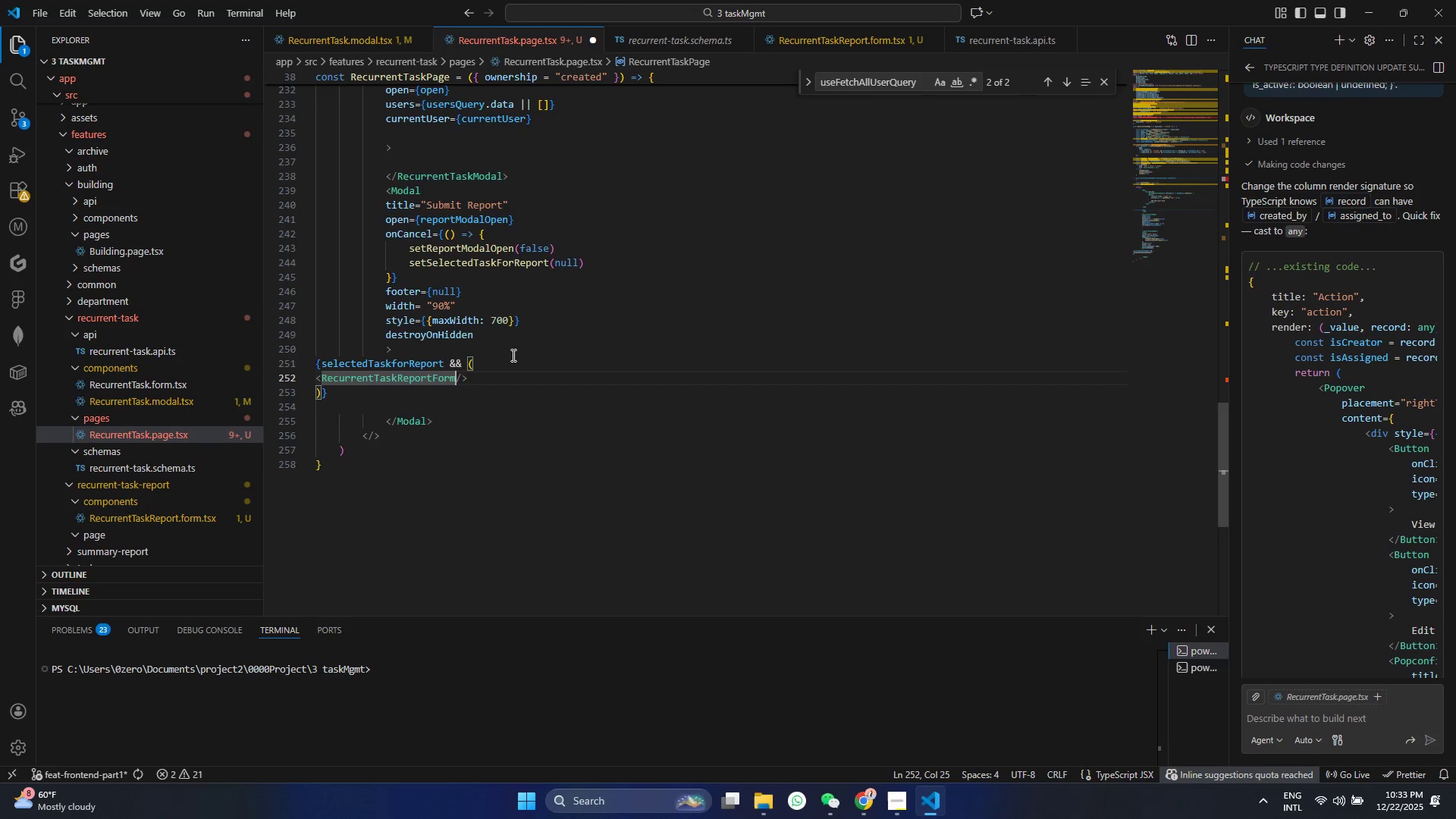 
key(Enter)
 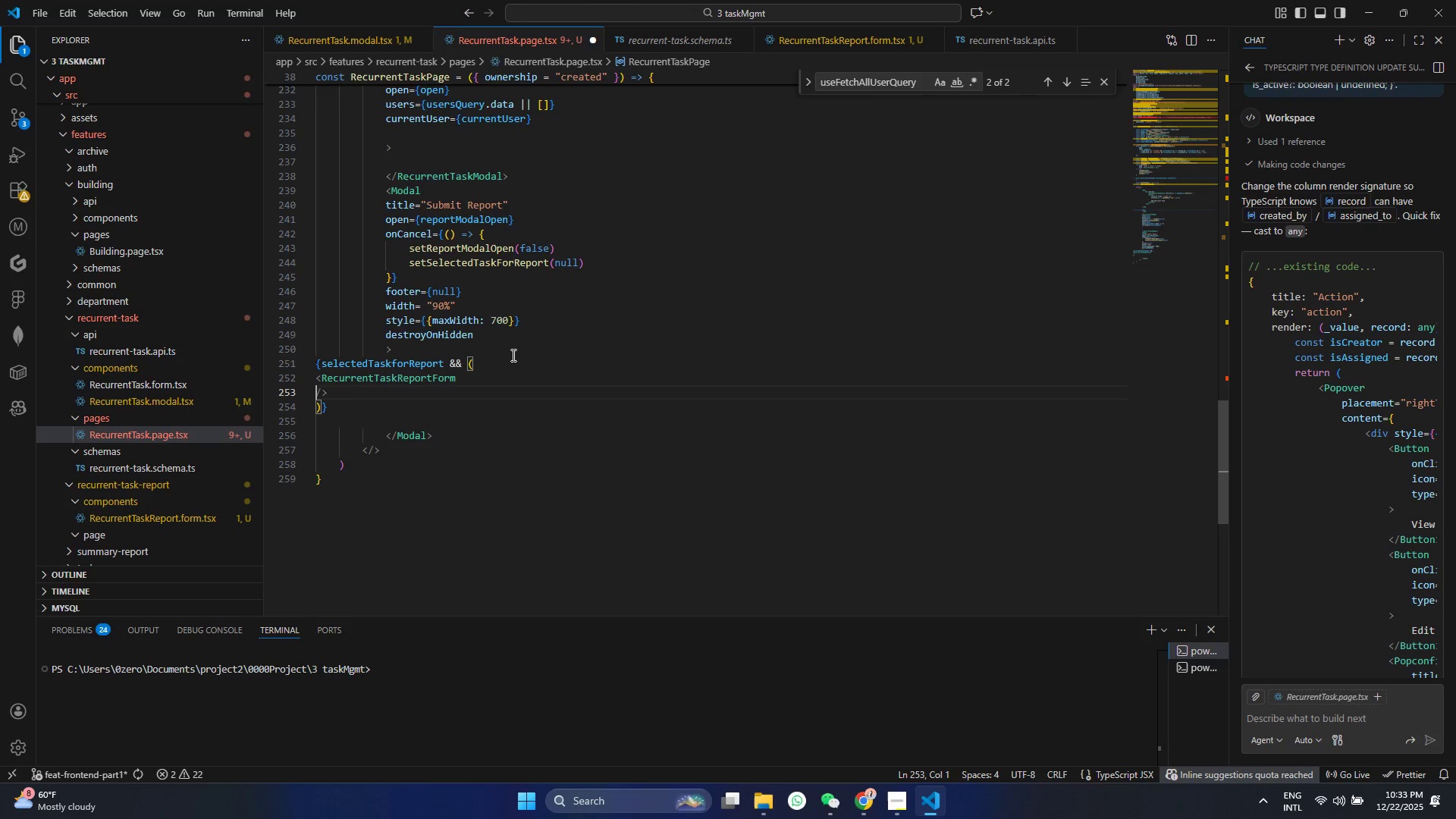 
key(Enter)
 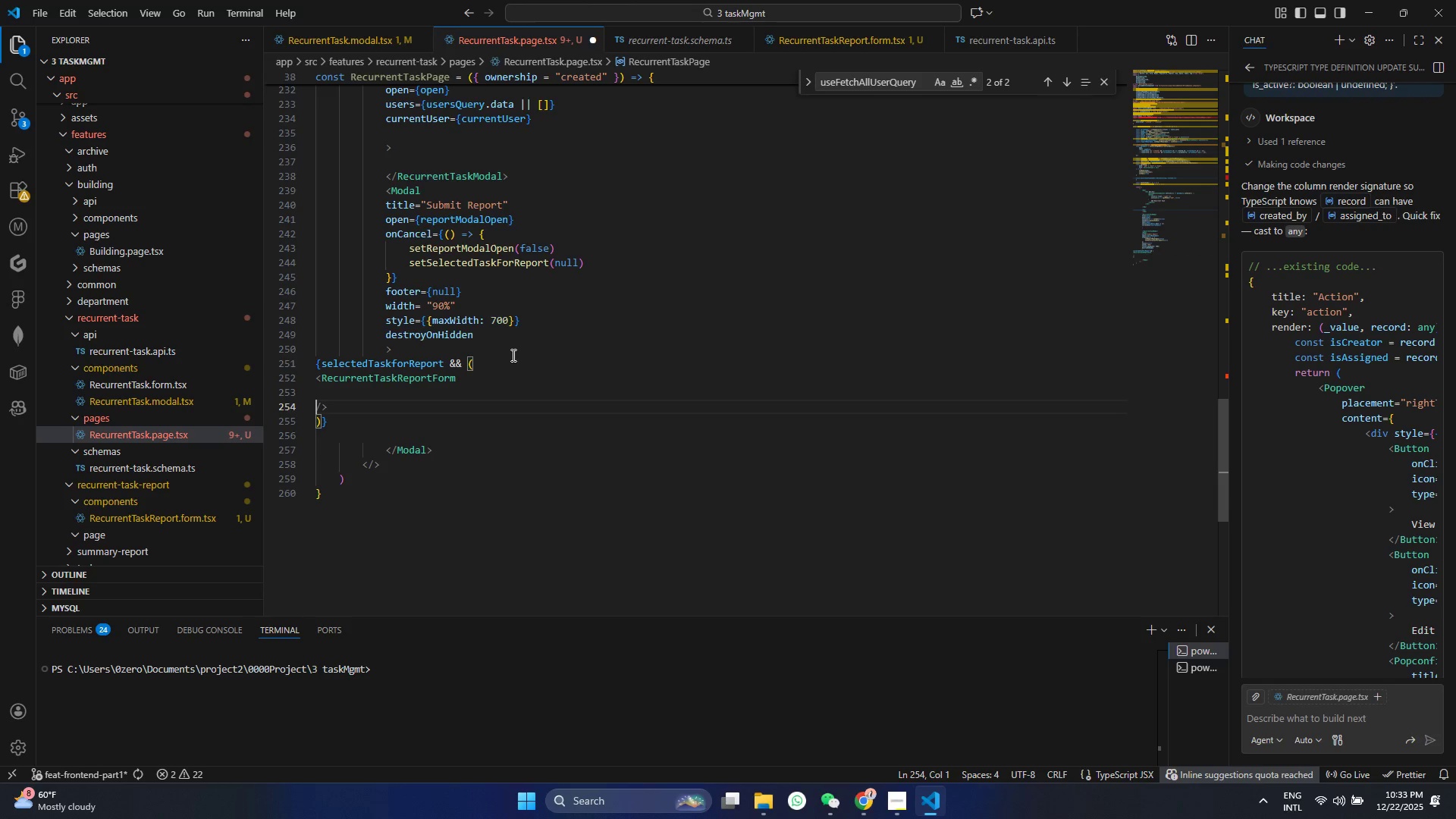 
key(ArrowUp)
 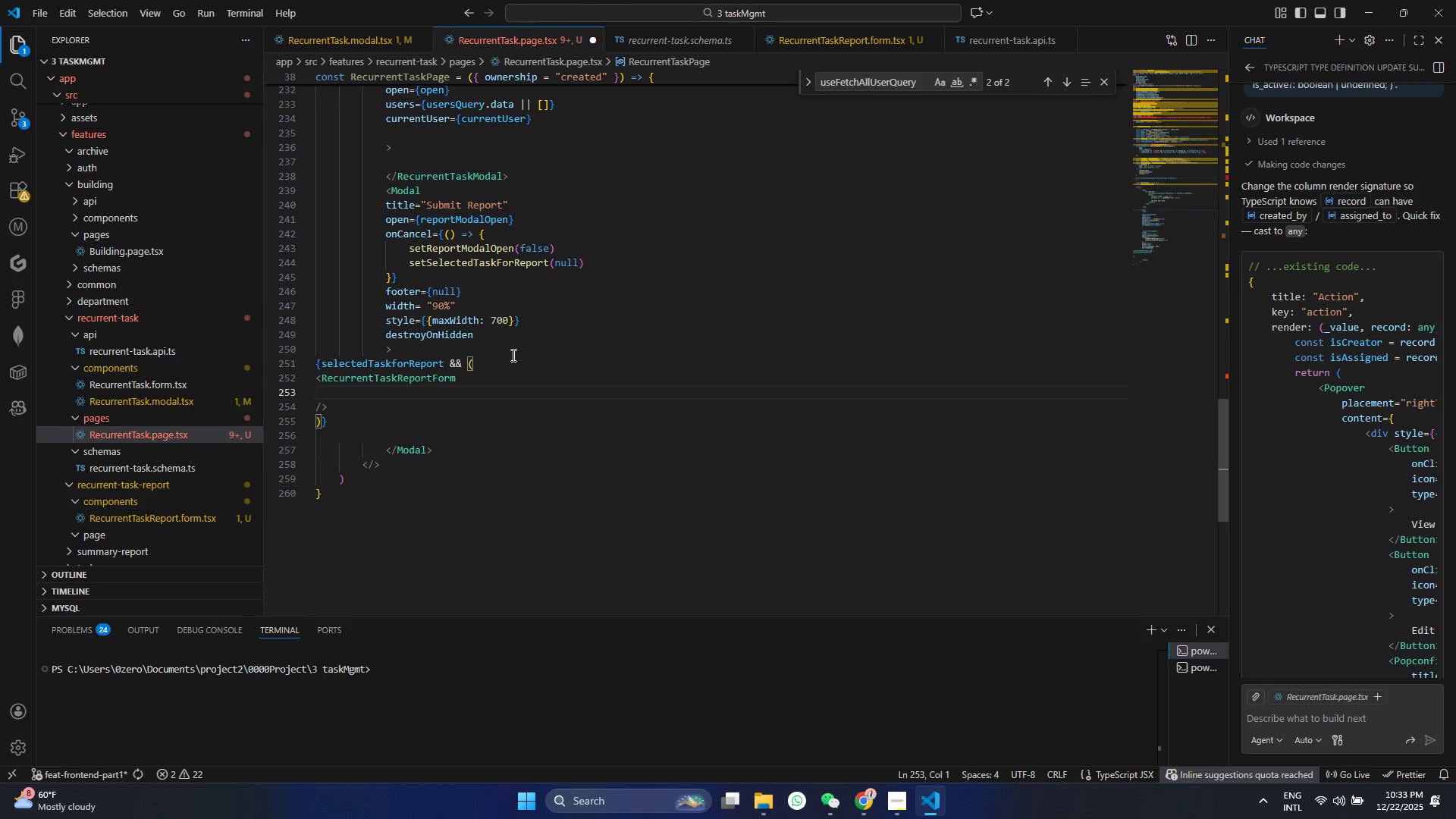 
type(recurrntTASkID = {se)
 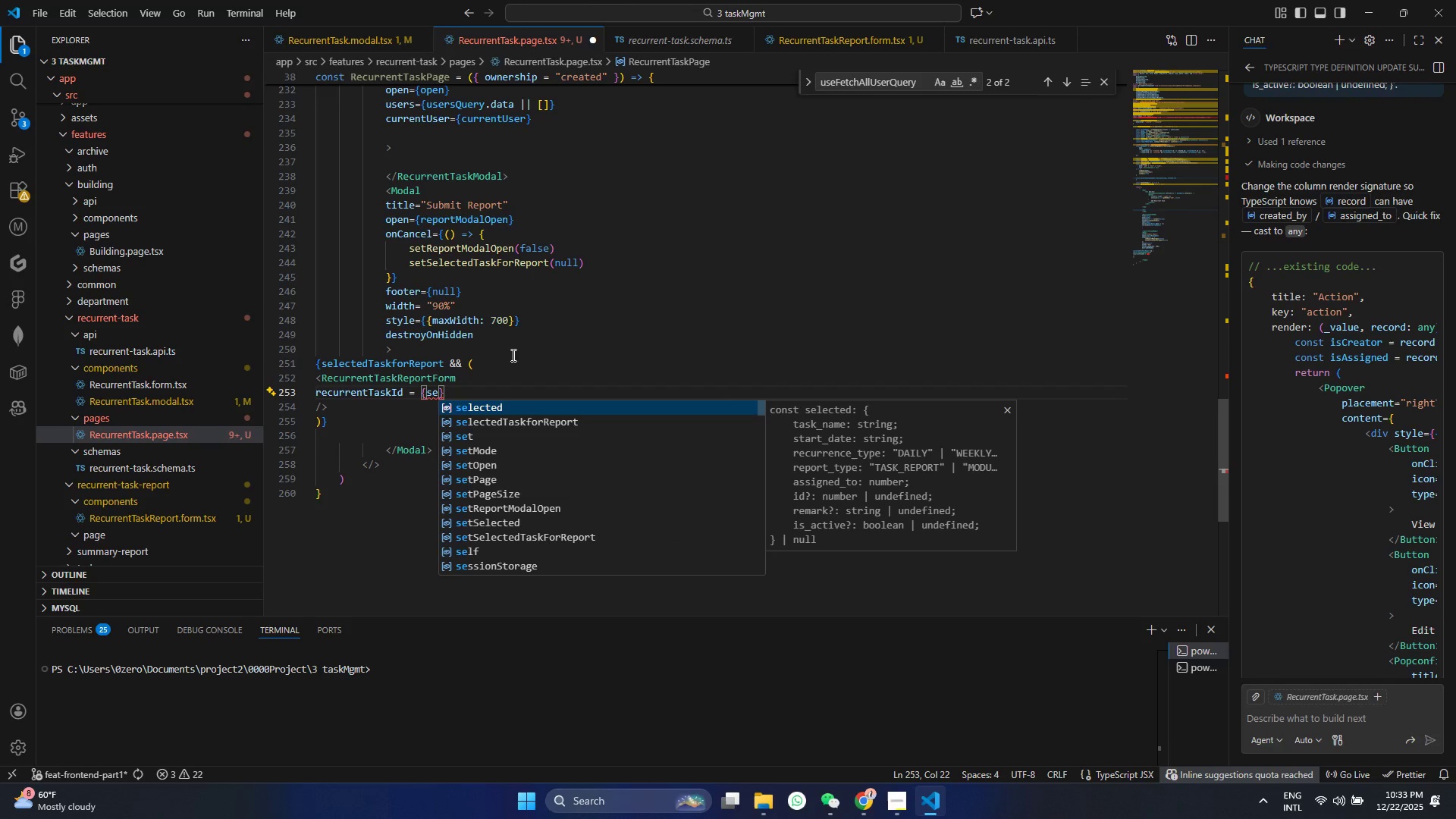 
 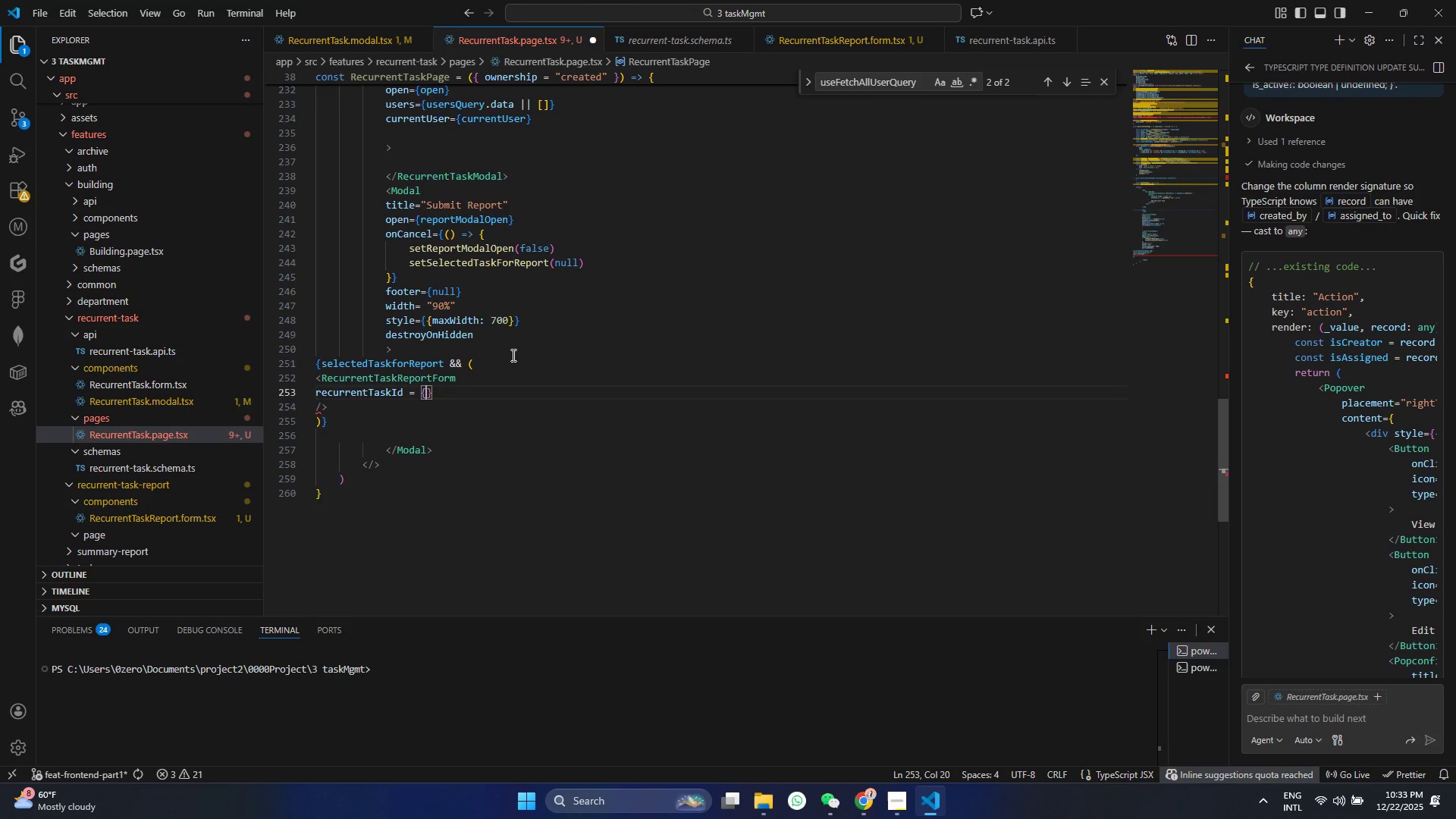 
hold_key(key=ControlLeft, duration=0.7)
 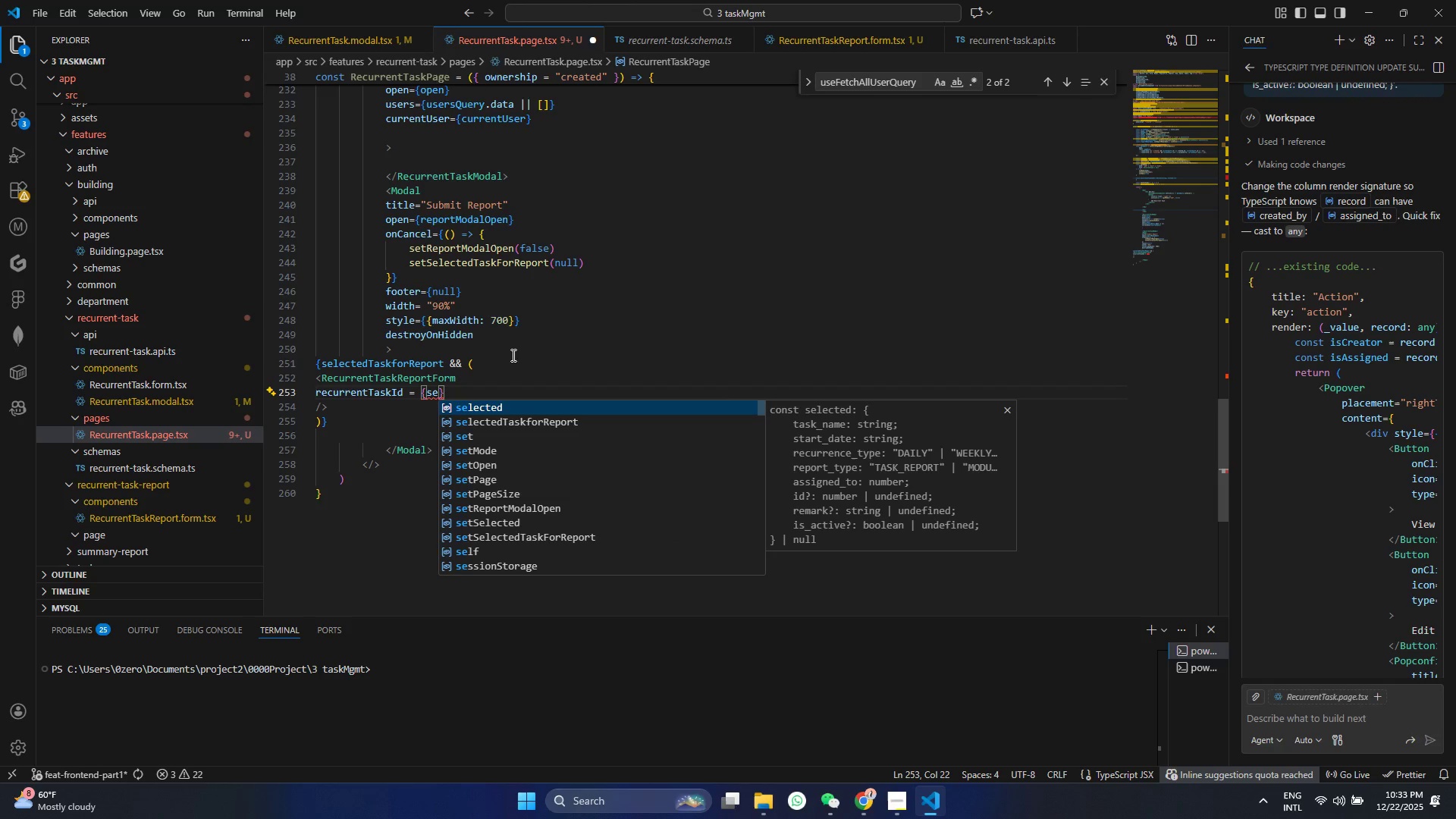 
key(ArrowDown)
 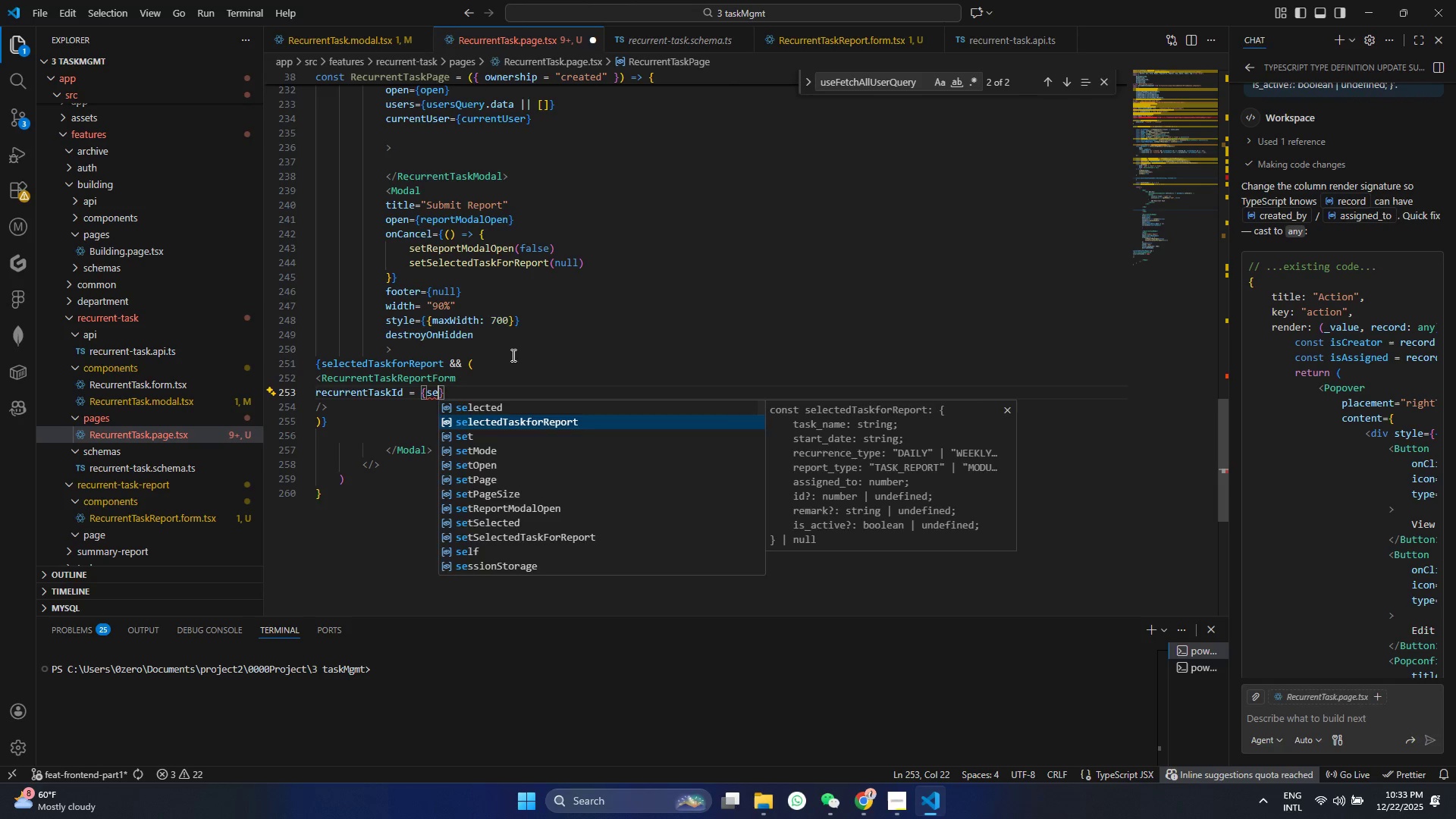 
key(Enter)
 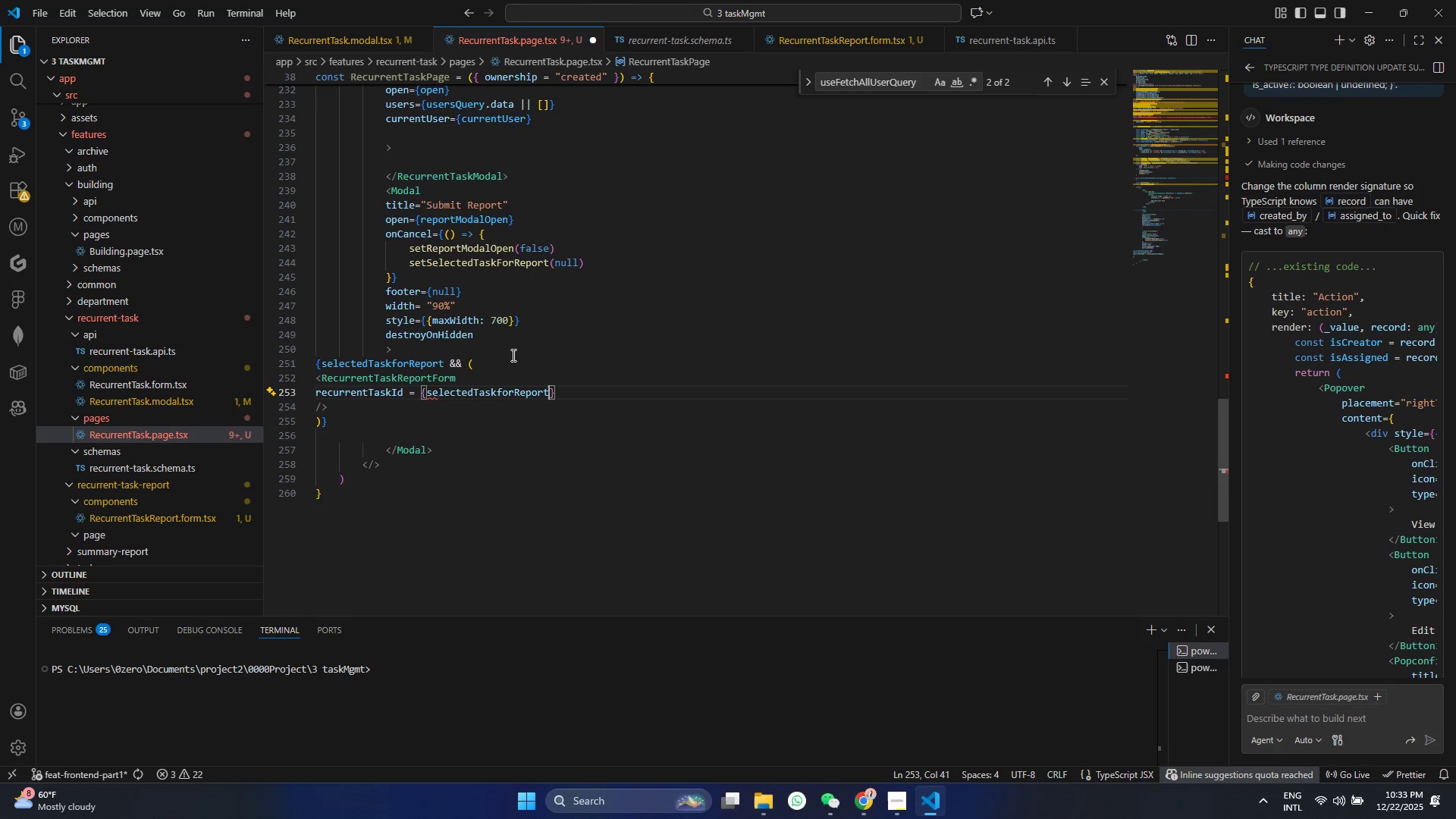 
key(Control+ControlLeft)
 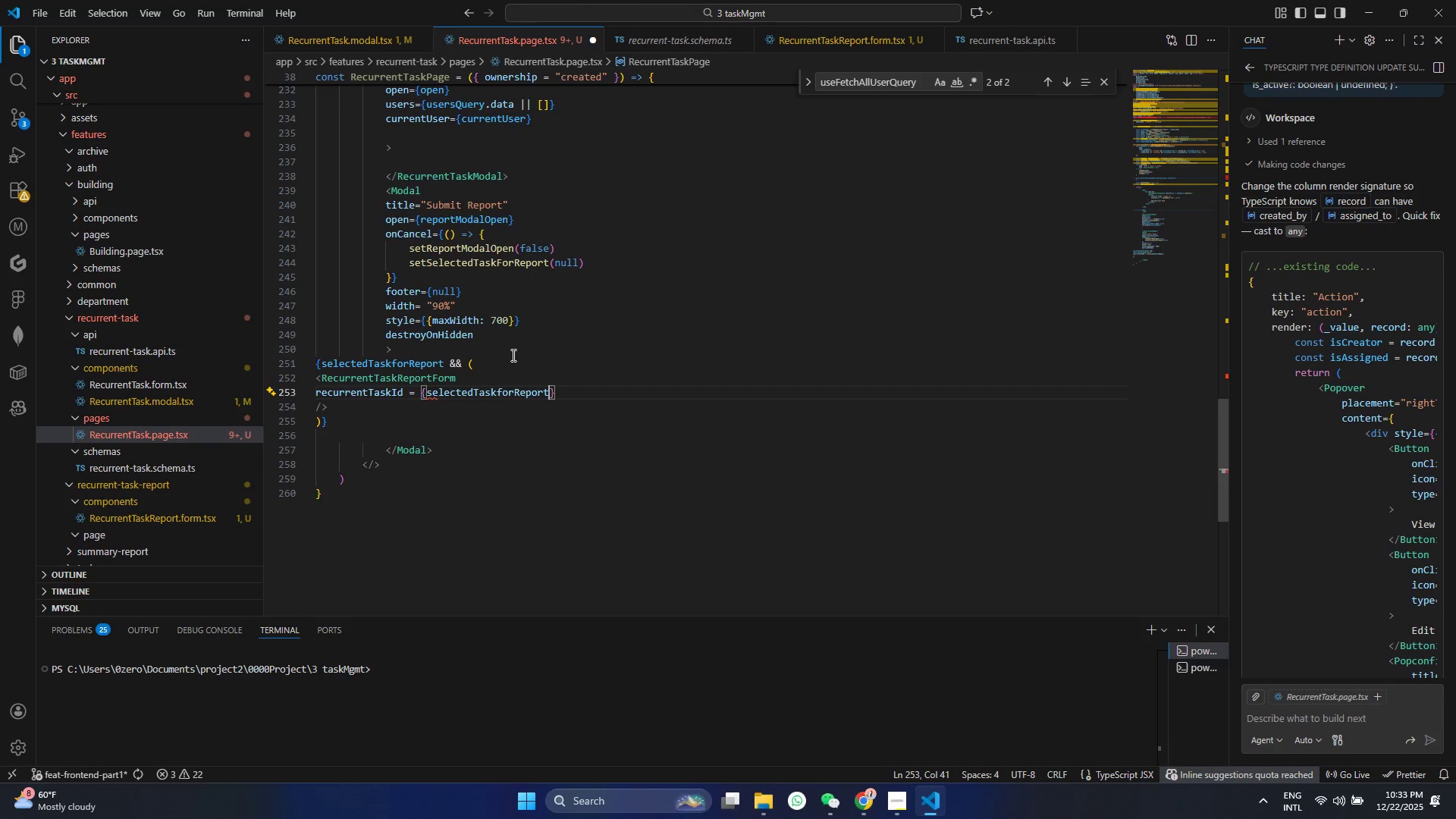 
key(Control+S)
 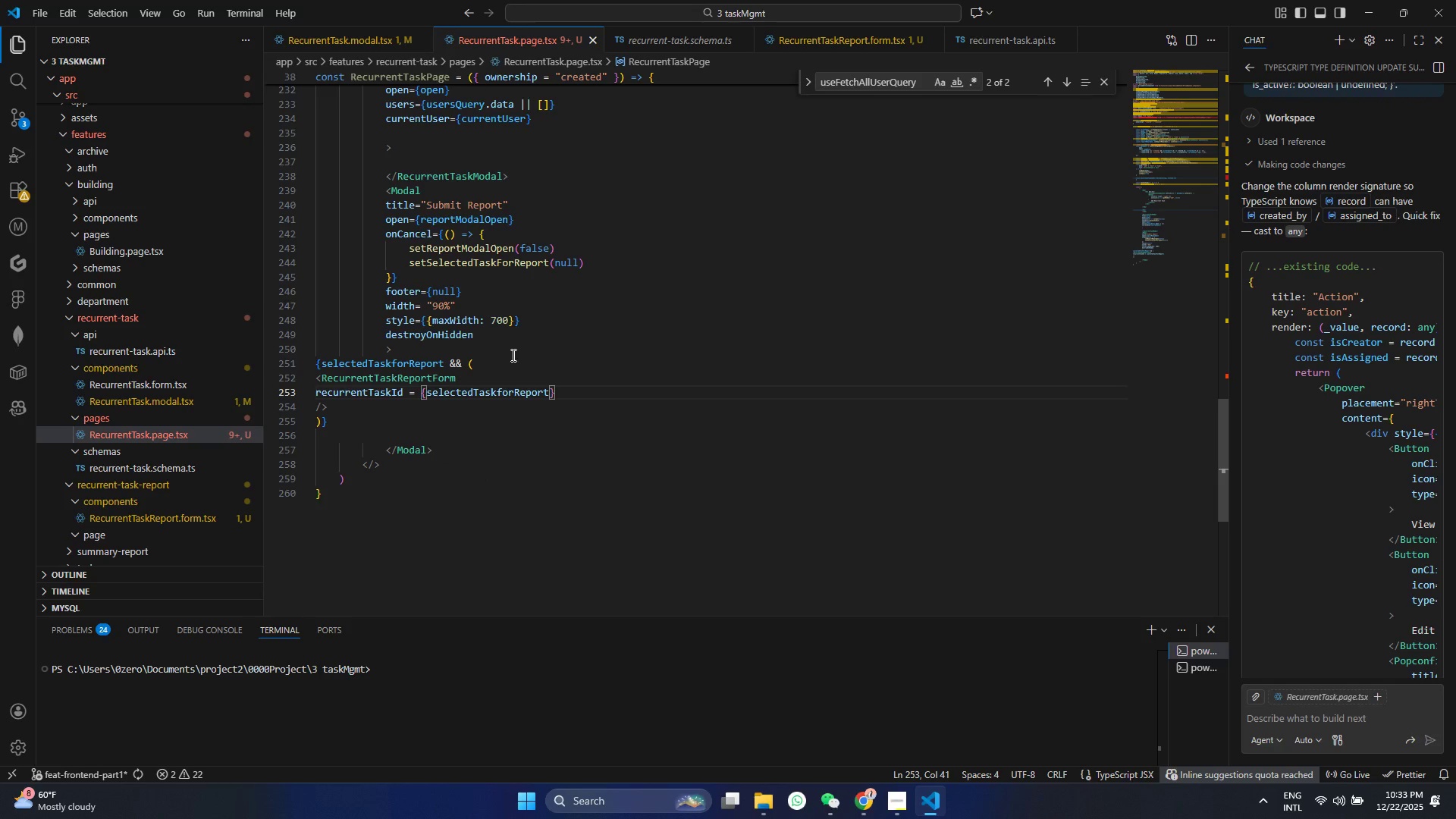 
type(.id!)
 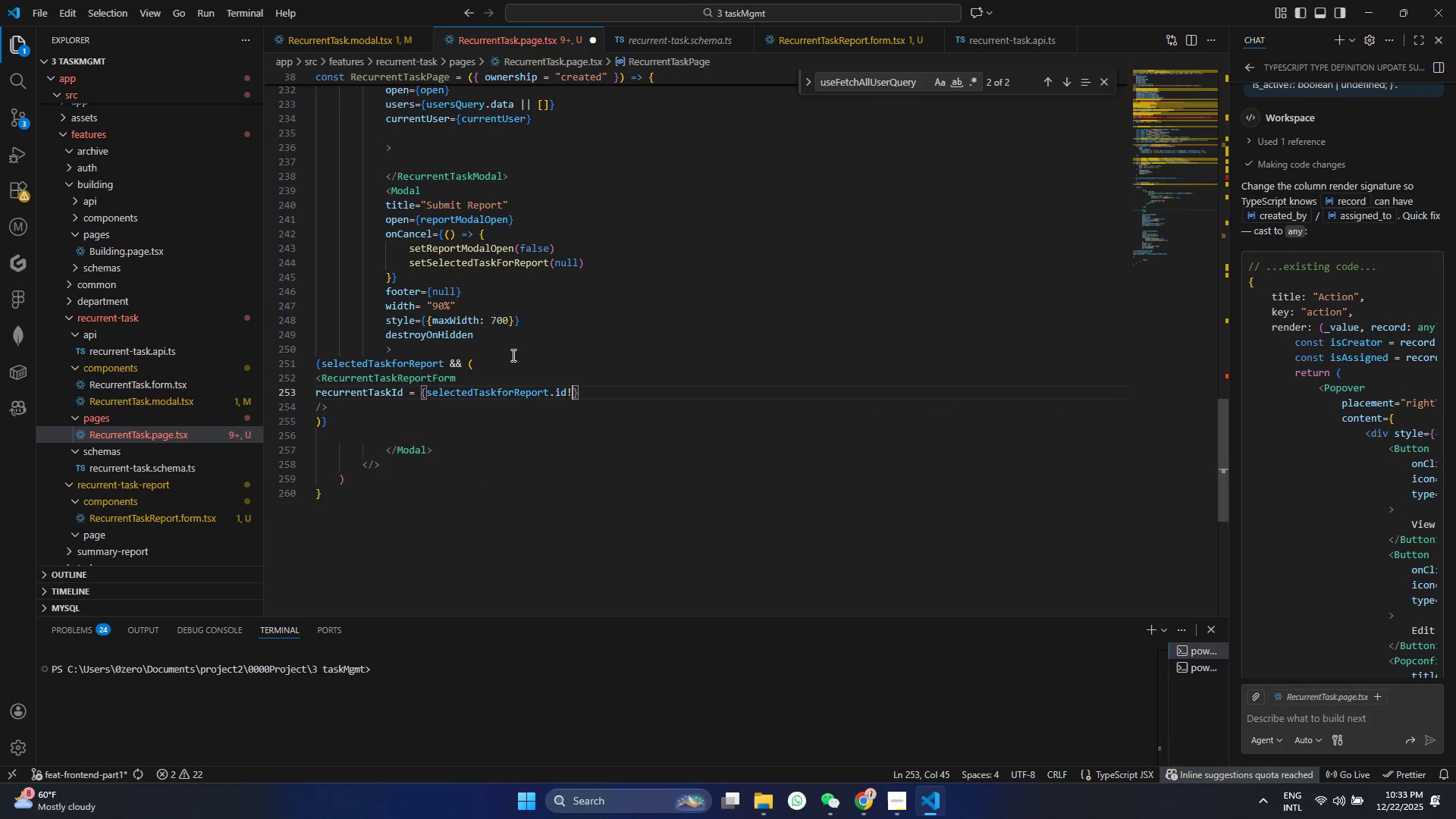 
key(Control+ControlLeft)
 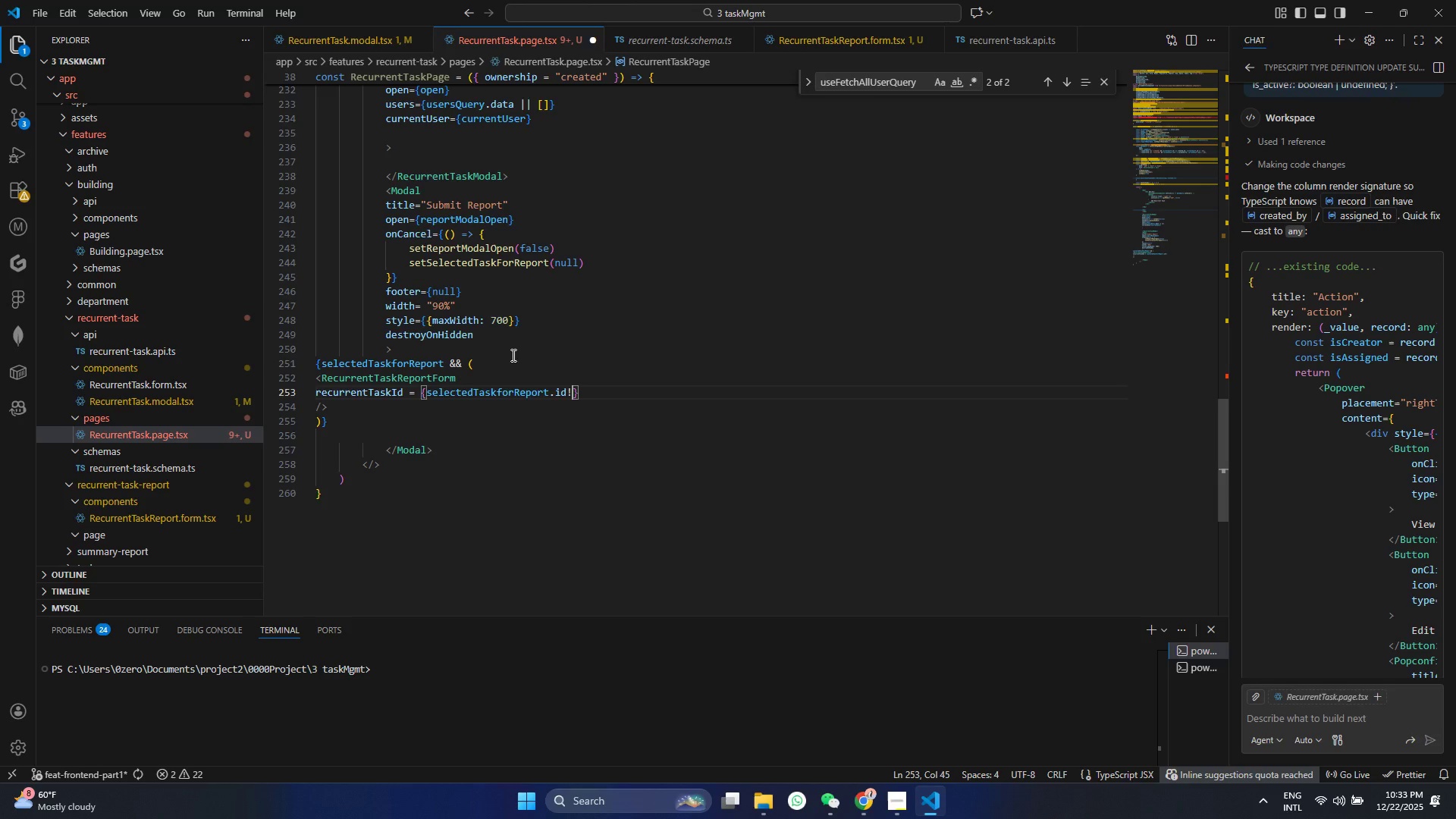 
key(Control+S)
 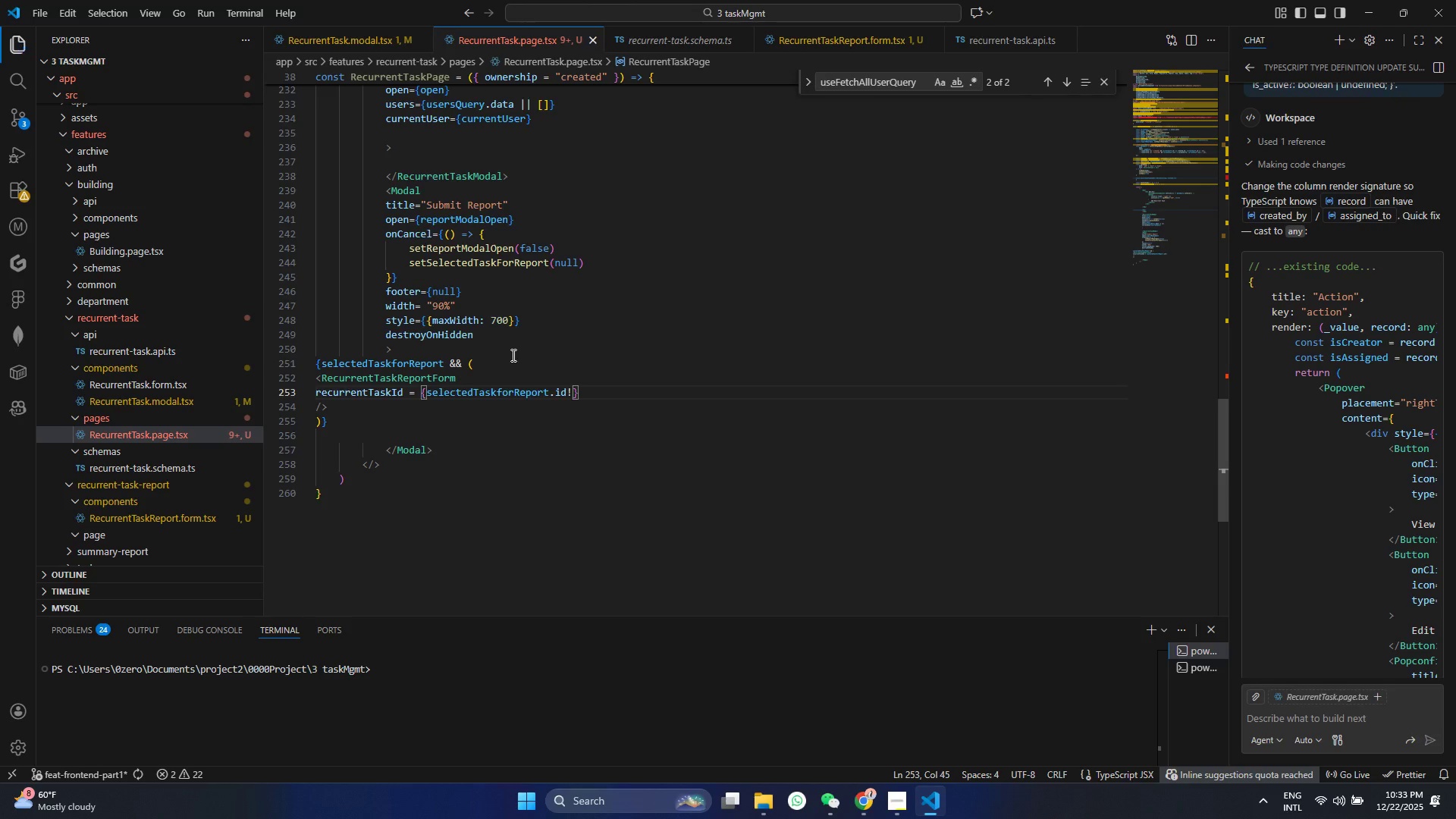 
key(Control+ArrowRight)
 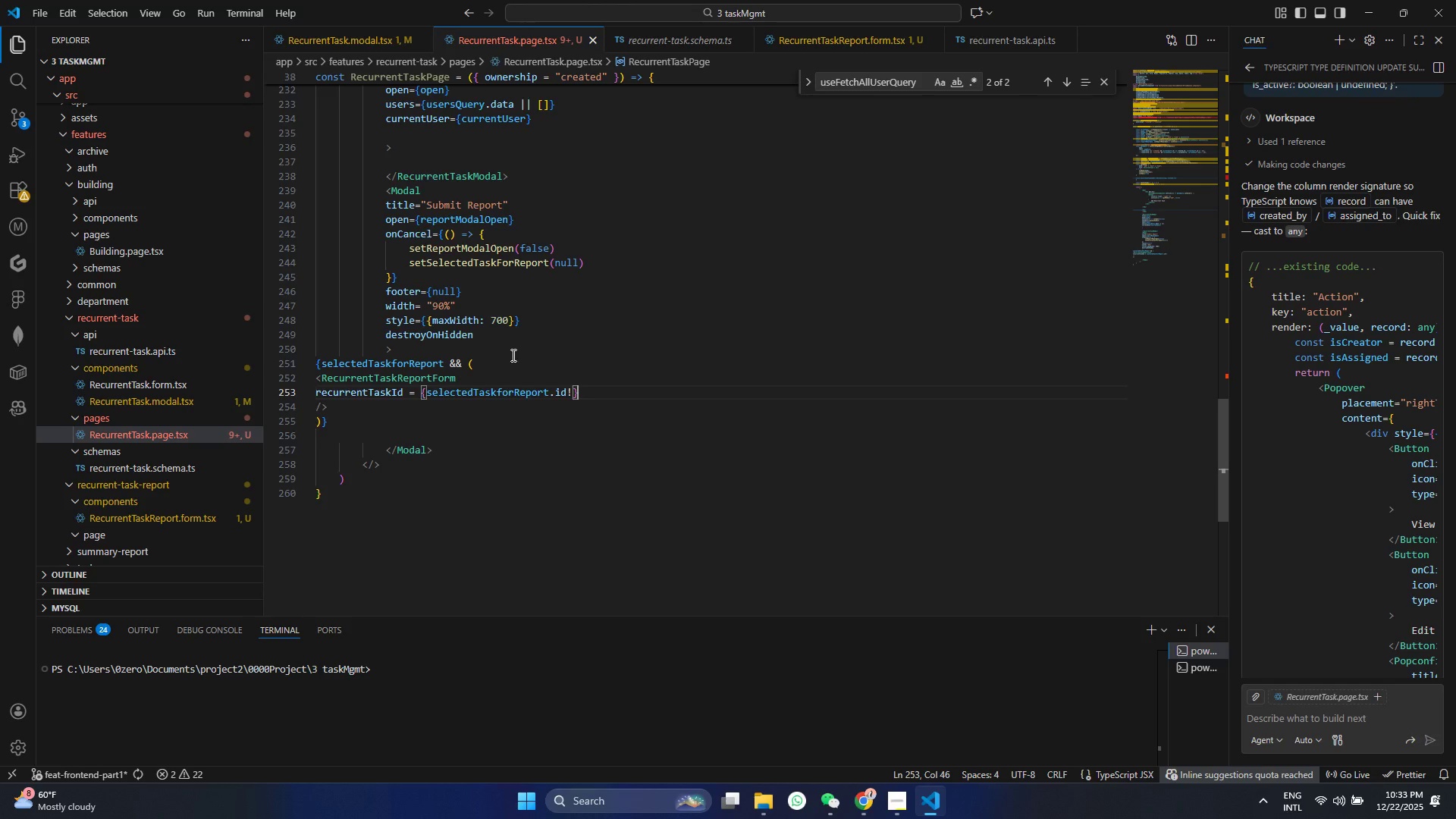 
key(Enter)
 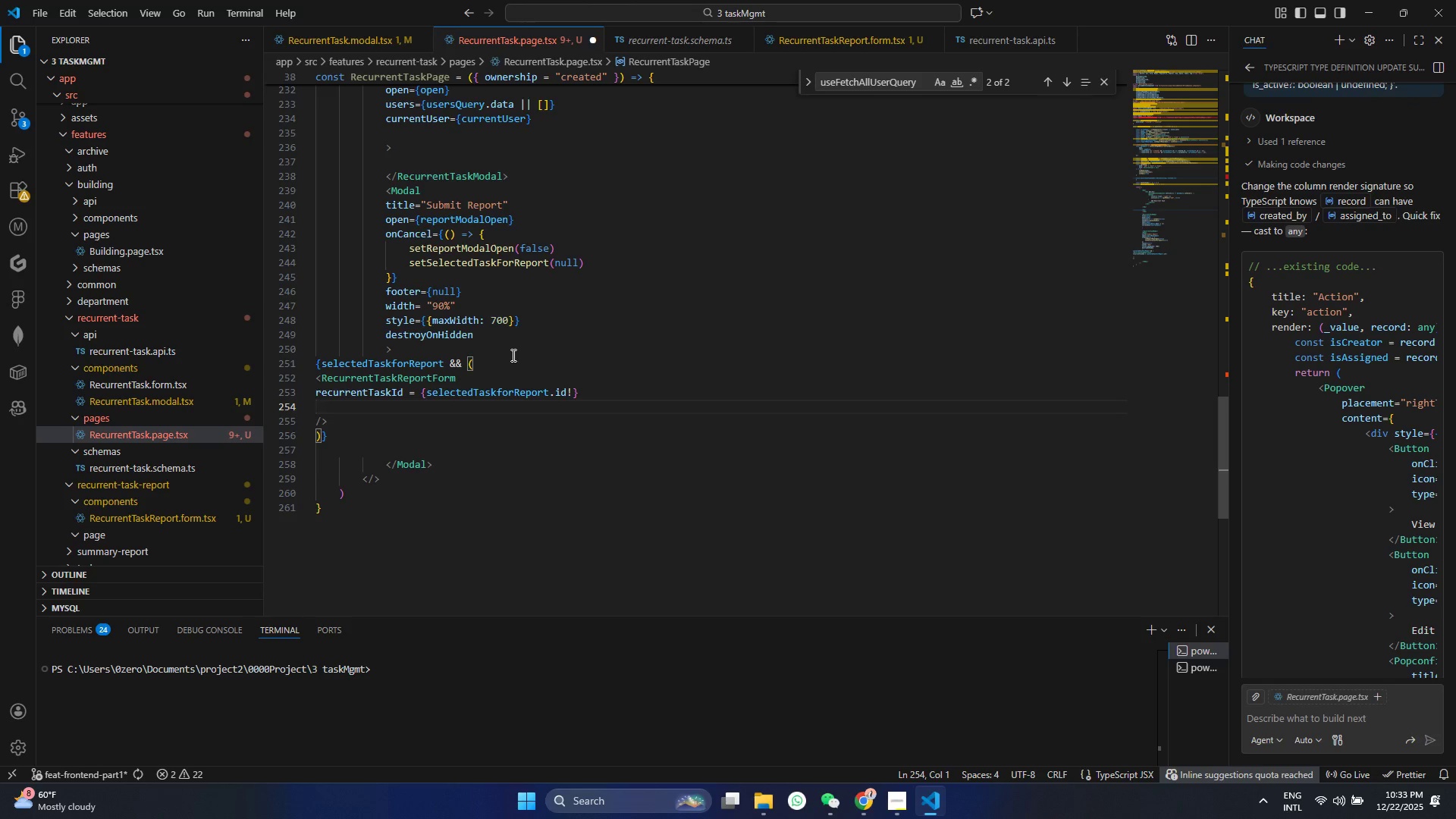 
type(onS)
 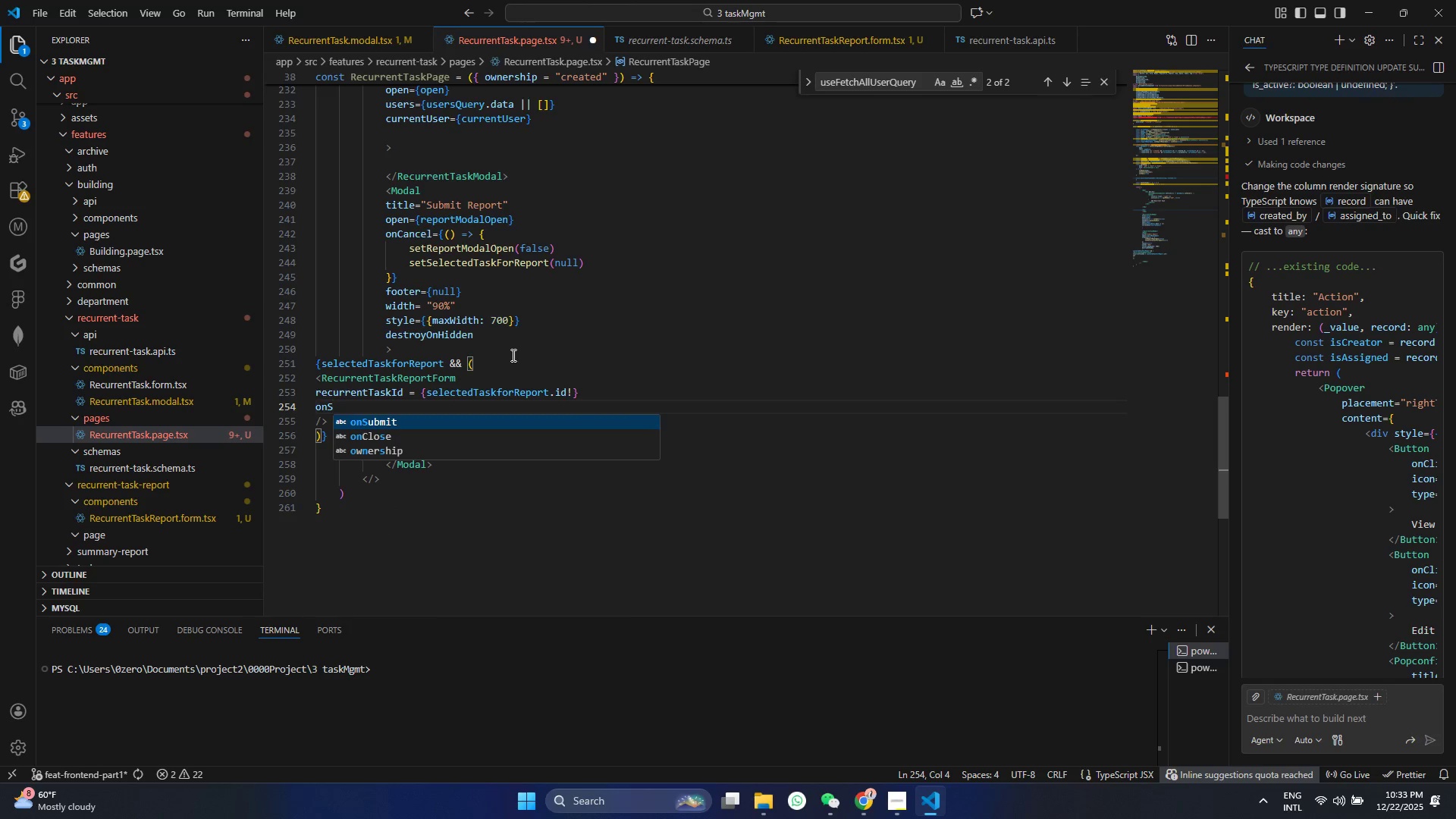 
key(Shift+Enter)
 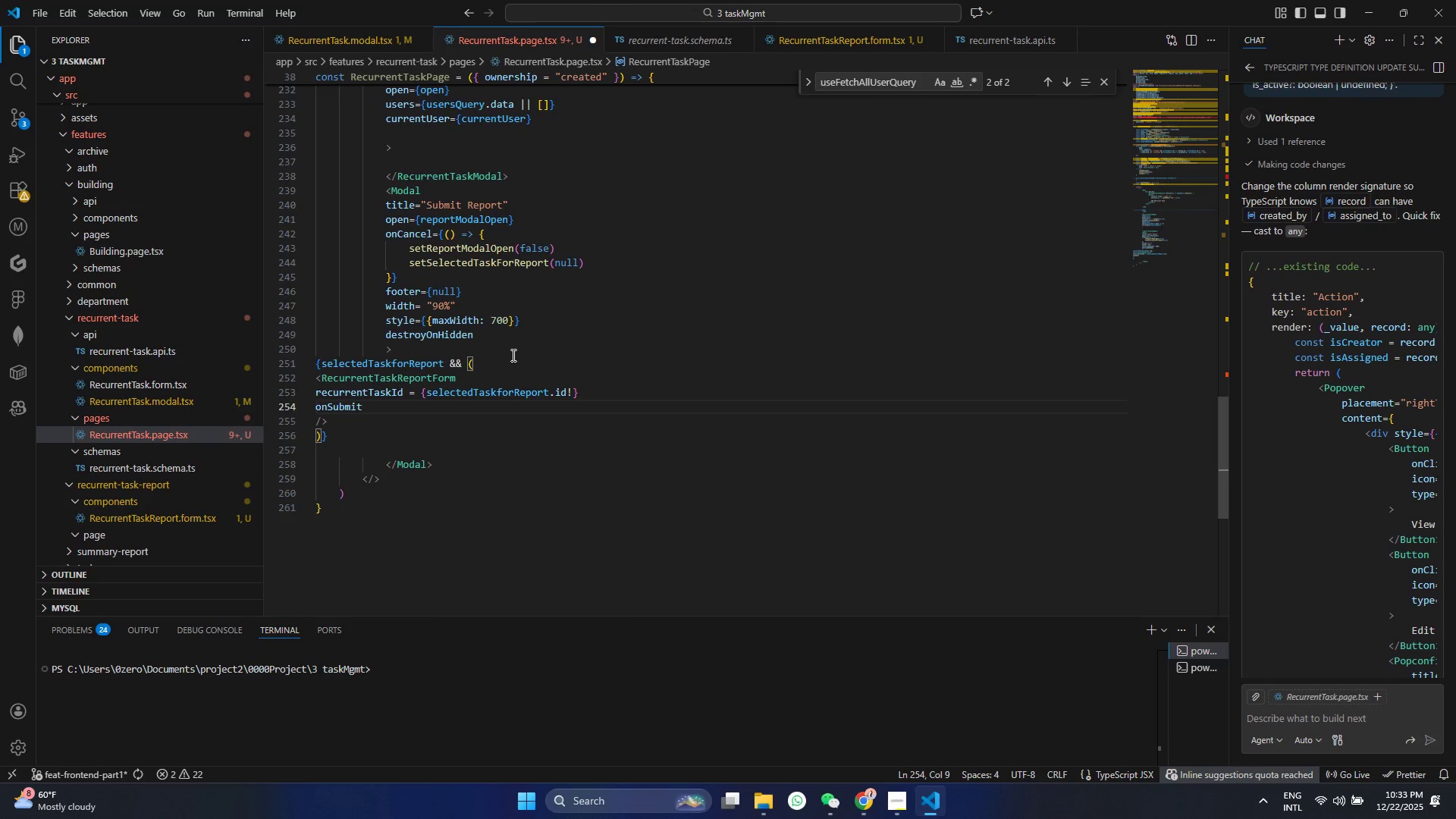 
type(=ha)
key(Backspace)
key(Backspace)
type({ha)
 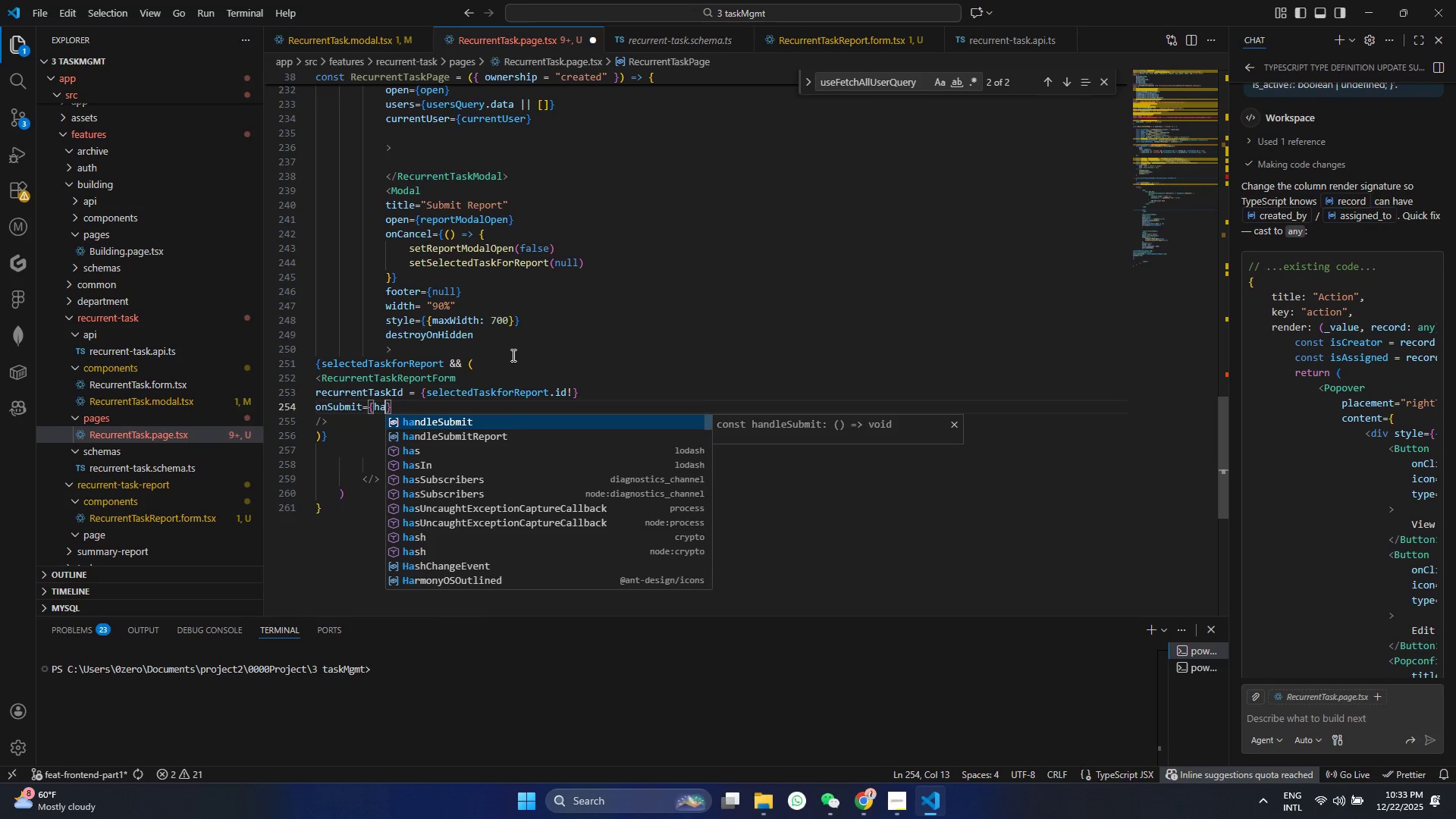 
key(Enter)
 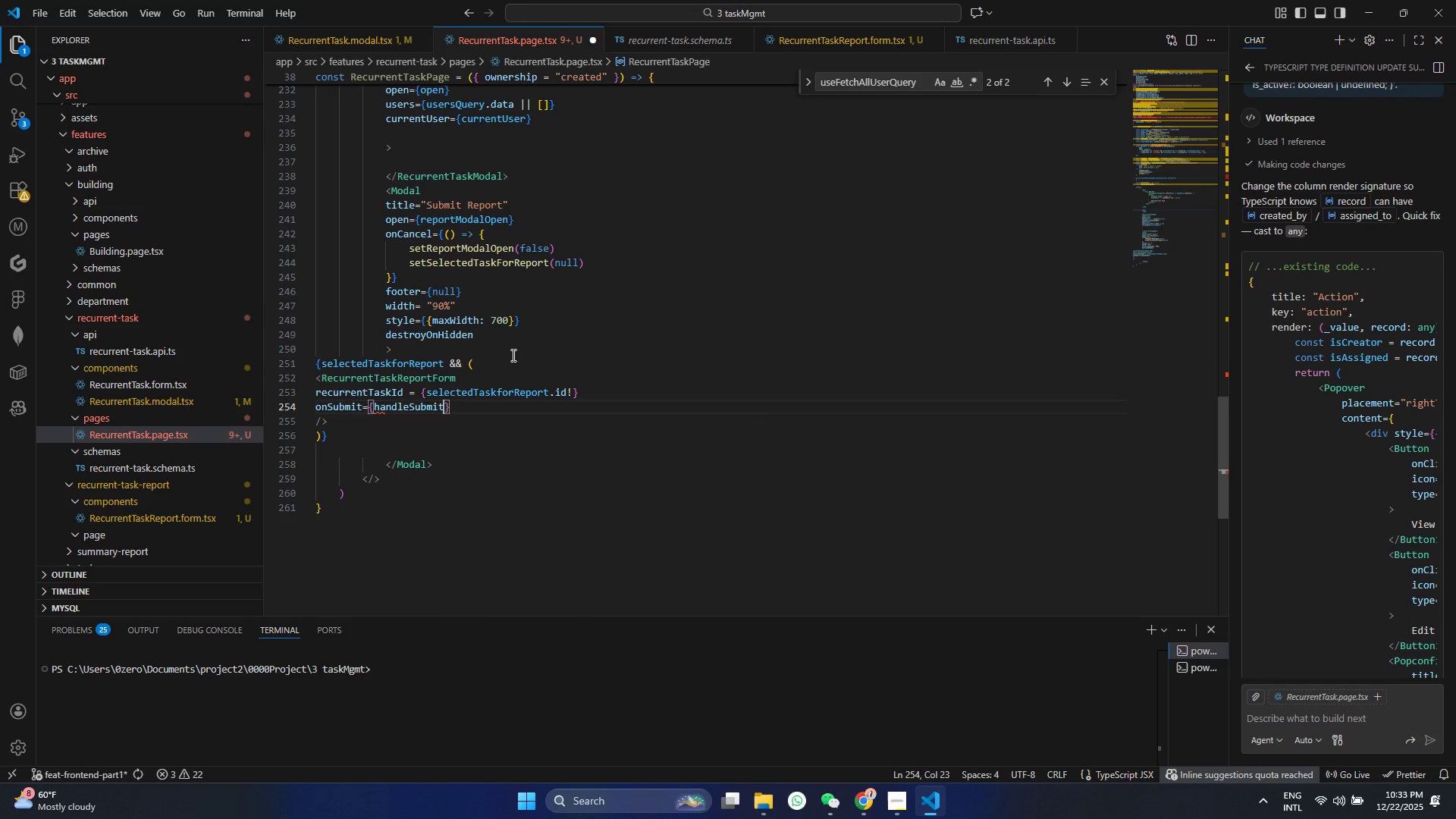 
key(Control+ControlLeft)
 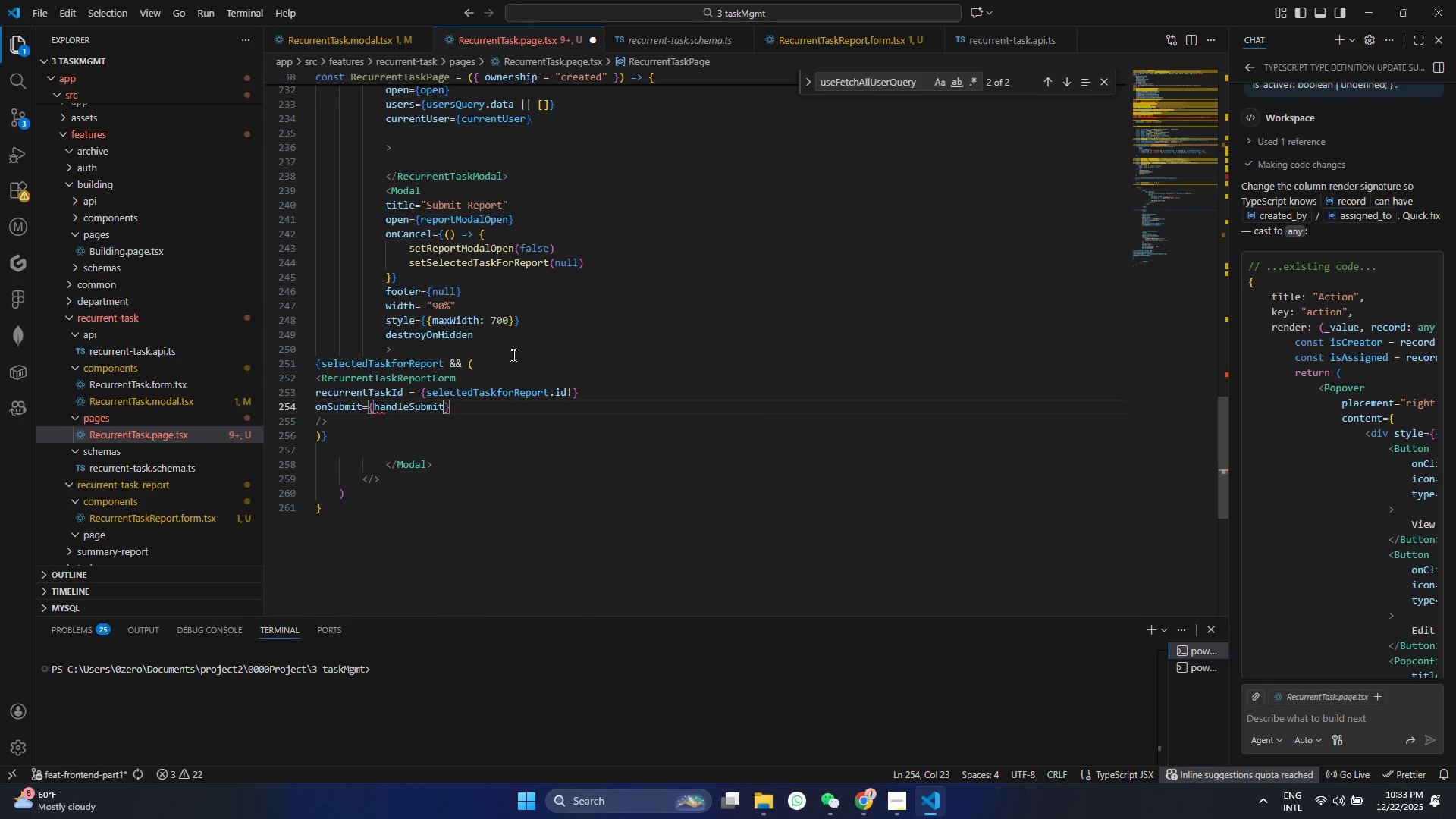 
key(Control+S)
 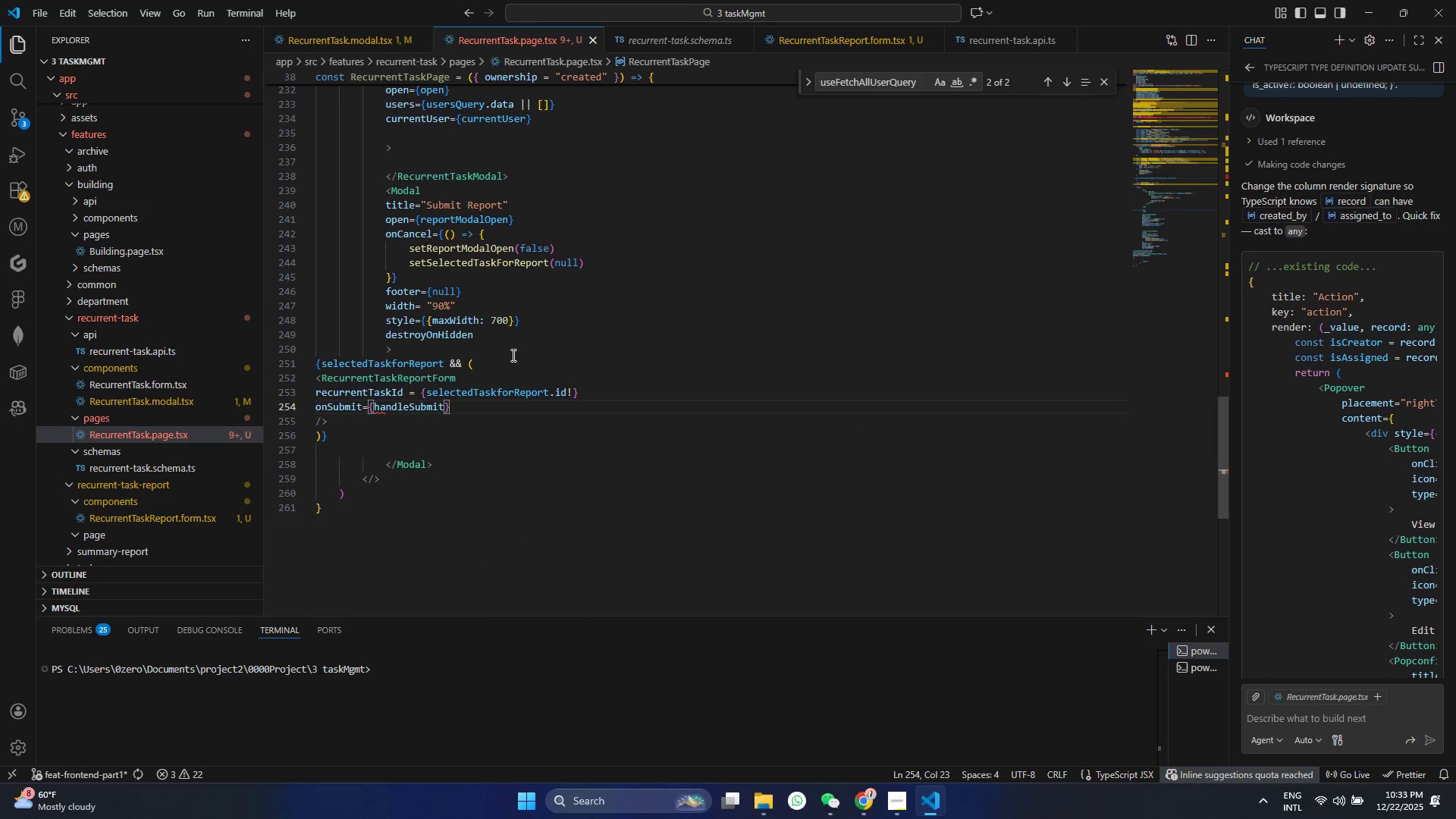 
key(ArrowRight)
 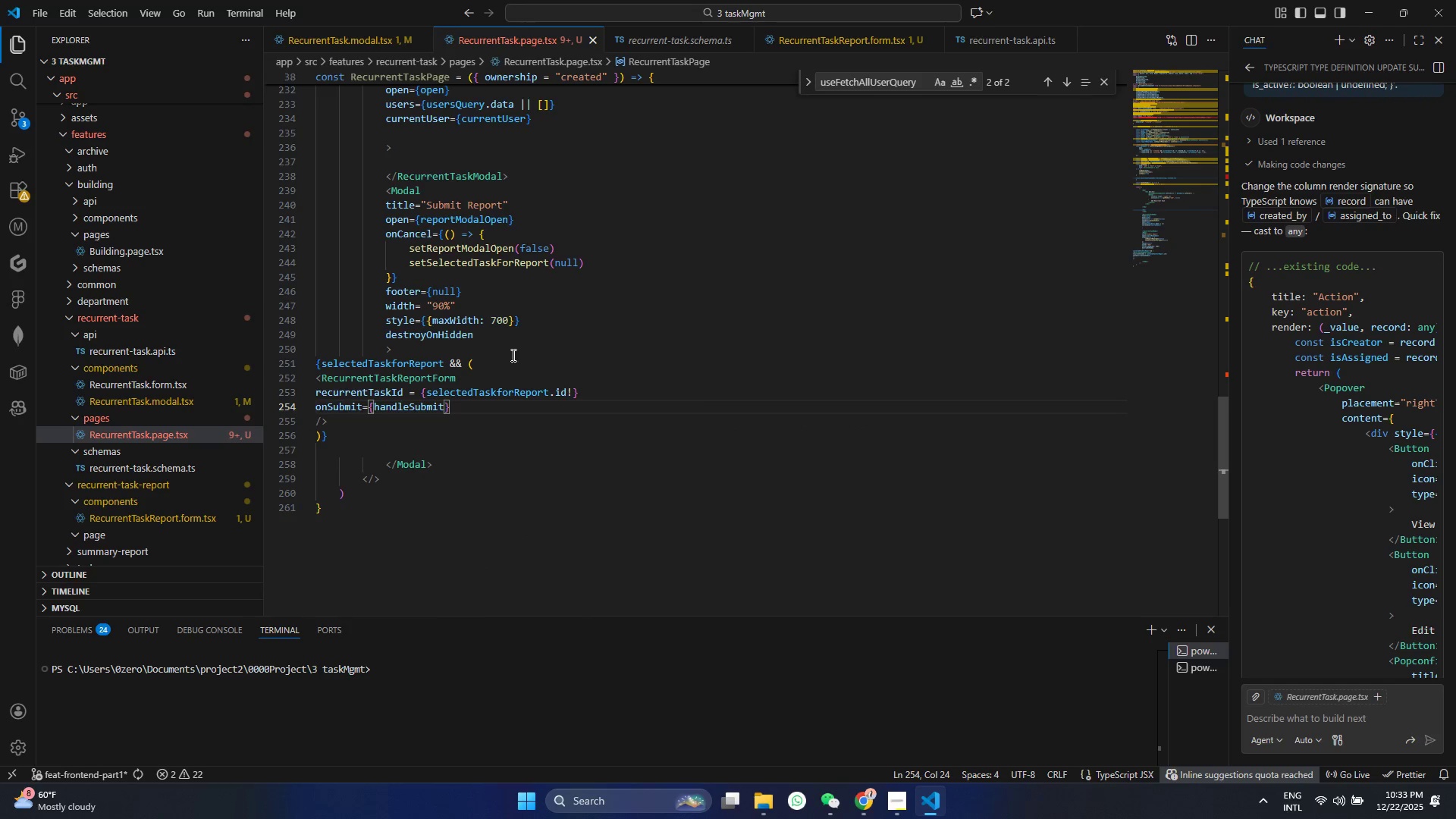 
key(ArrowLeft)
 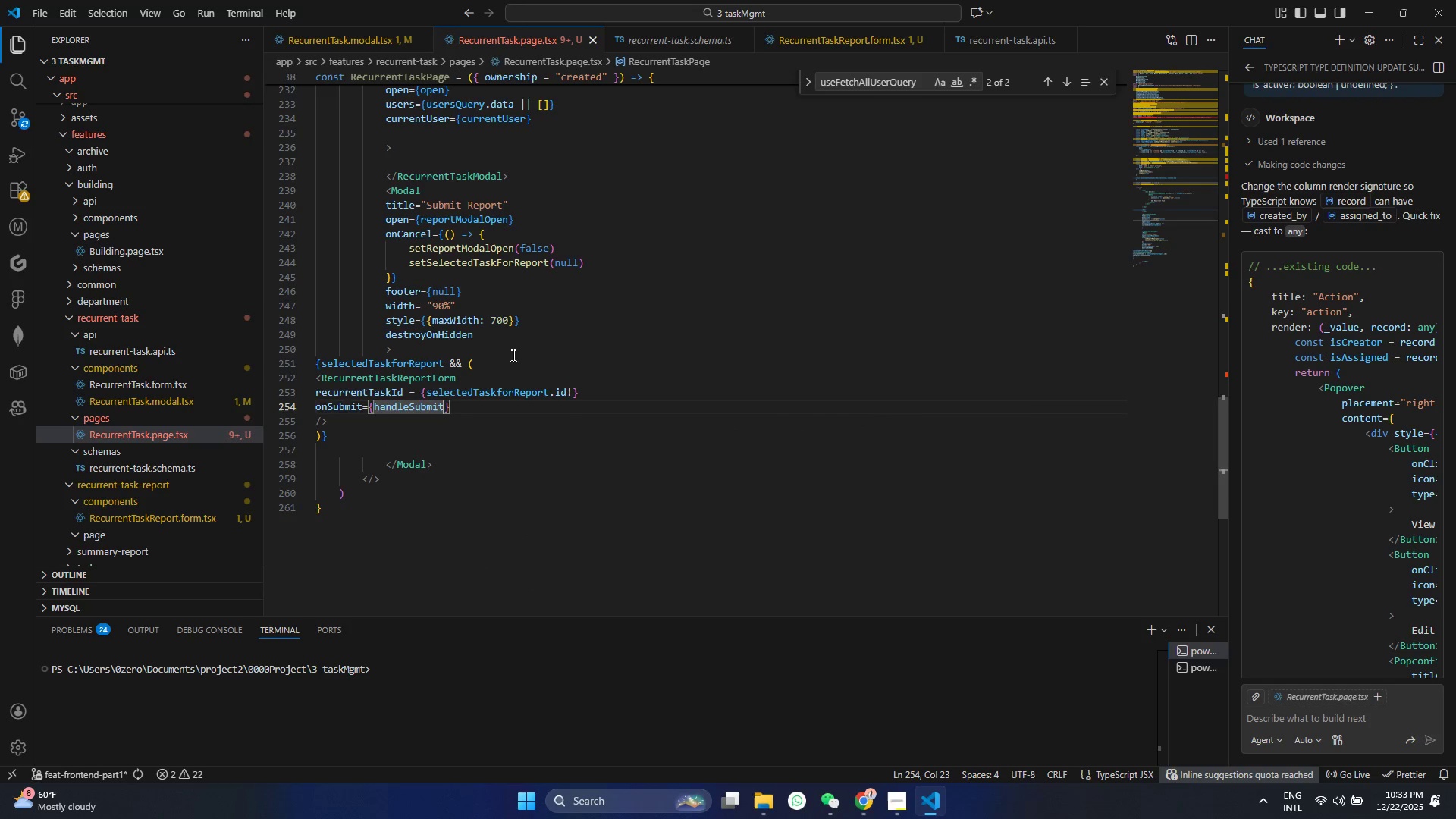 
type(Report)
 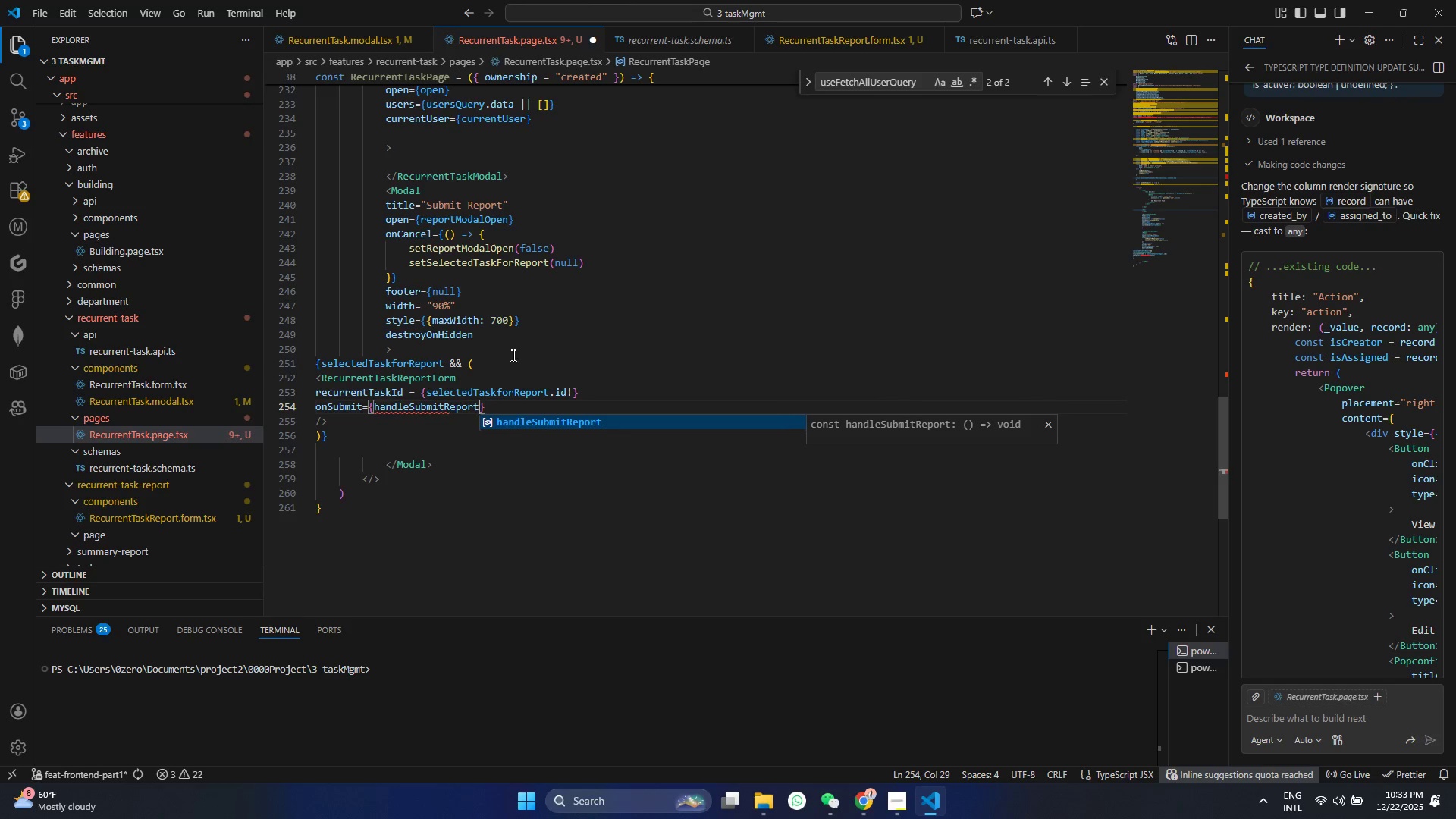 
key(Control+ControlLeft)
 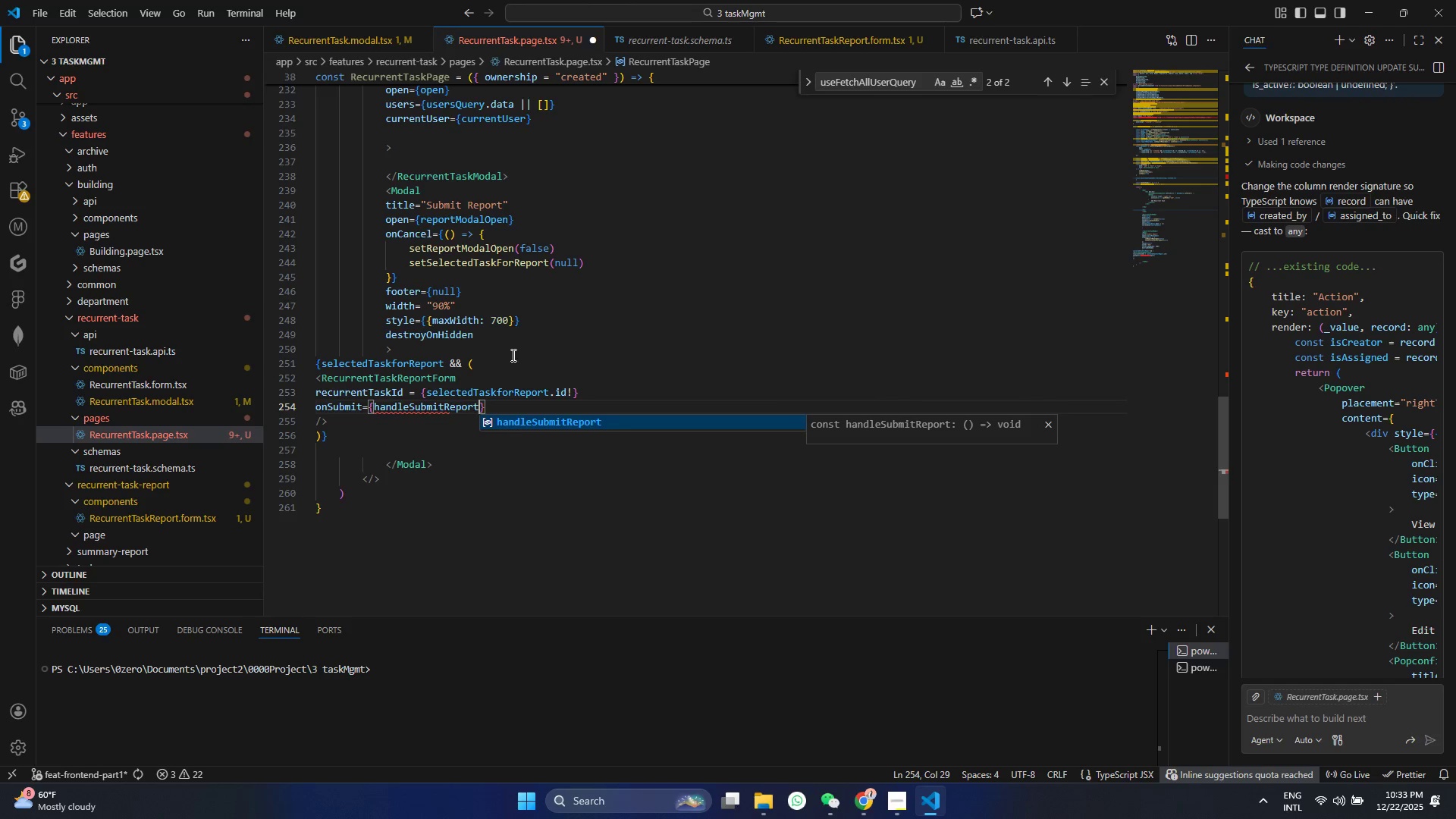 
key(Control+S)
 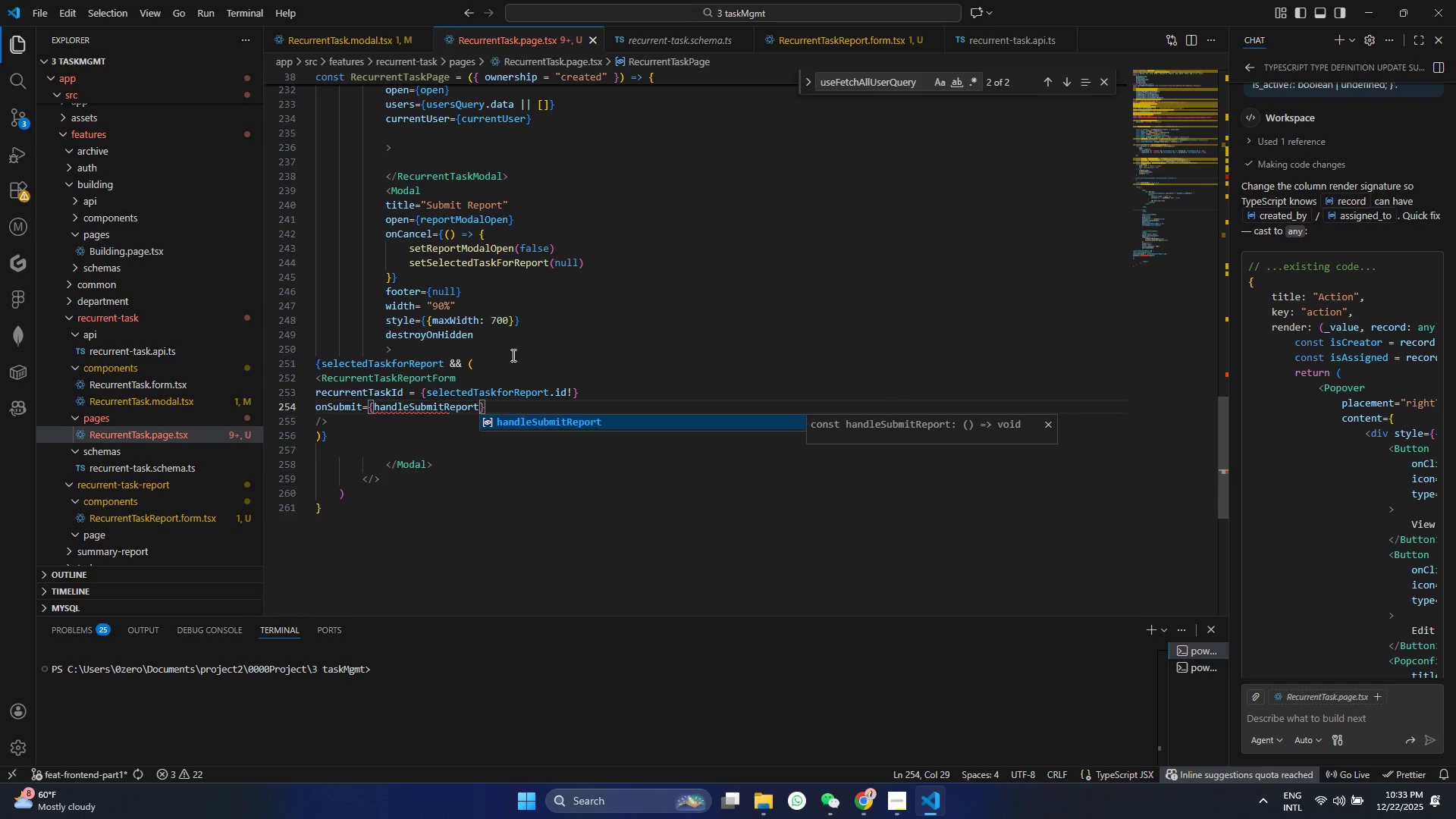 
key(Control+ArrowRight)
 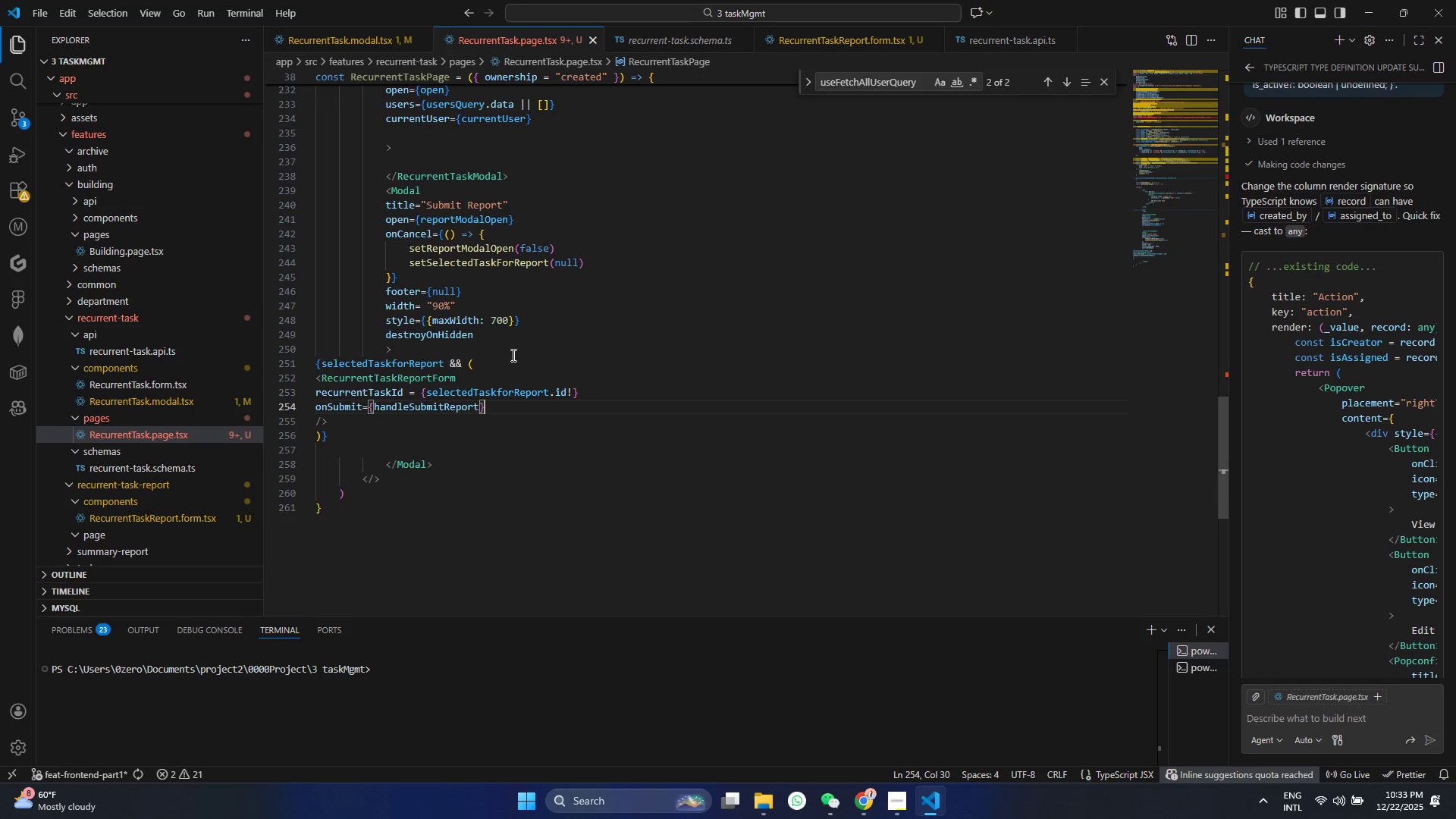 
key(Enter)
 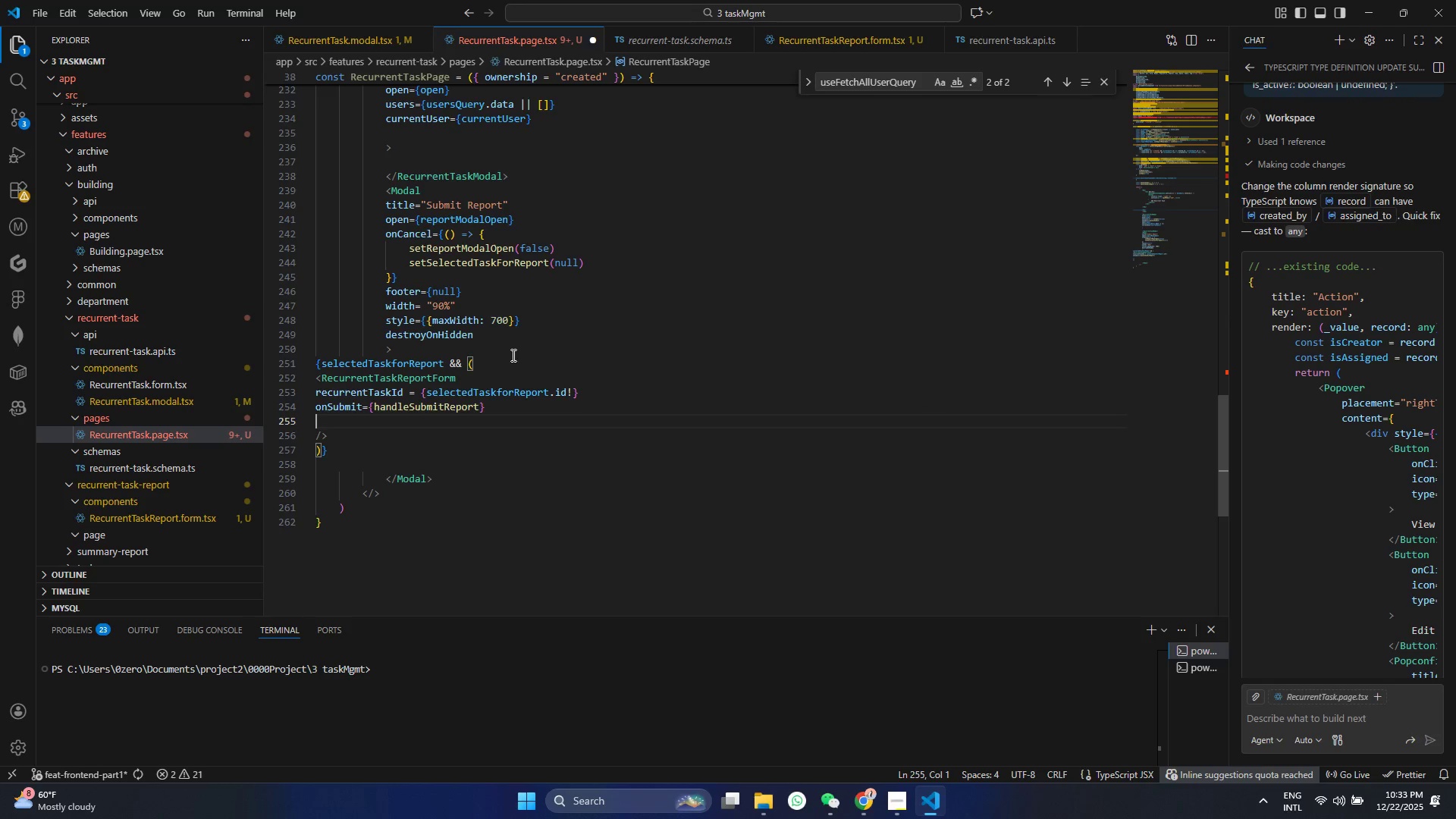 
type(loa)
 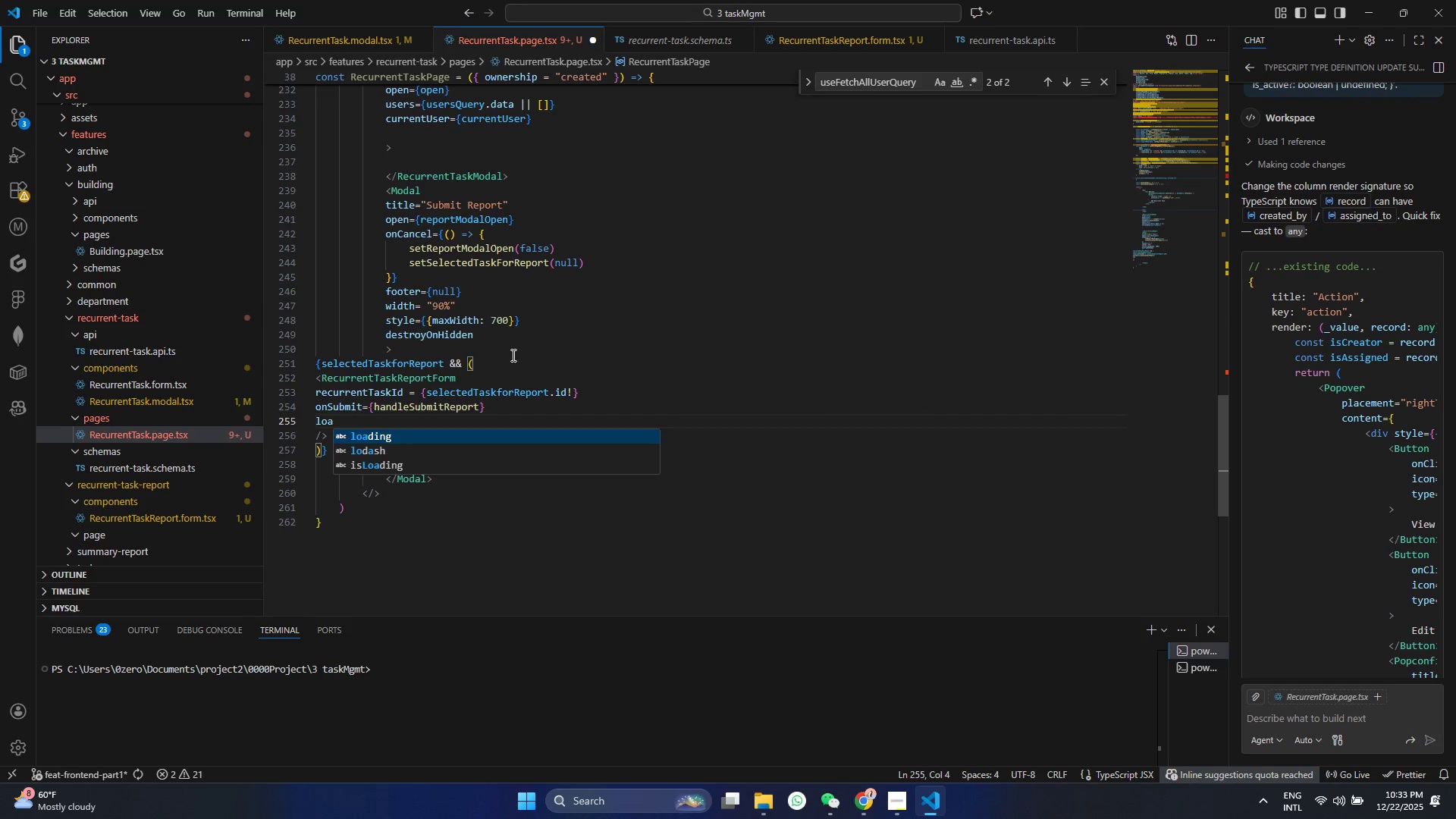 
key(Enter)
 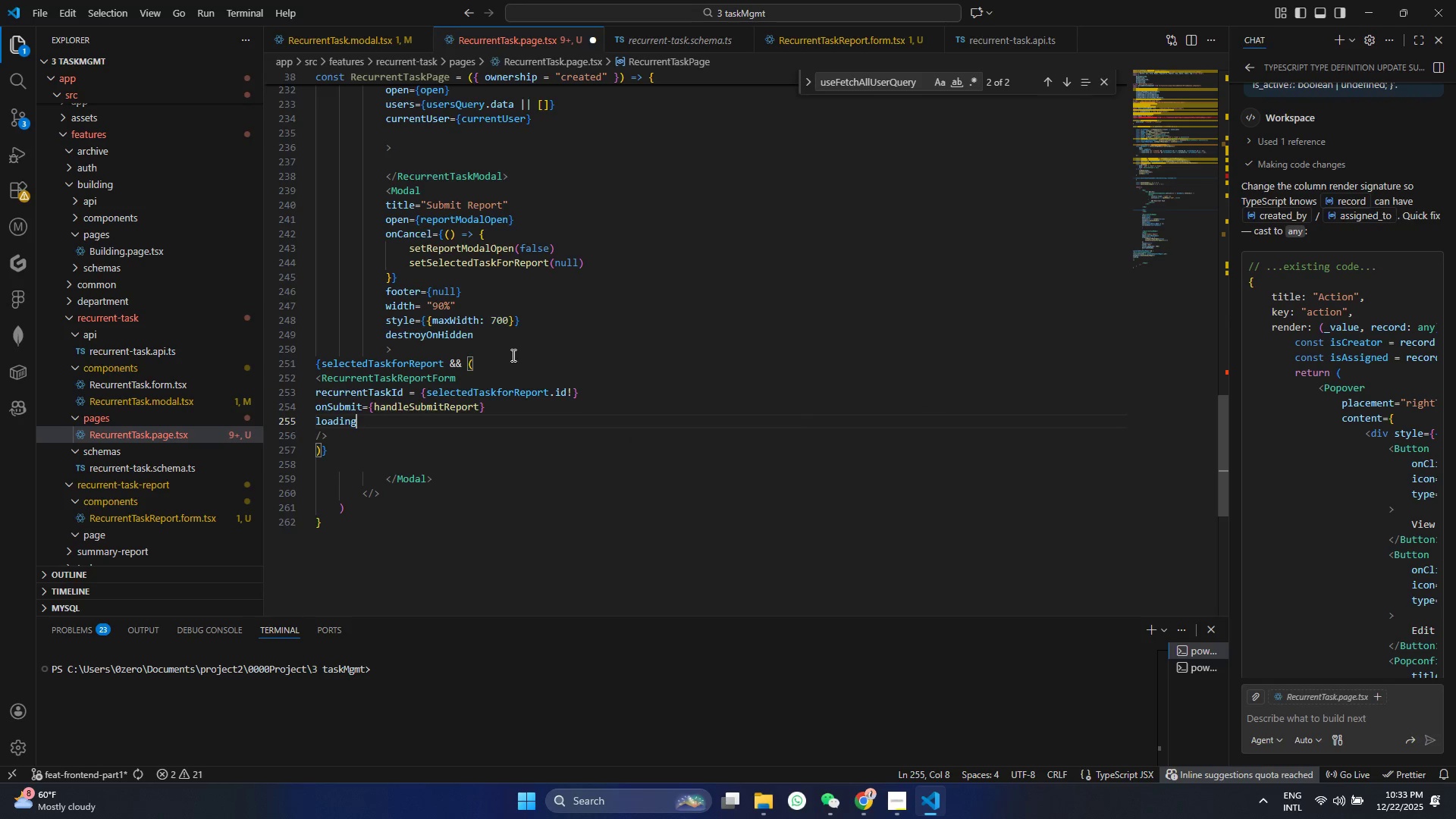 
type(={submtT)
key(Backspace)
type(R)
 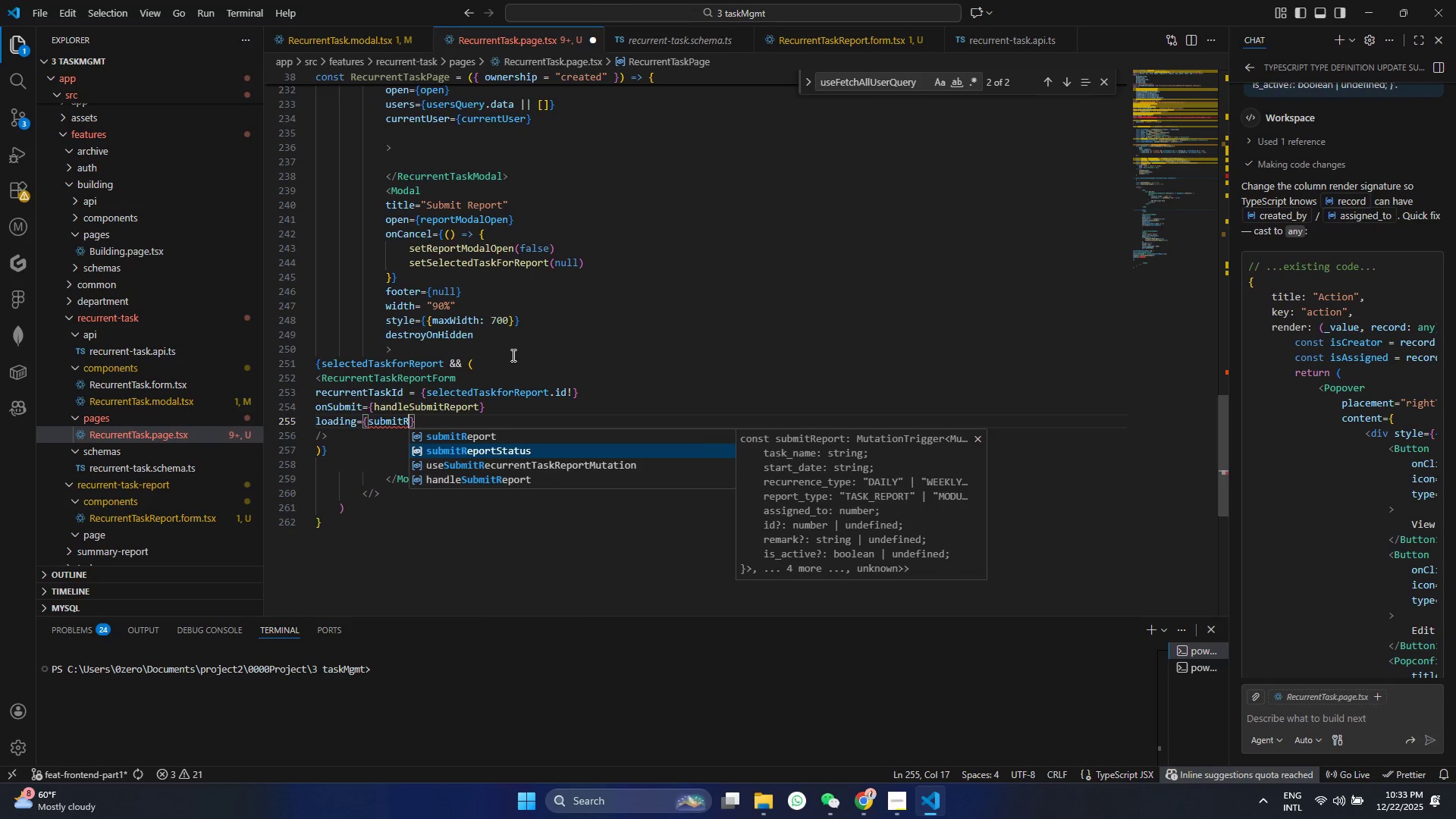 
 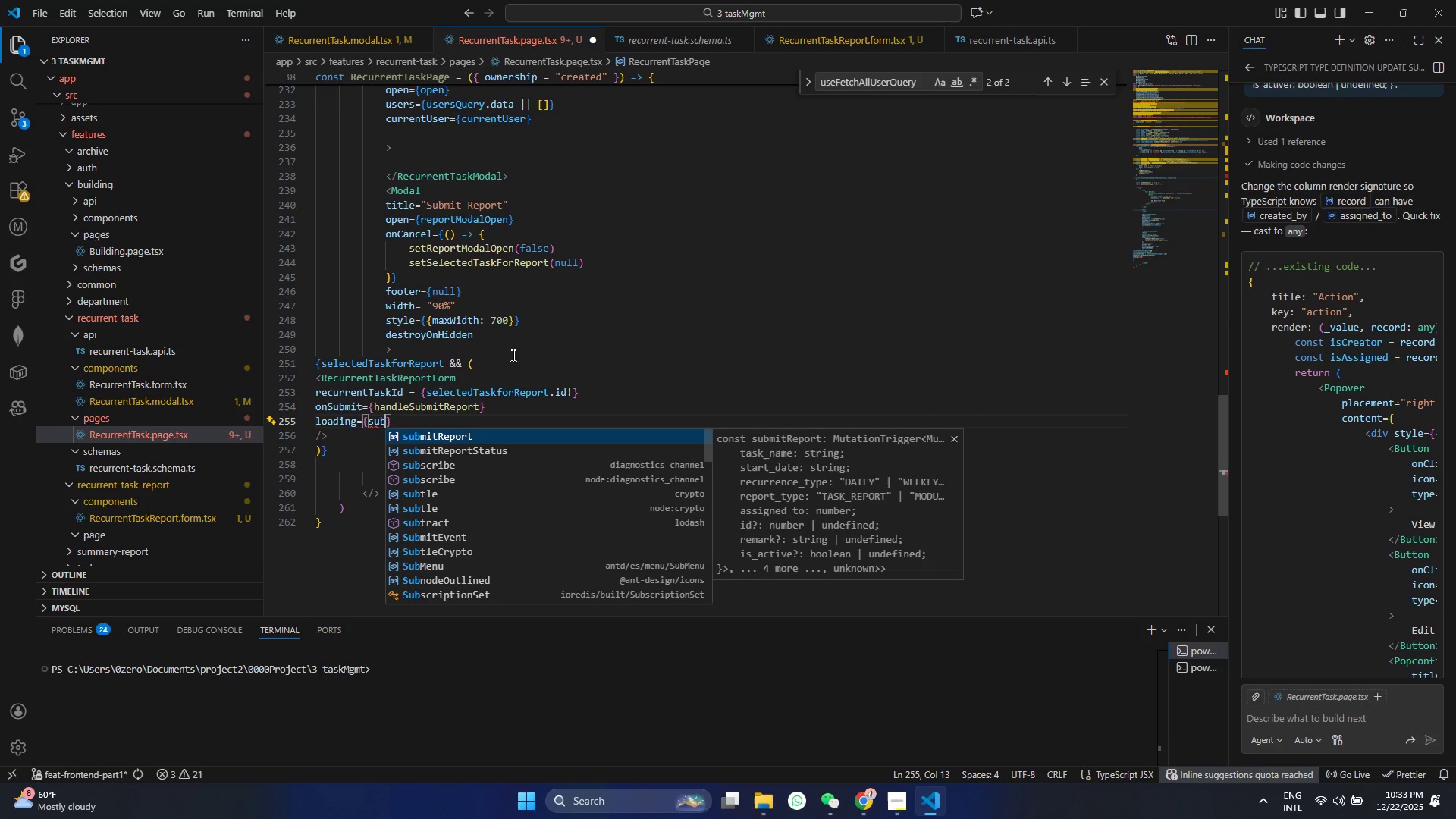 
hold_key(key=I, duration=4.66)
 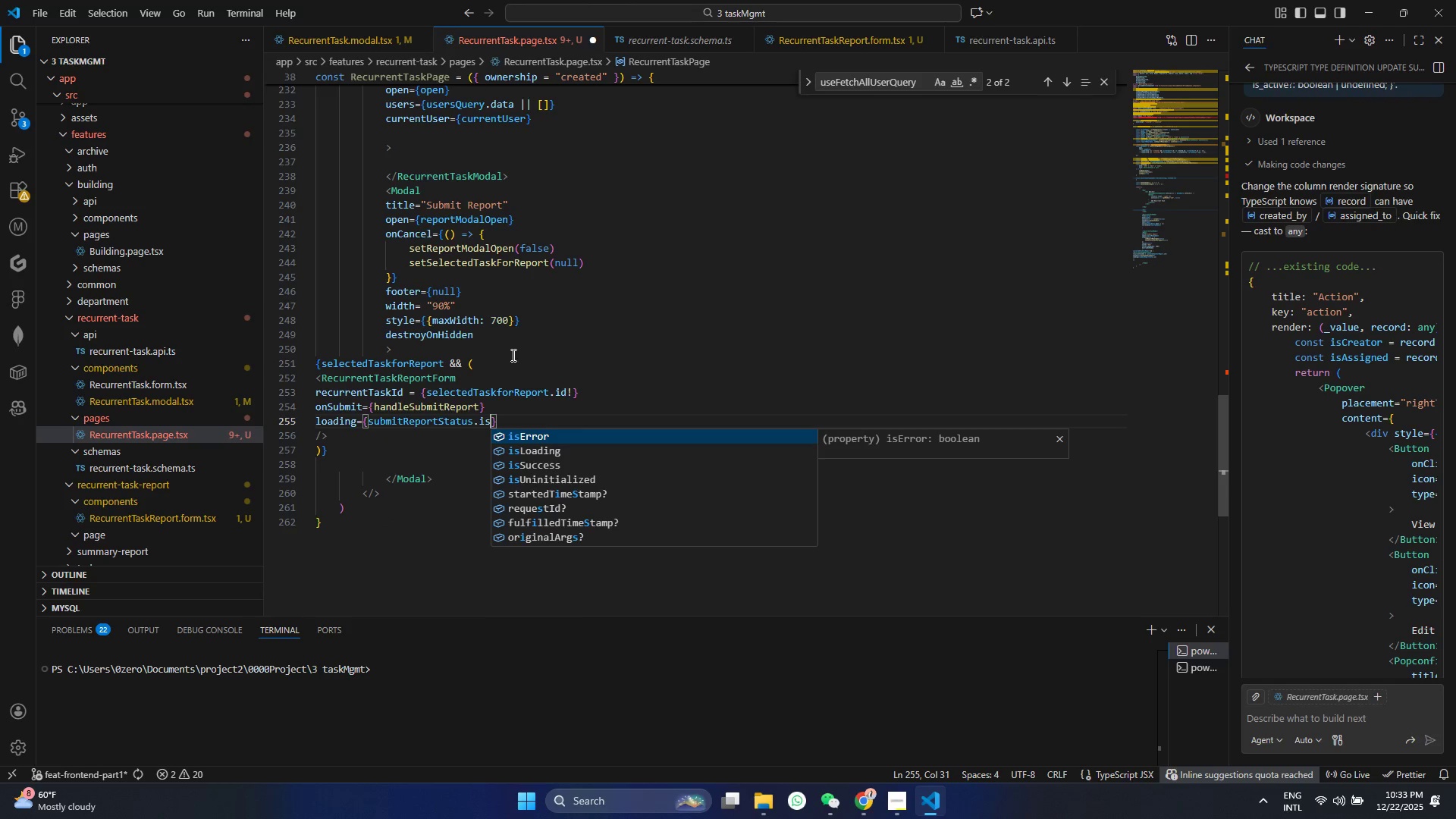 
key(Shift+ArrowDown)
 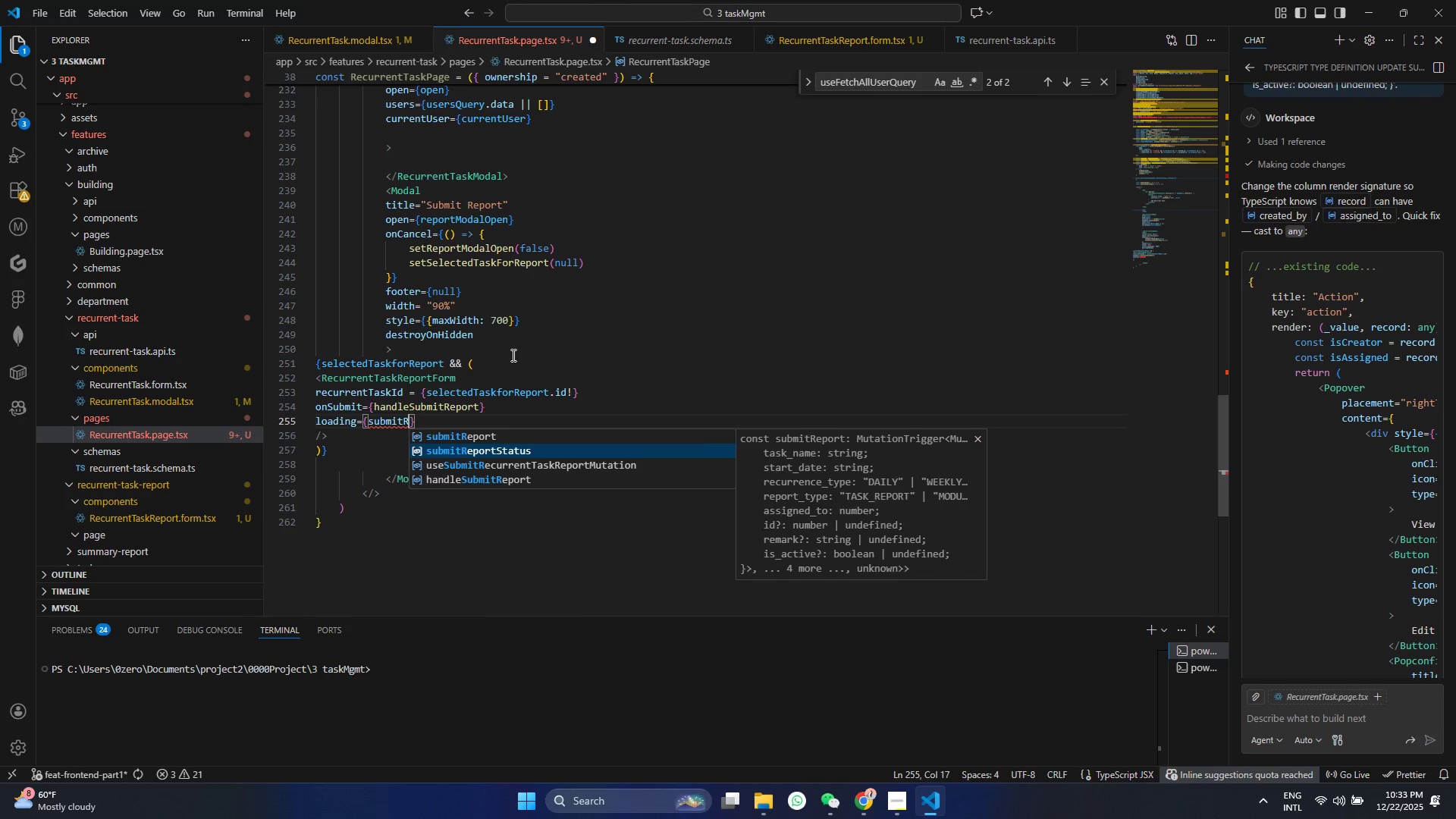 
key(Shift+Enter)
 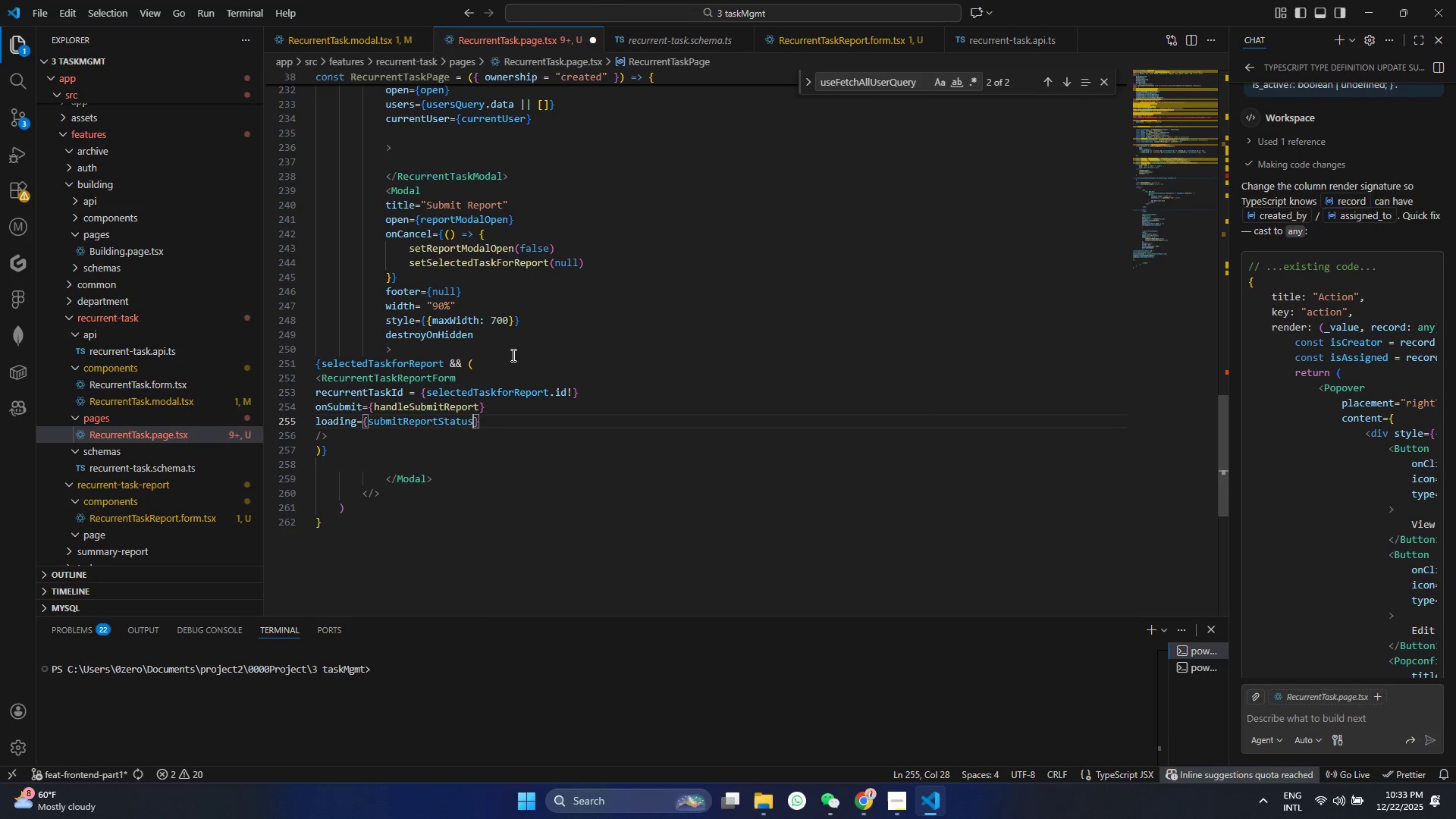 
key(Period)
 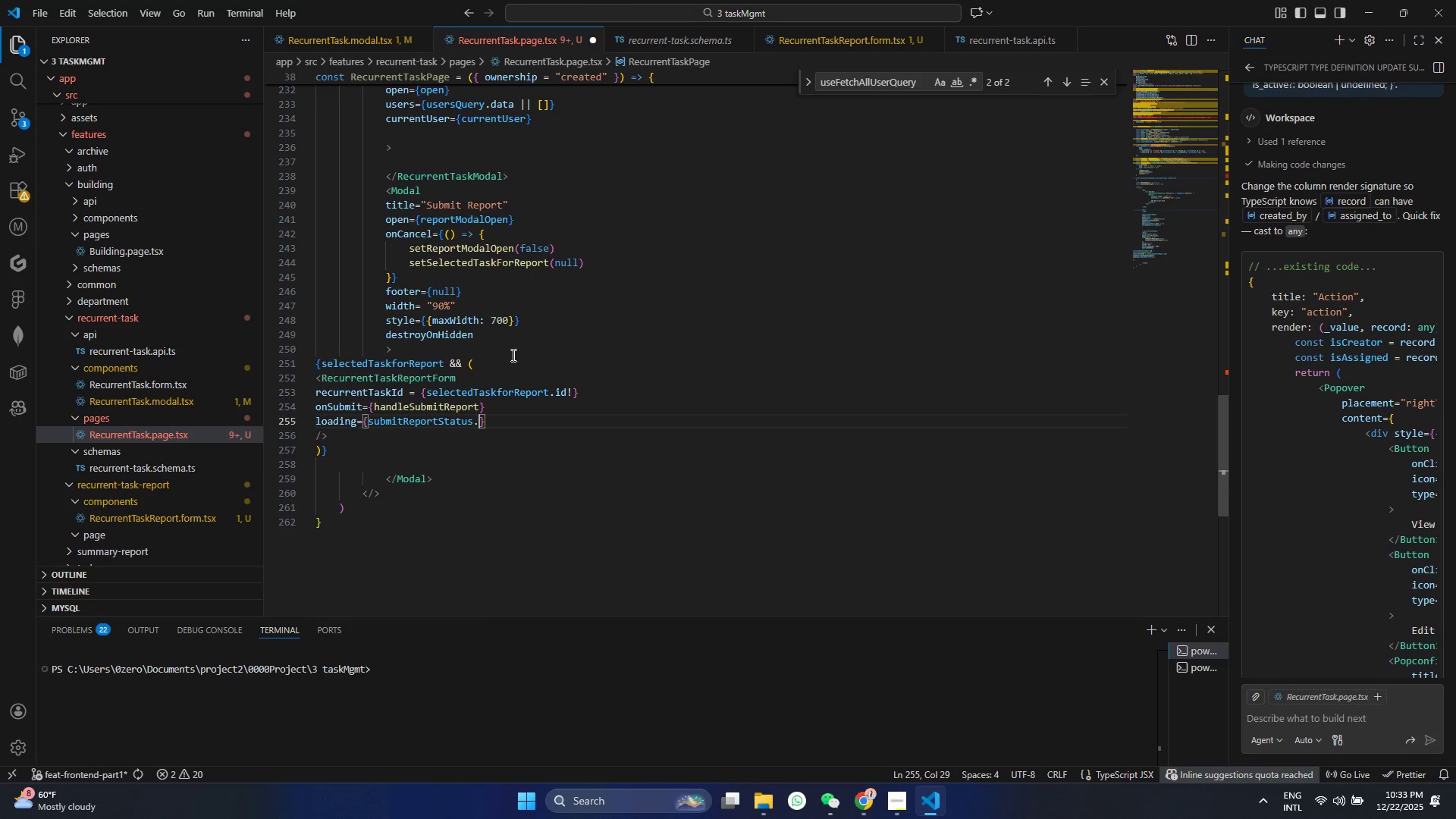 
key(S)
 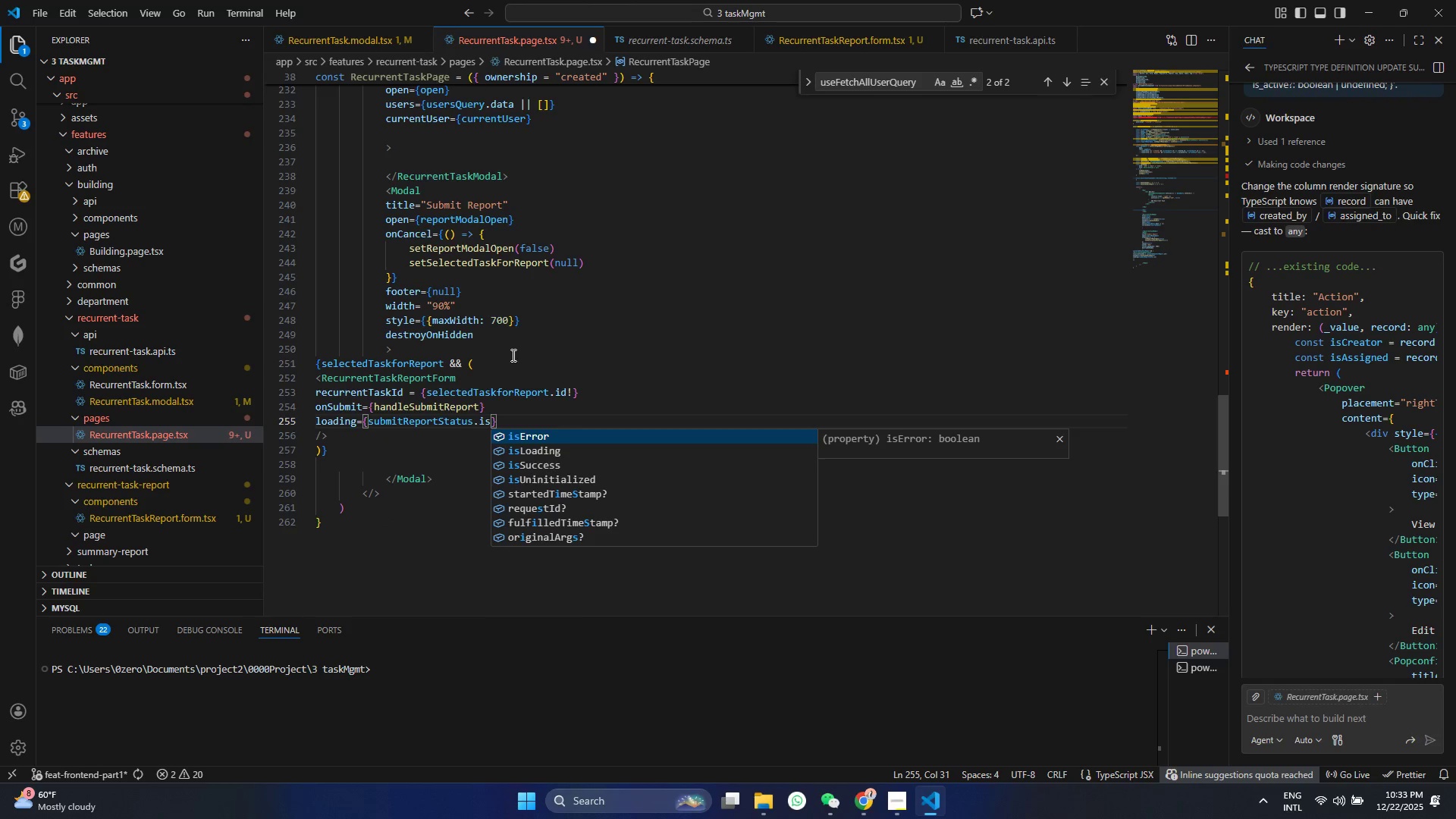 
key(ArrowDown)
 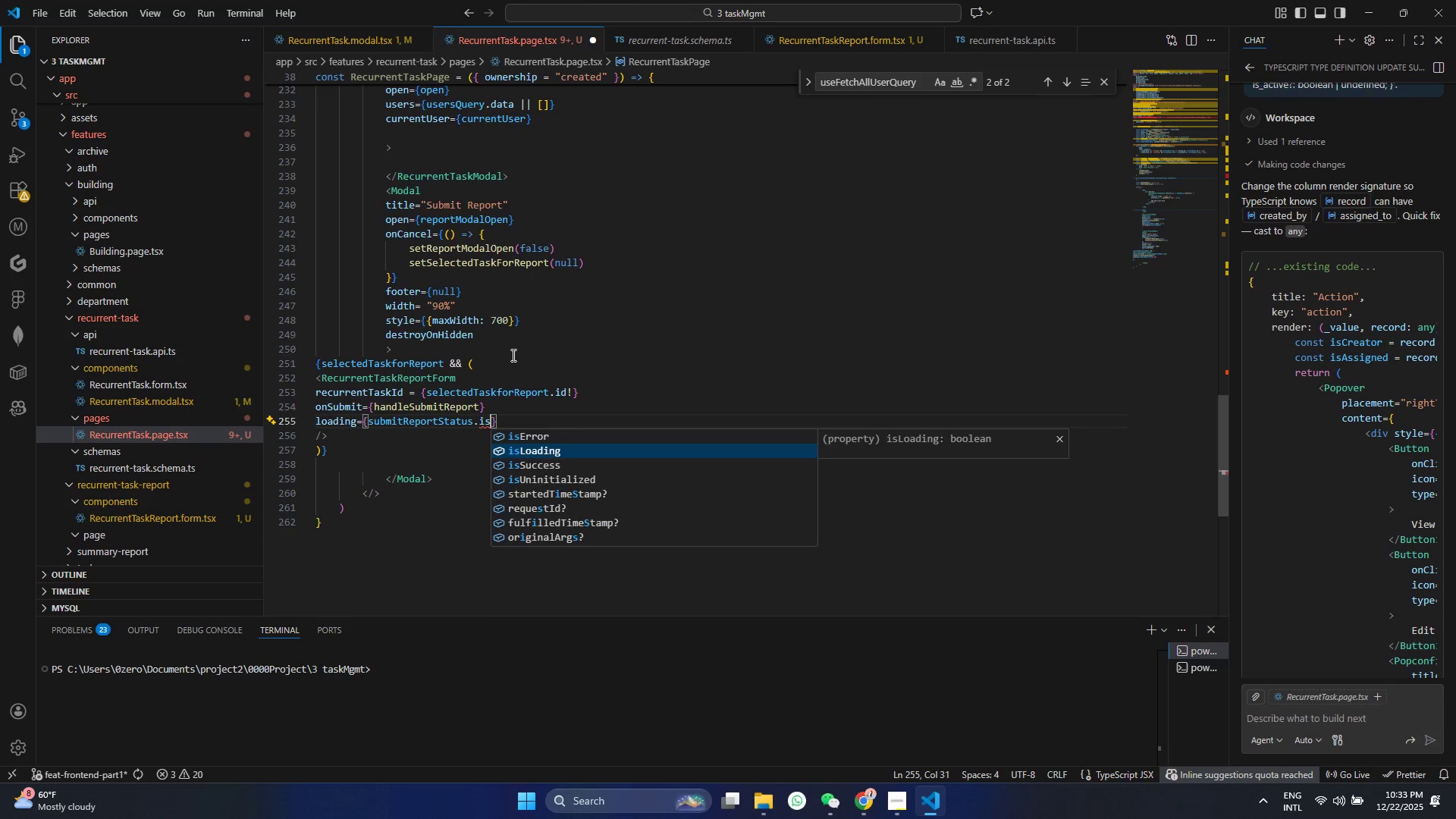 
key(Enter)
 